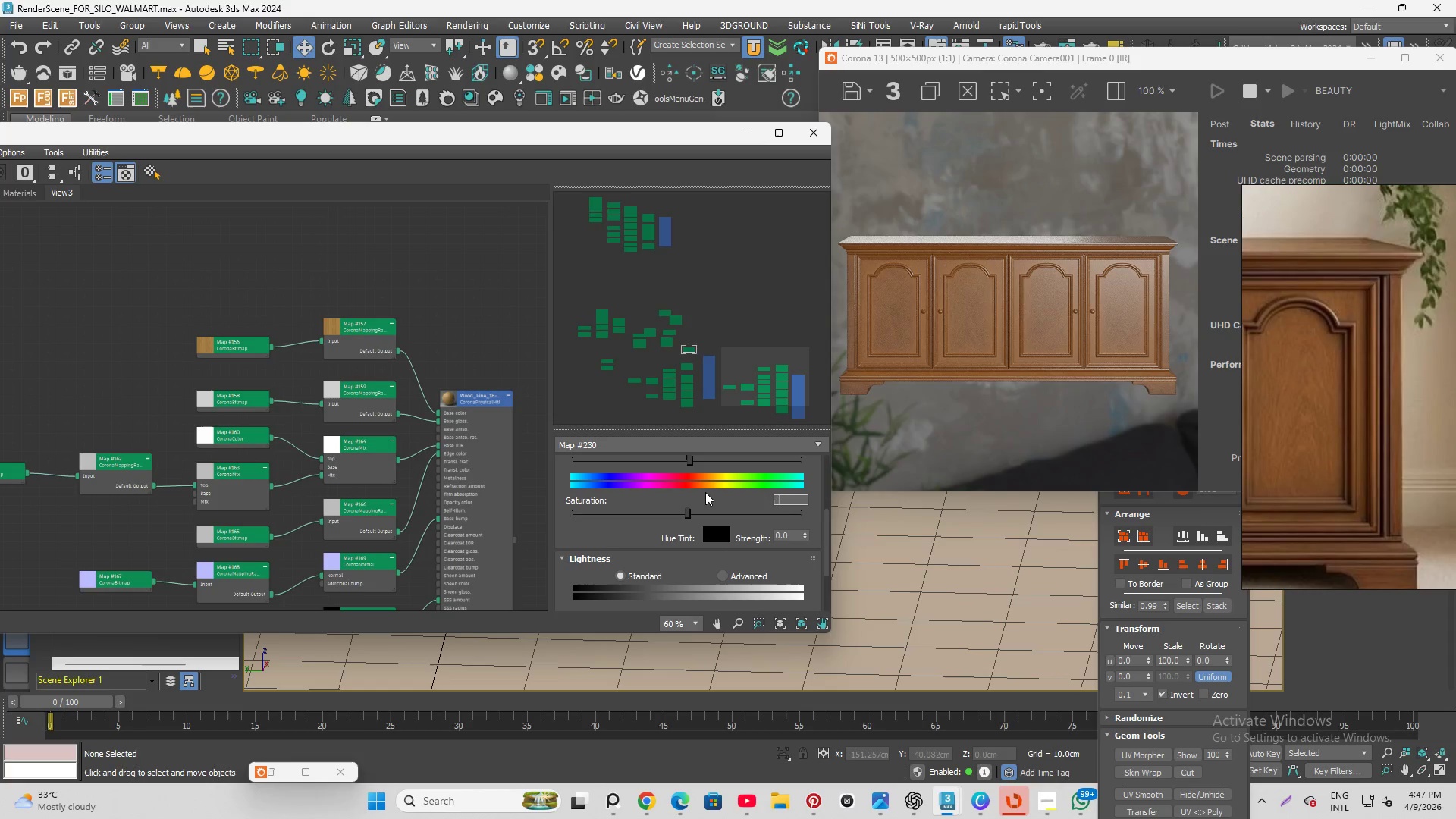 
key(Numpad1)
 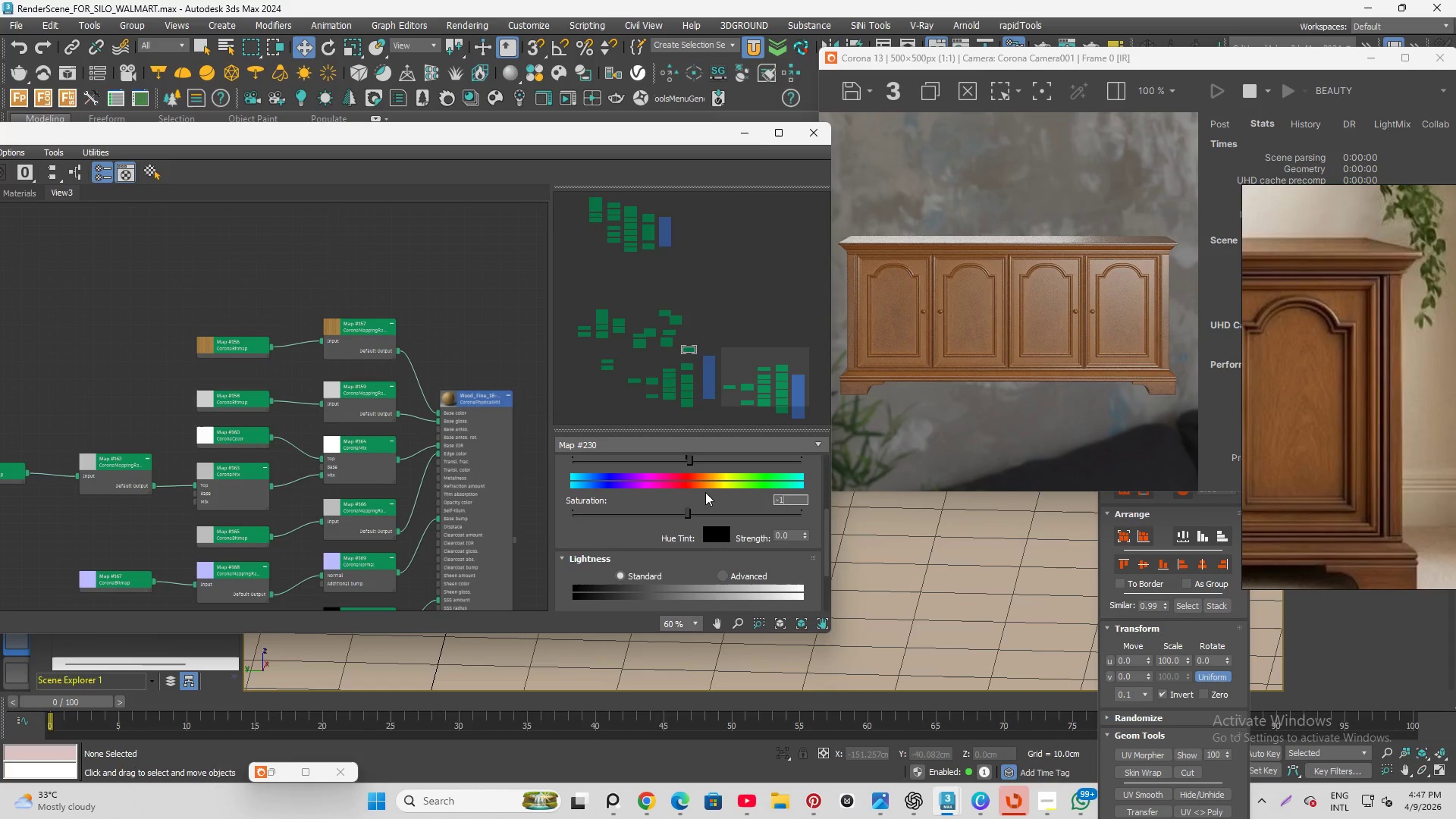 
key(Enter)
 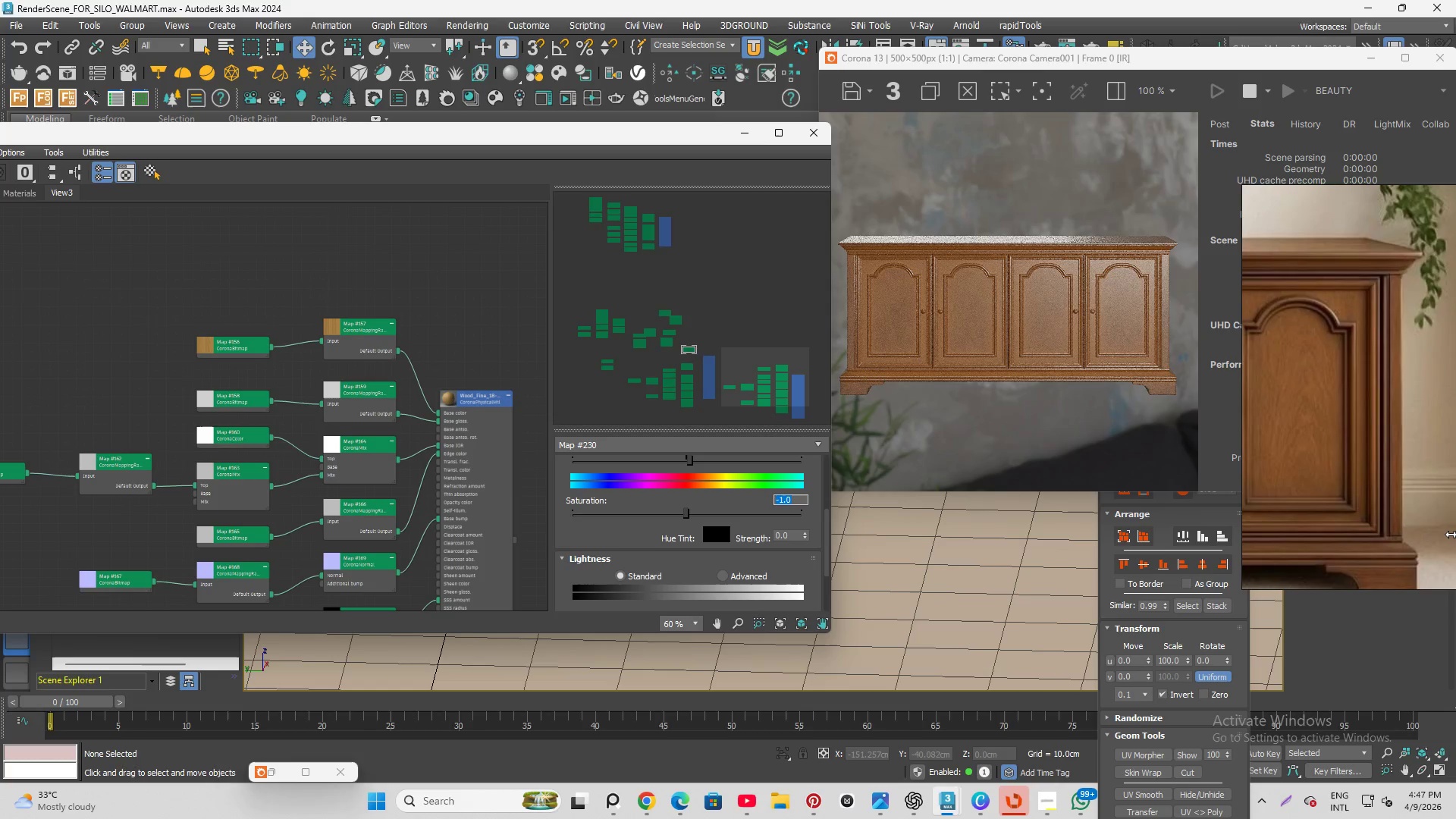 
key(NumpadSubtract)
 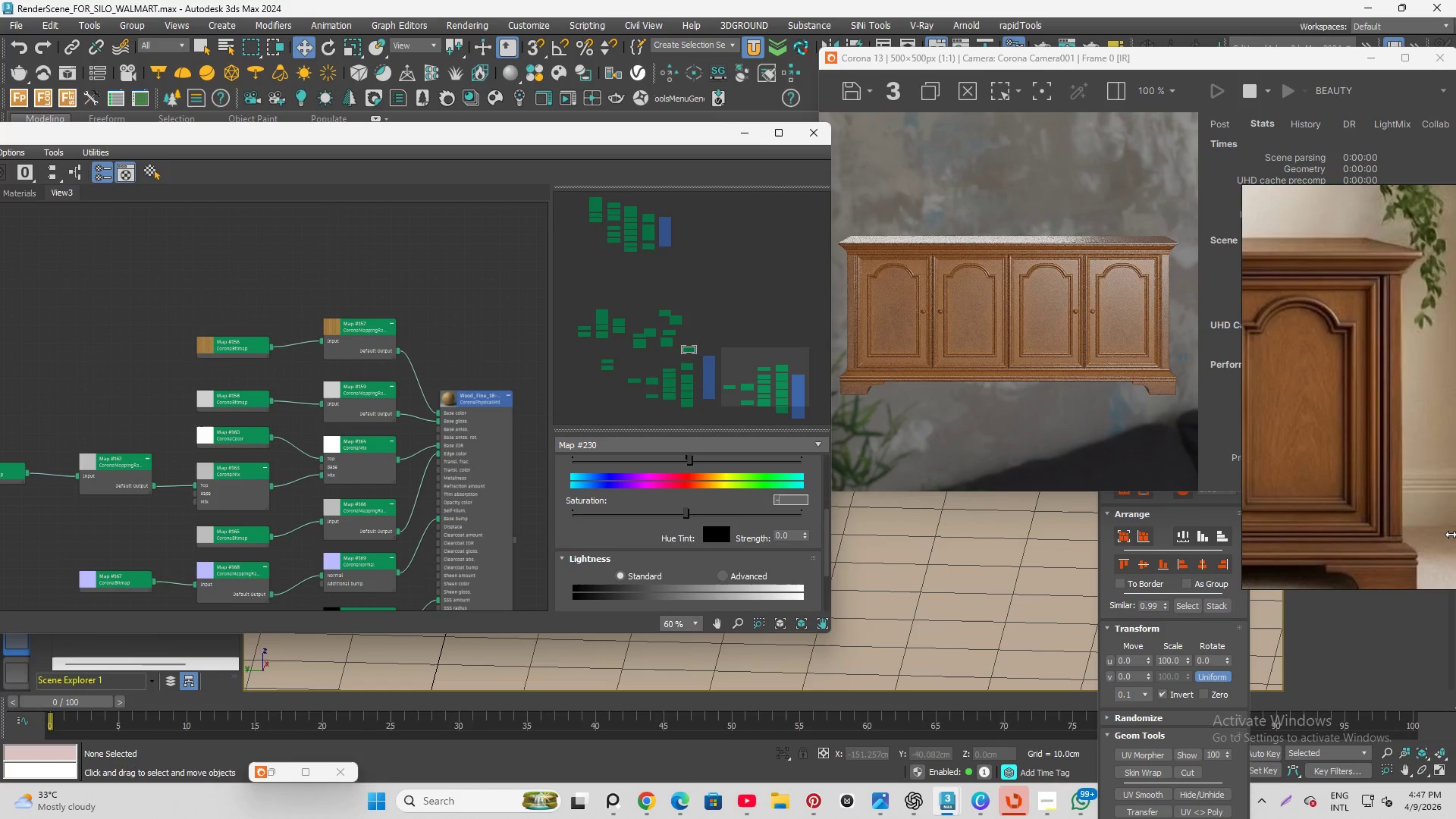 
key(Numpad5)
 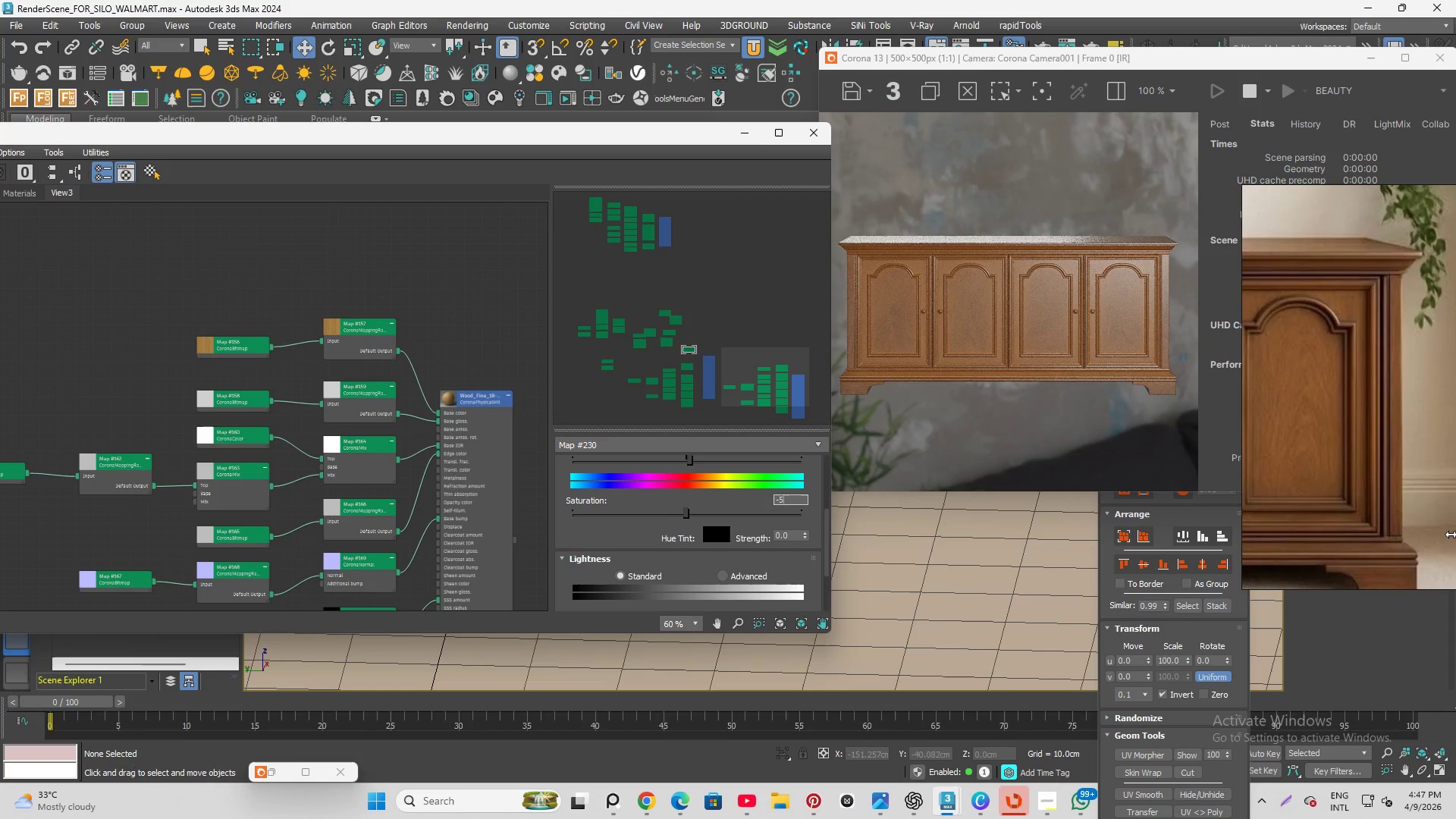 
key(Enter)
 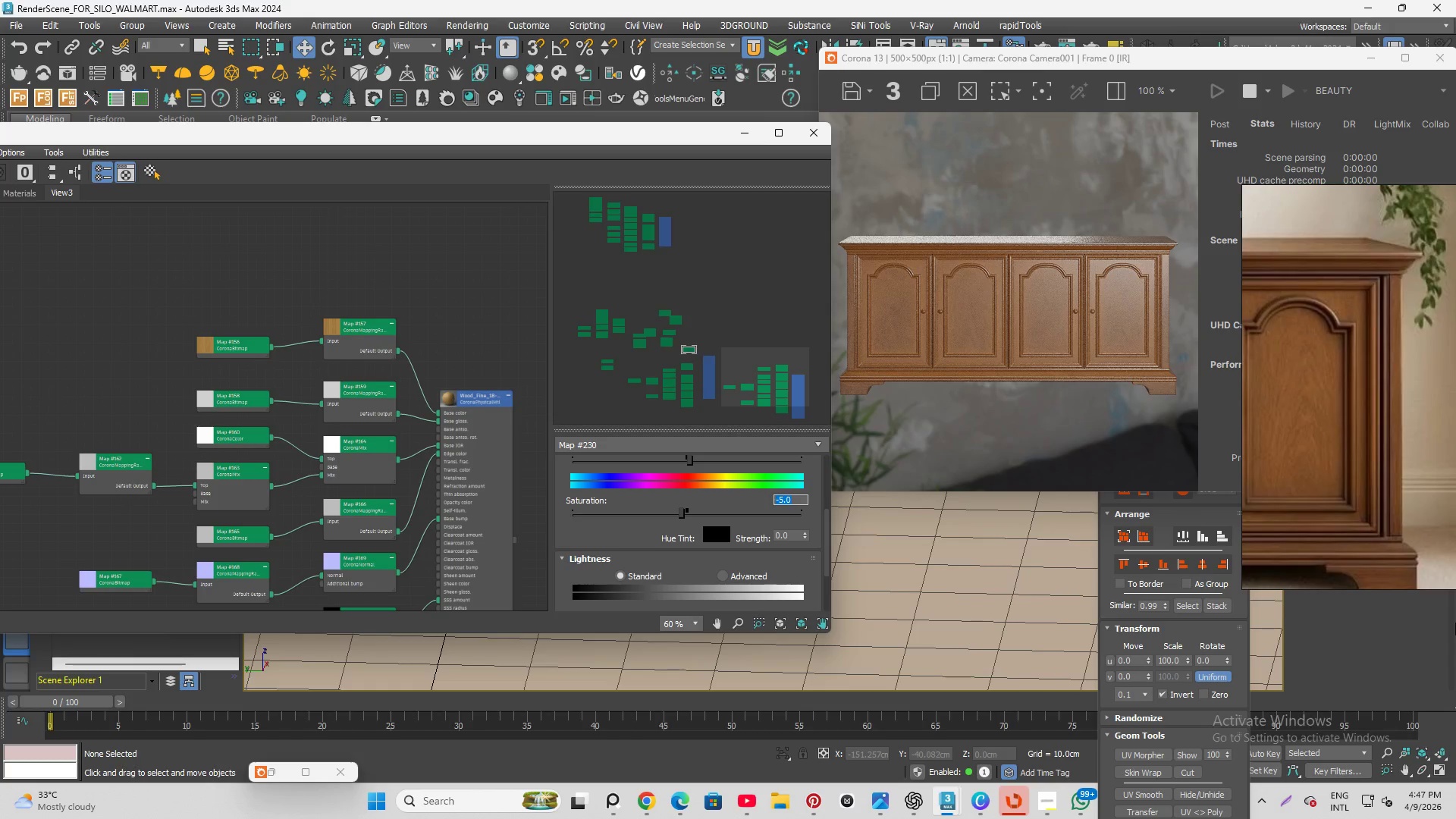 
wait(6.64)
 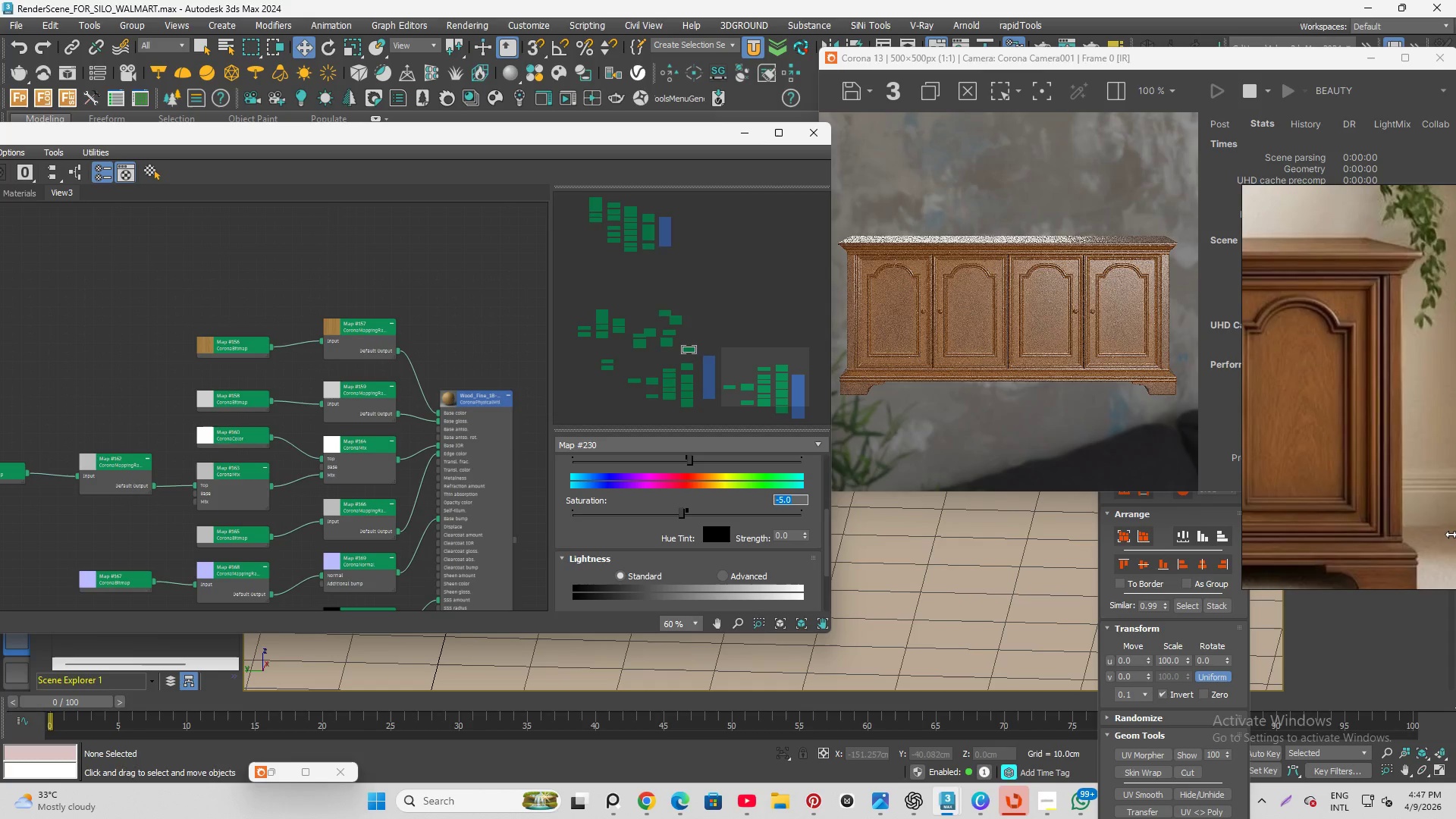 
key(NumpadSubtract)
 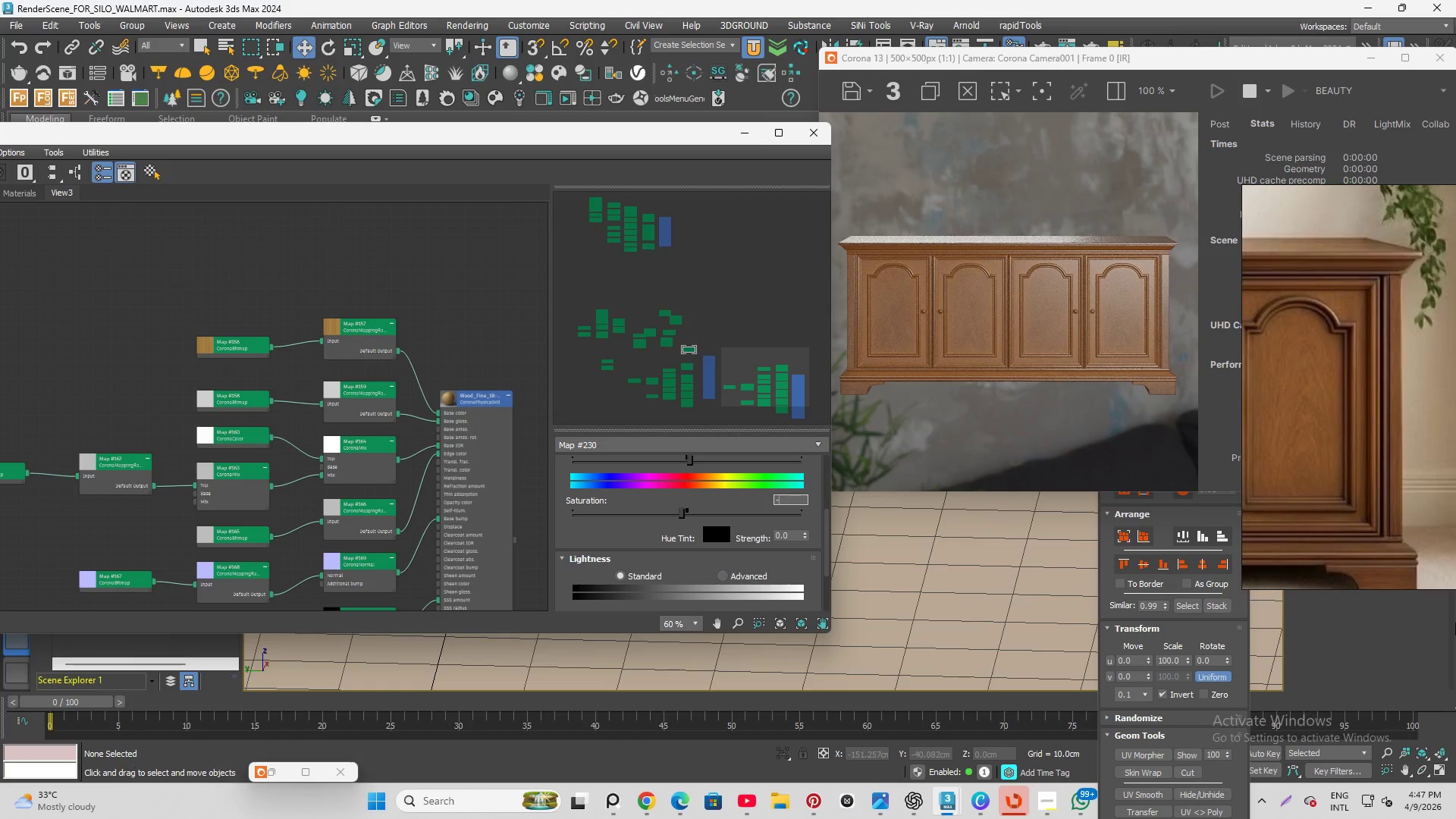 
key(Numpad7)
 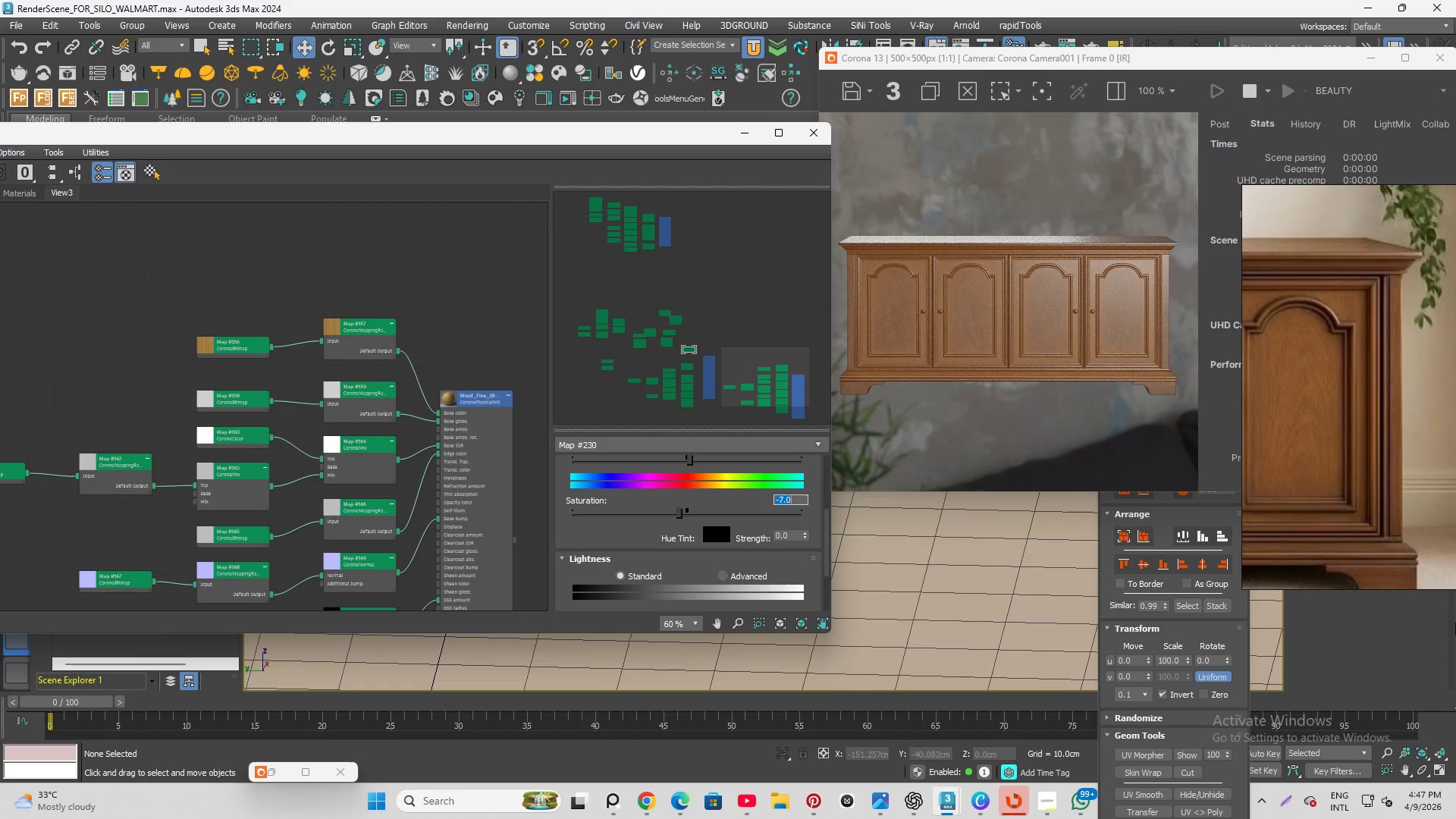 
key(Enter)
 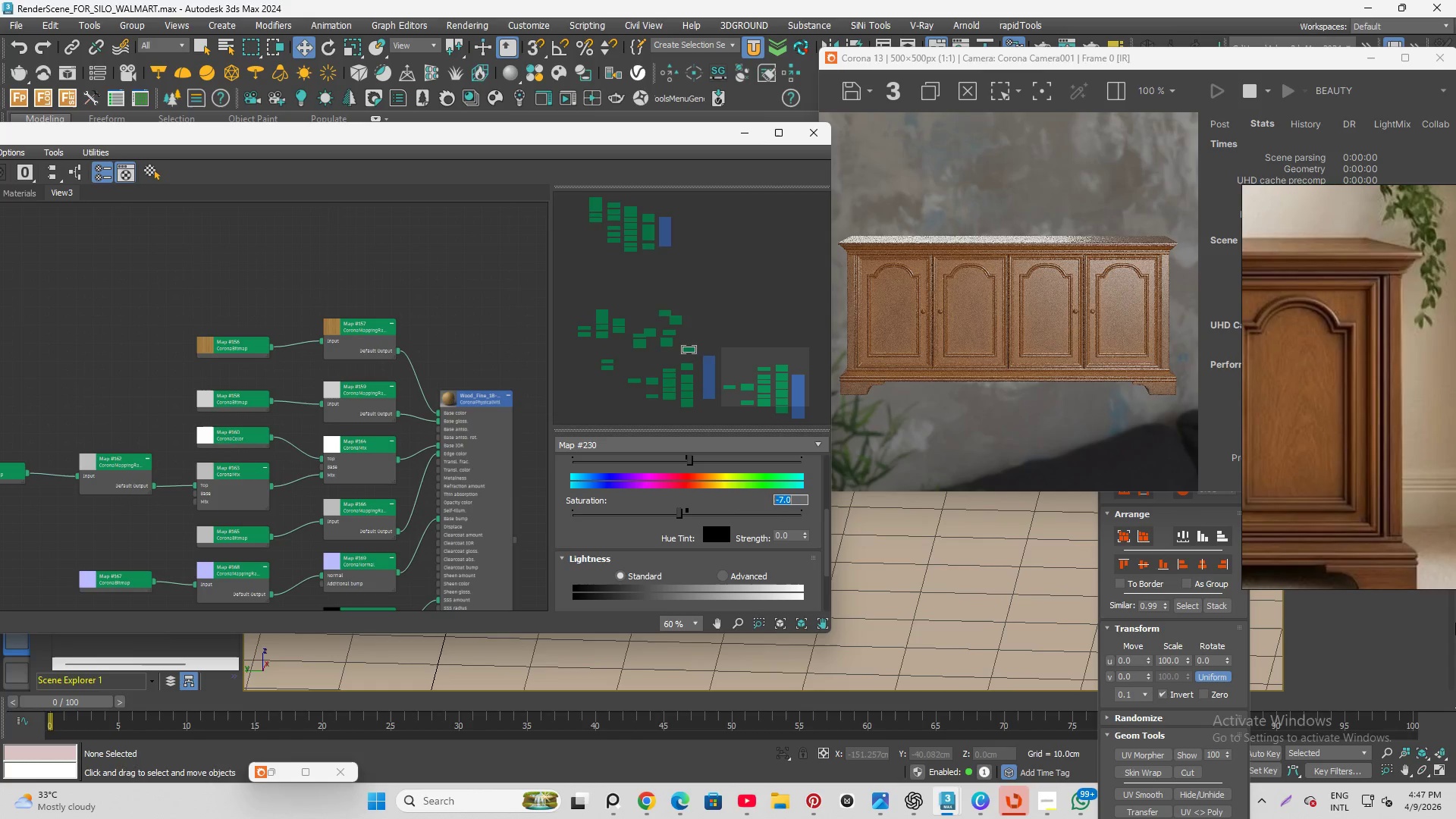 
key(NumpadSubtract)
 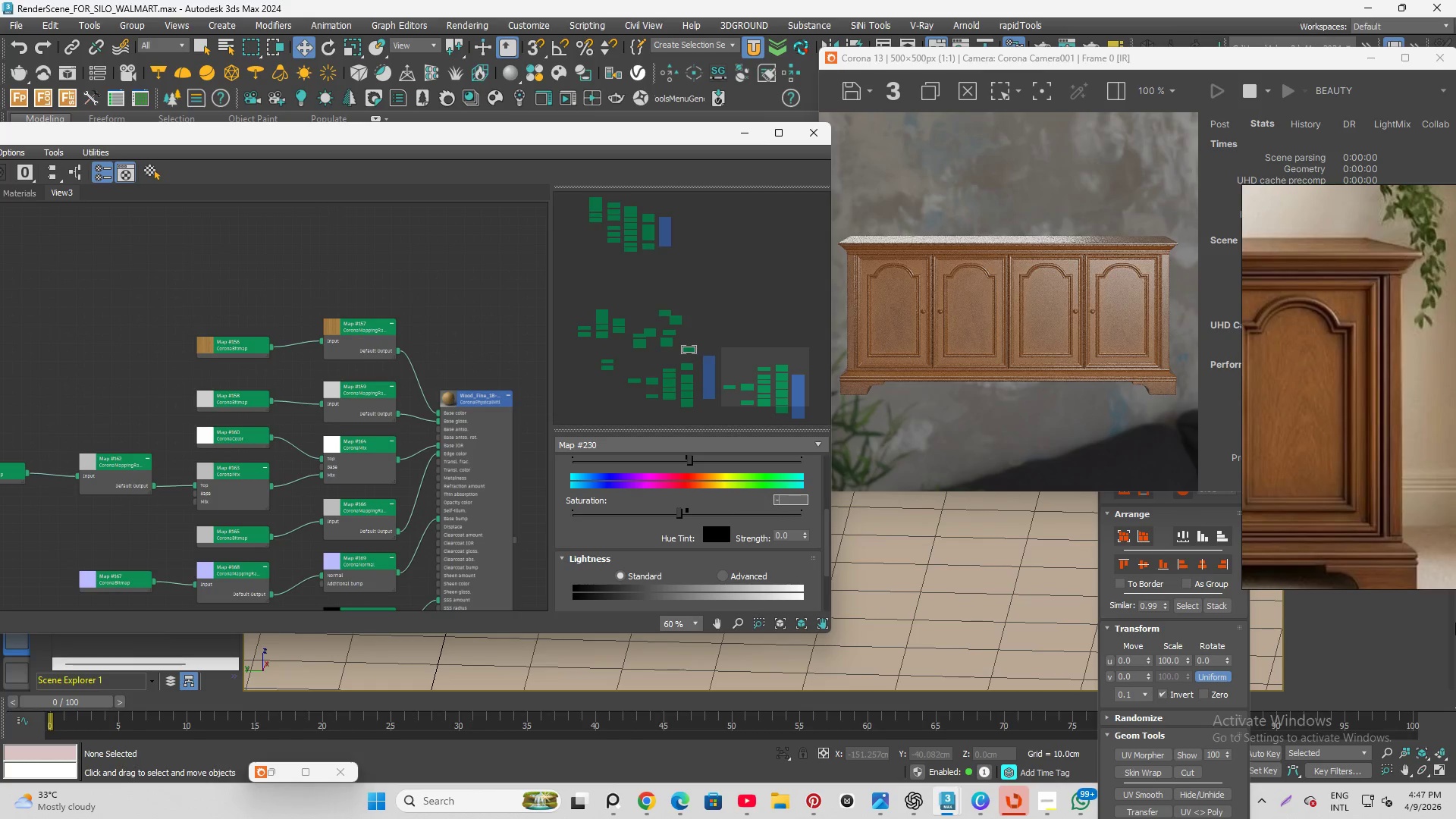 
key(Numpad1)
 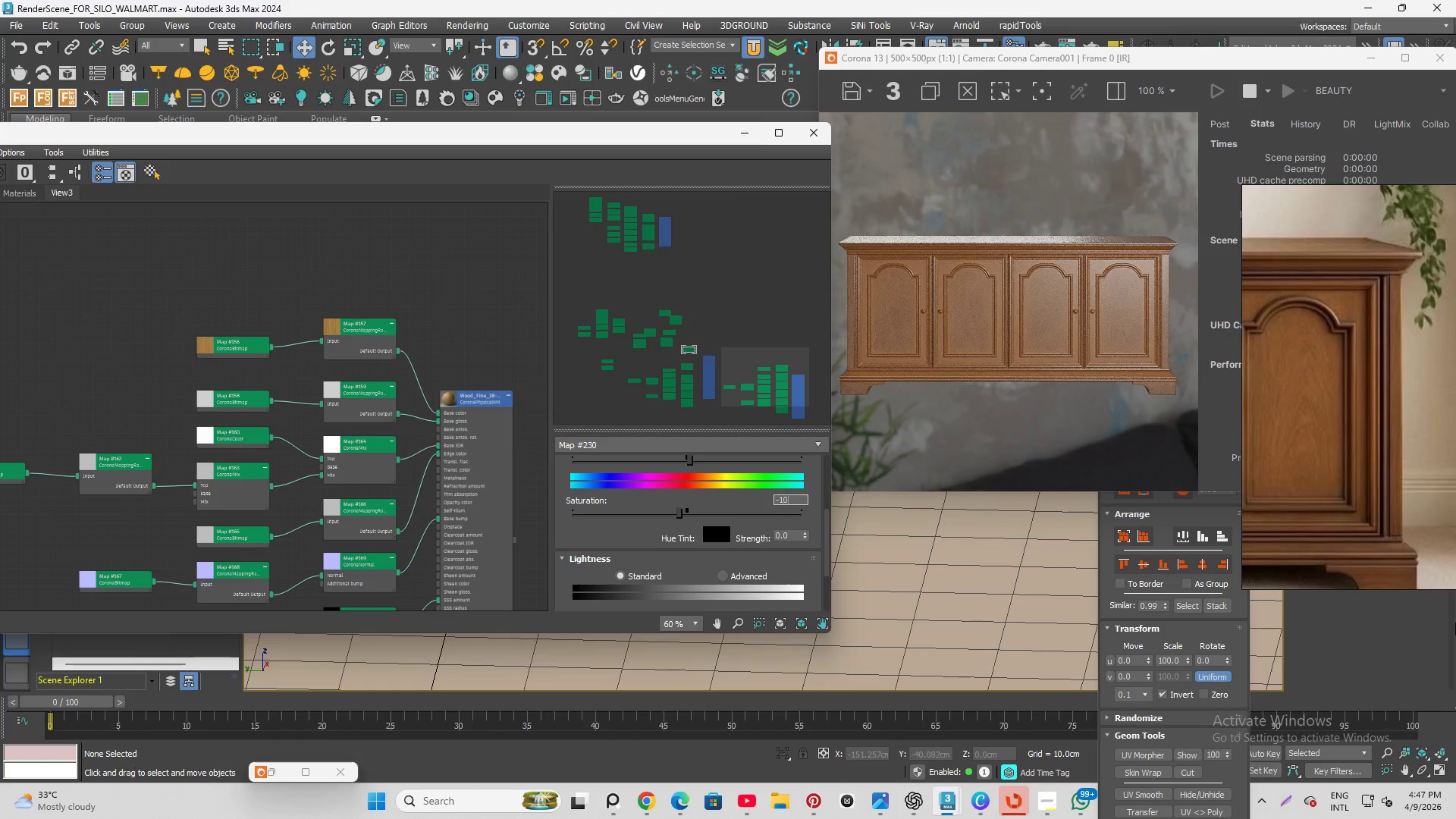 
key(Numpad0)
 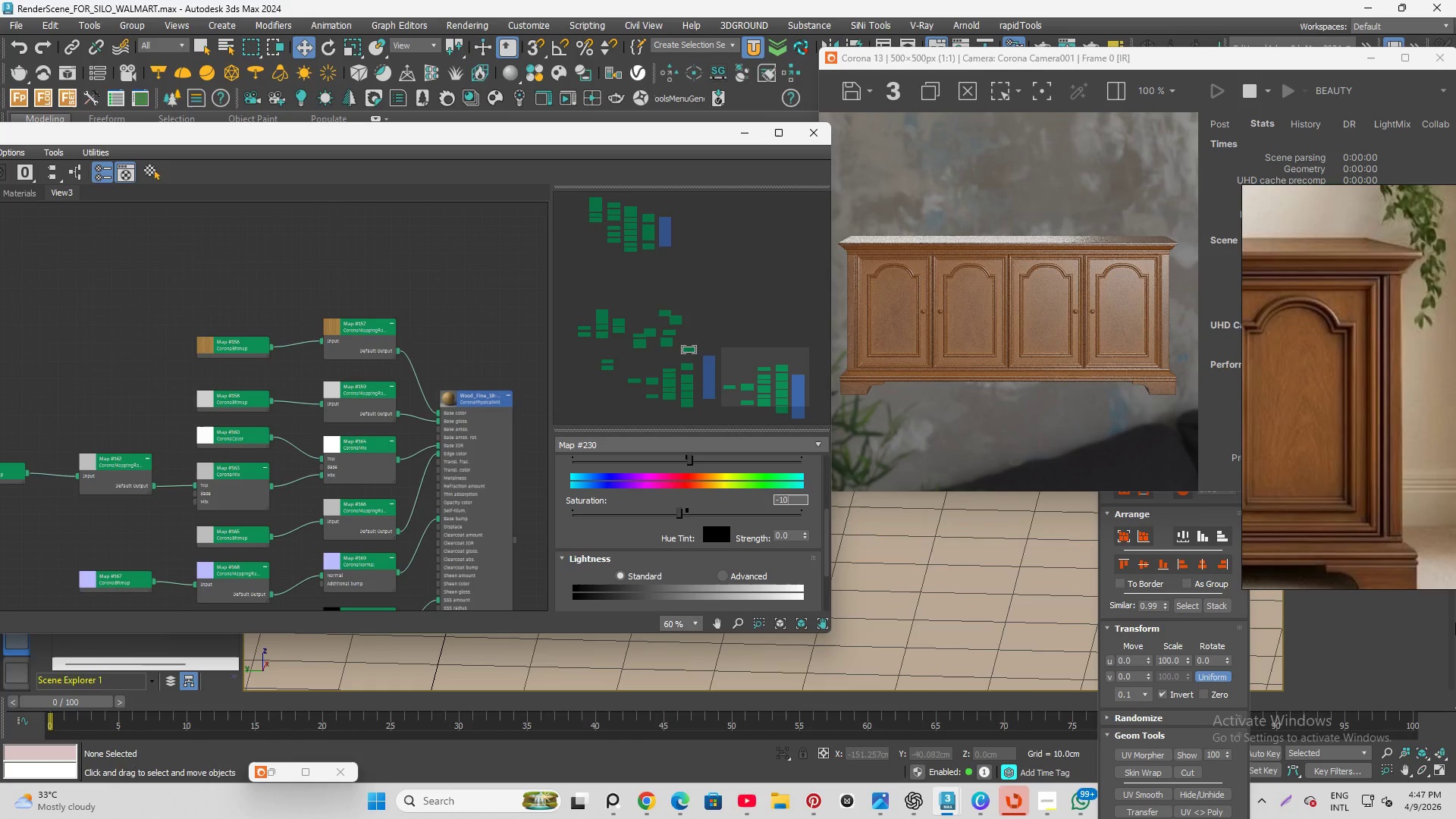 
key(Enter)
 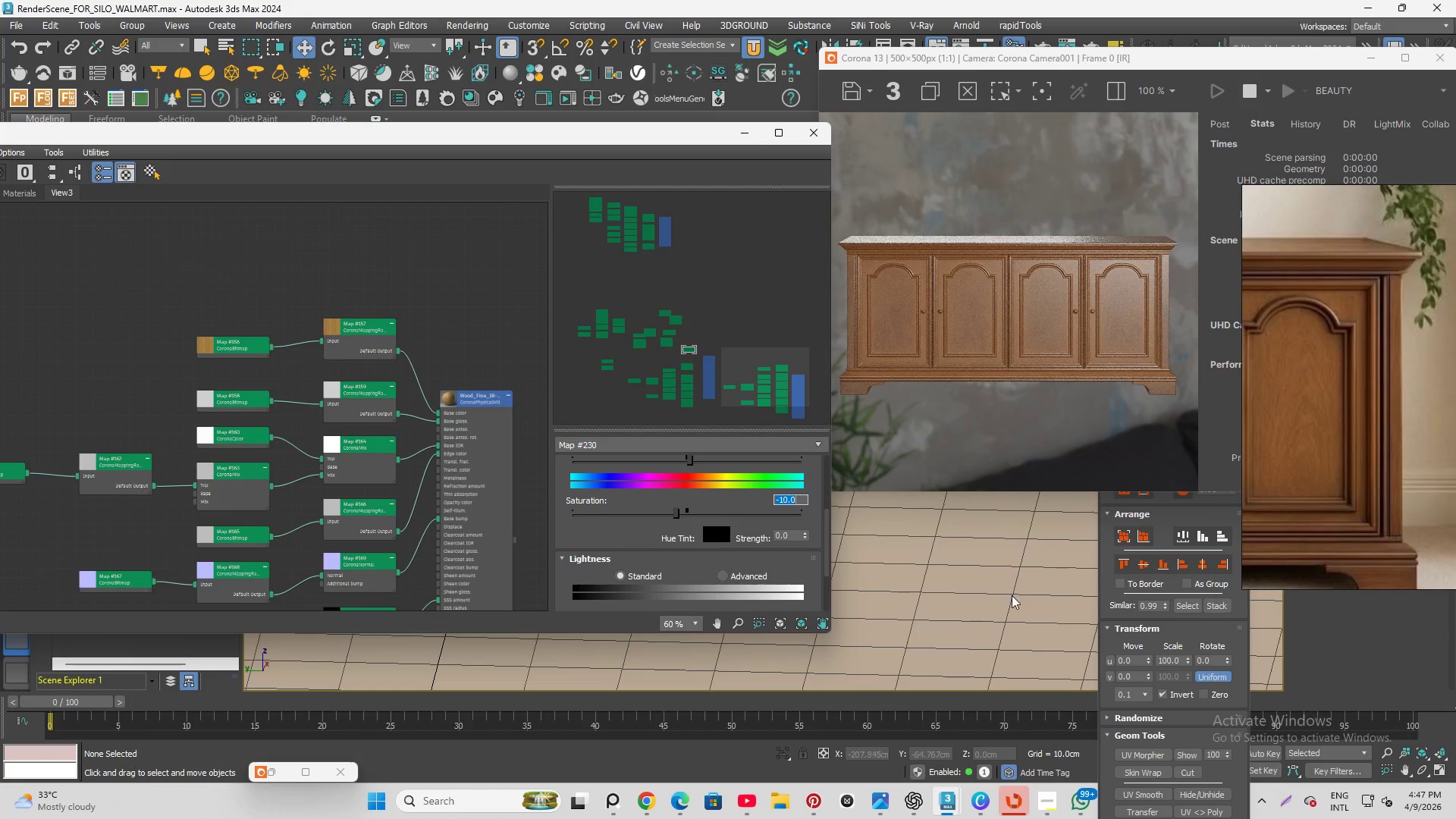 
wait(5.94)
 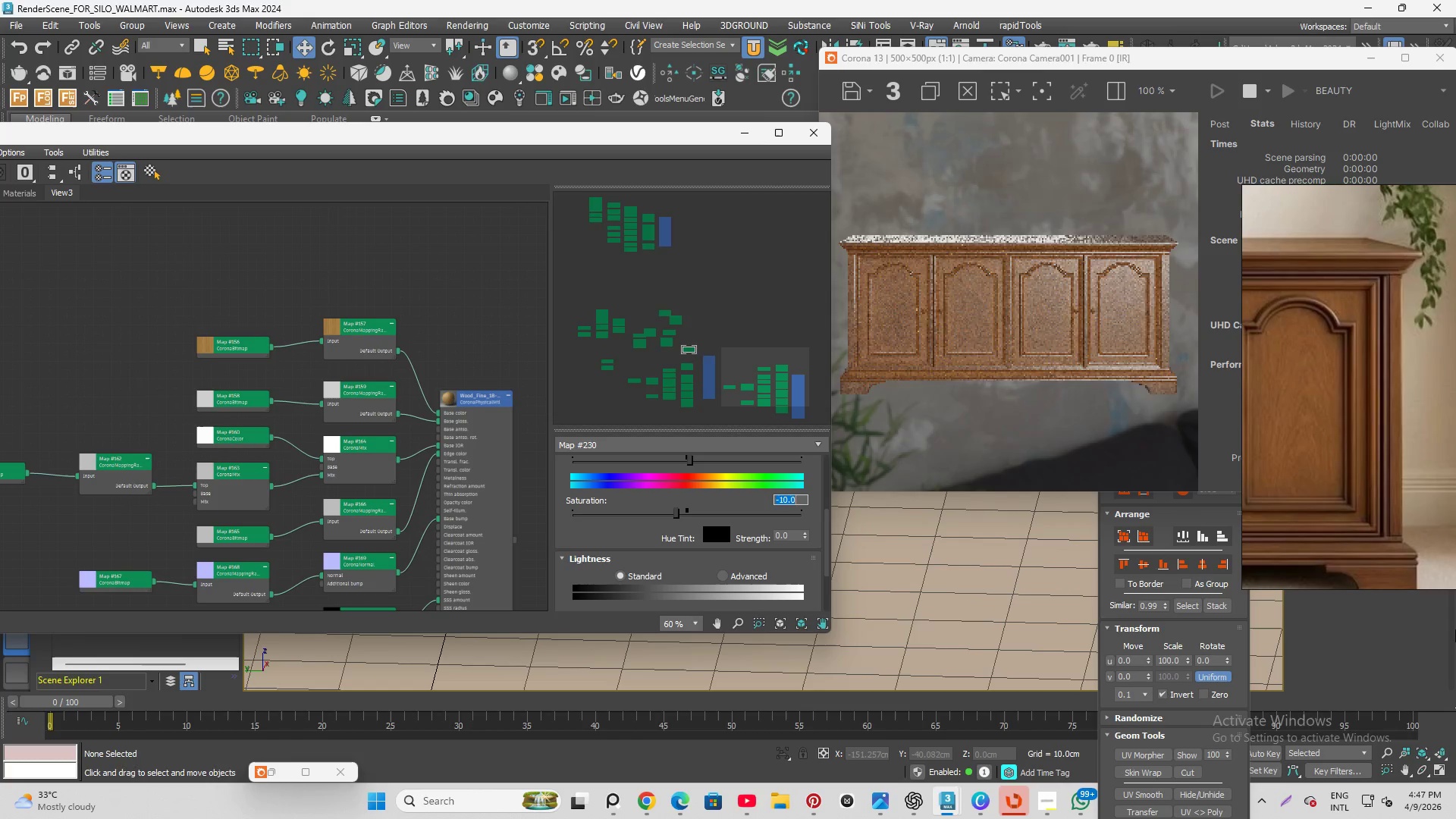 
key(NumpadSubtract)
 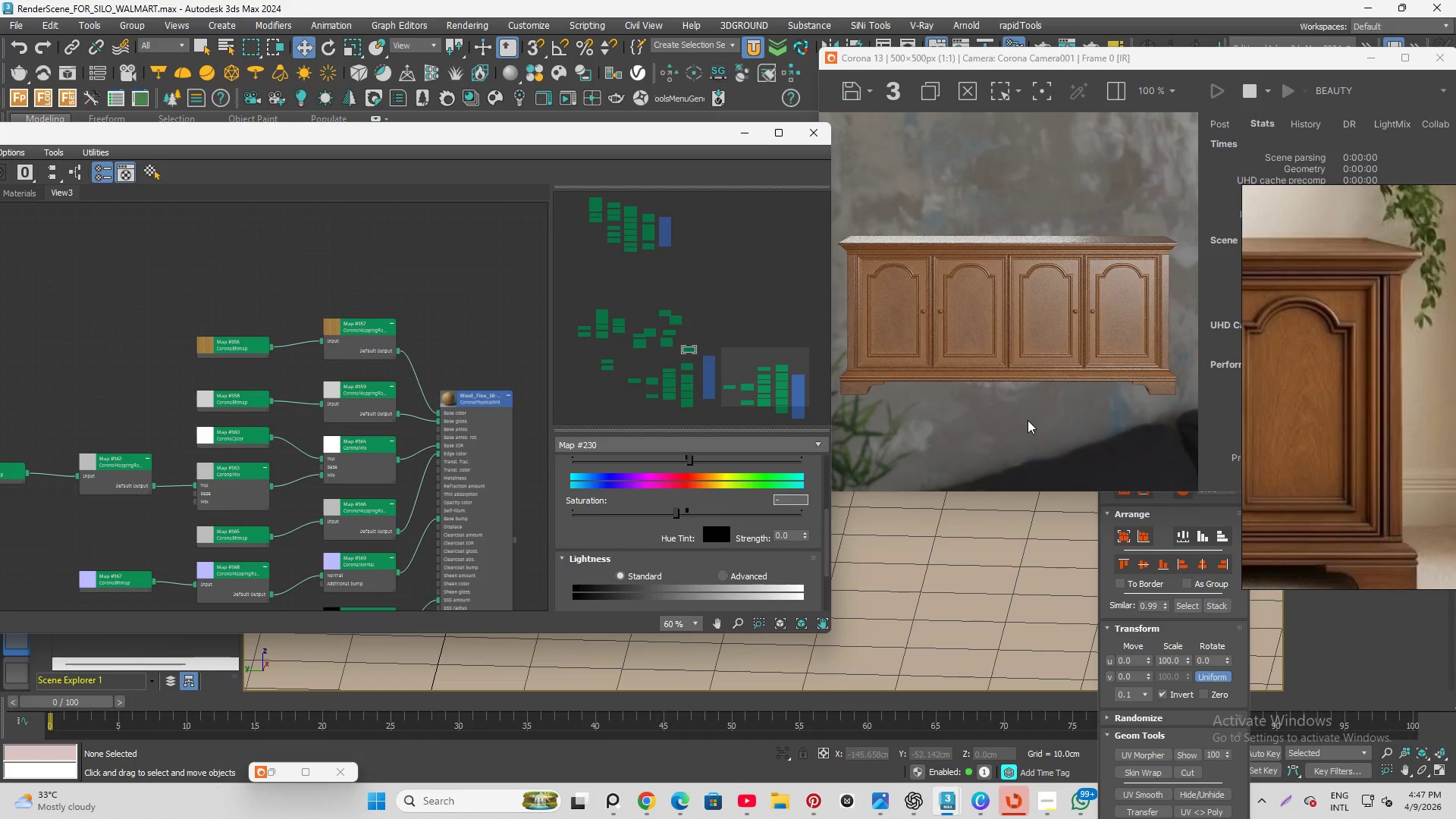 
key(Numpad8)
 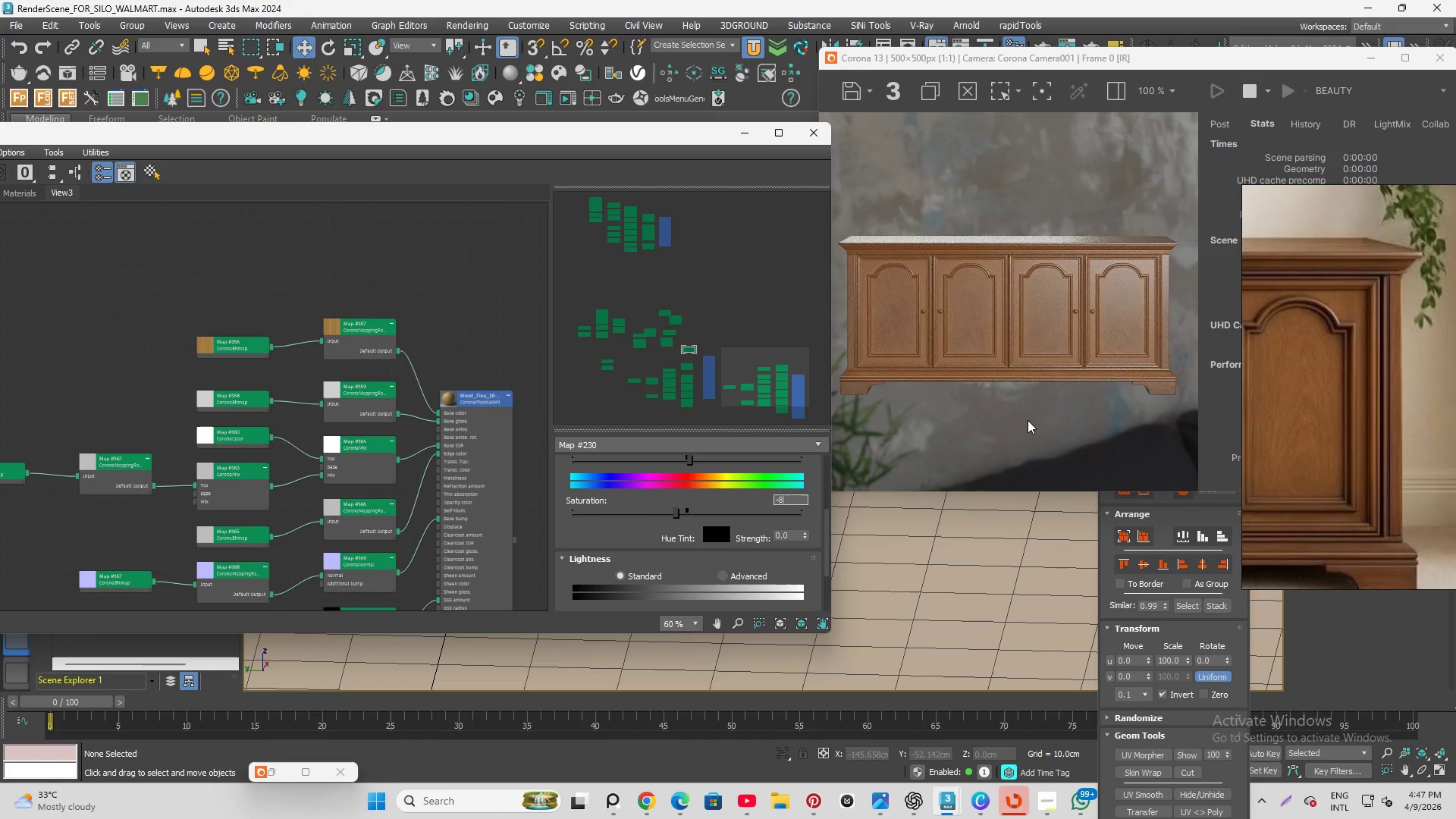 
key(Enter)
 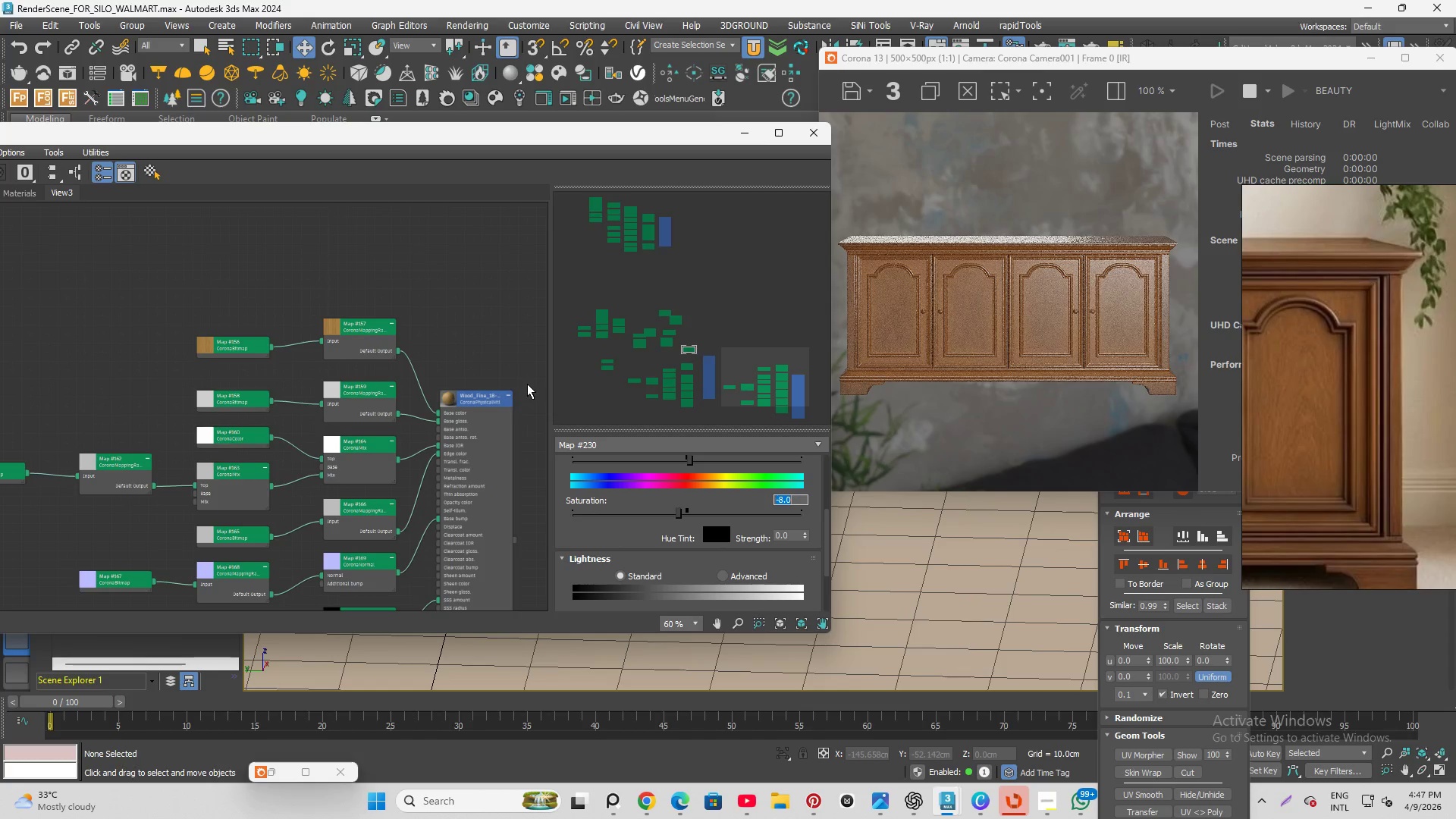 
scroll: coordinate [559, 535], scroll_direction: down, amount: 8.0
 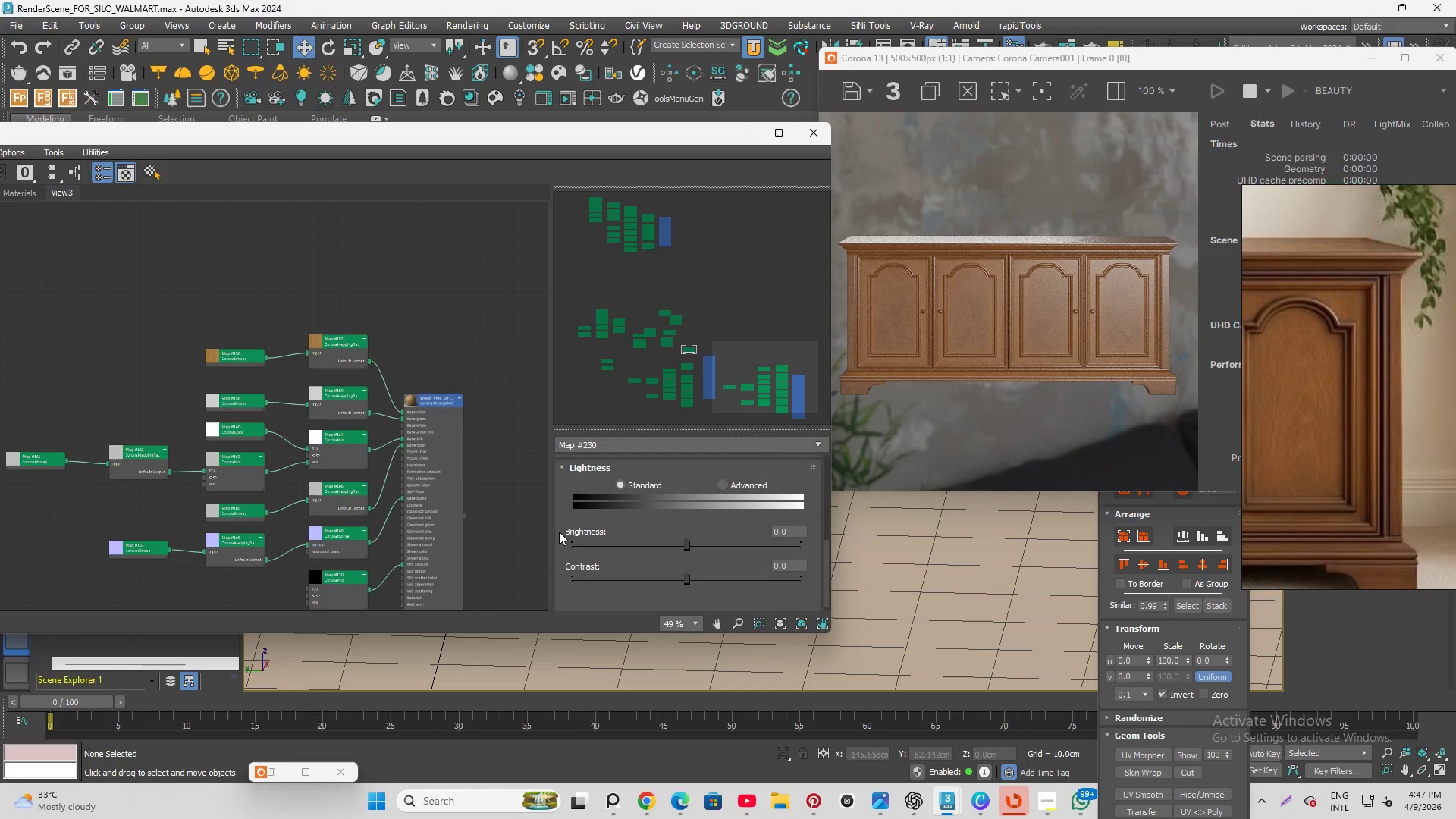 
scroll: coordinate [557, 526], scroll_direction: up, amount: 4.0
 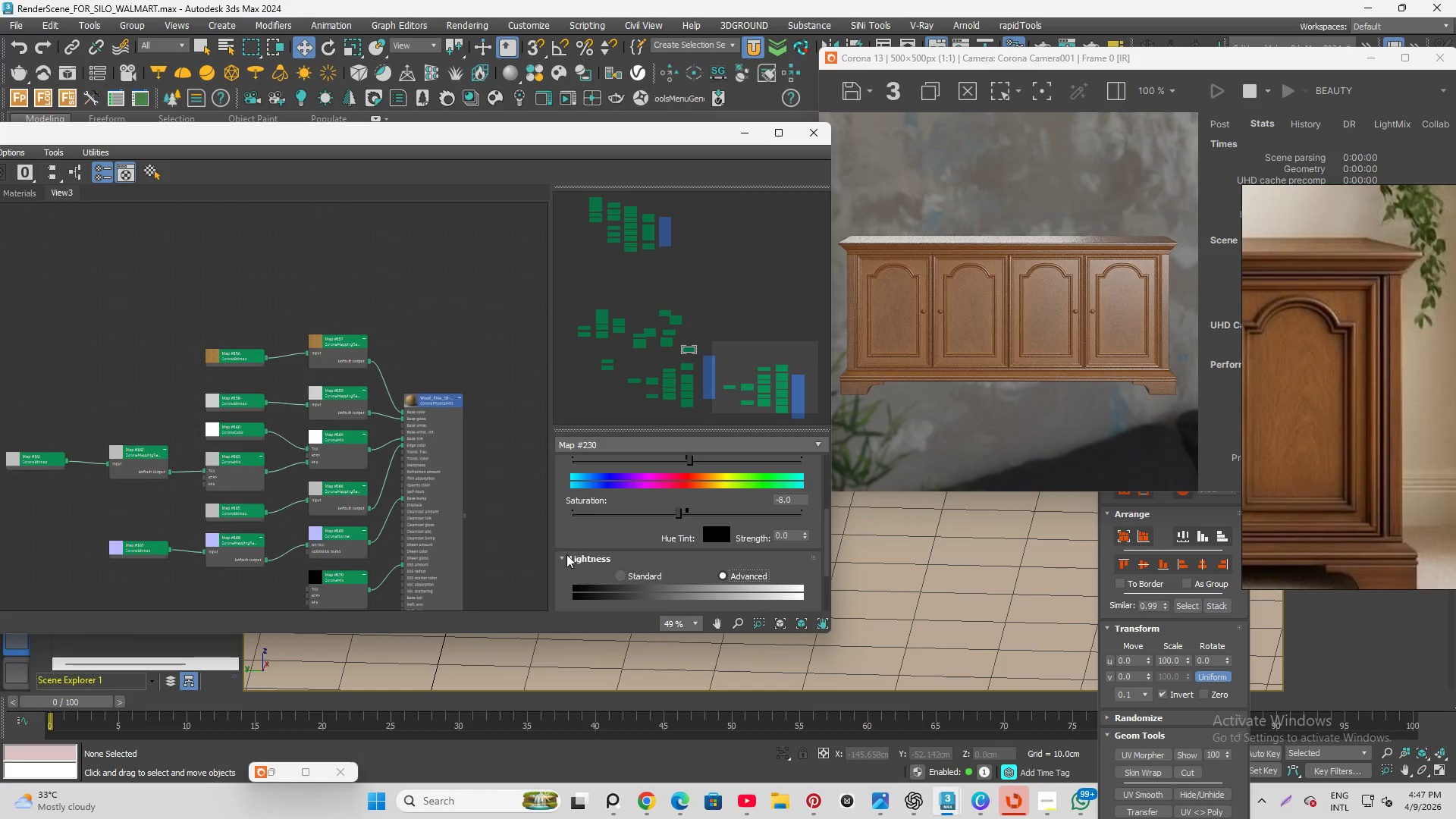 
scroll: coordinate [574, 531], scroll_direction: down, amount: 2.0
 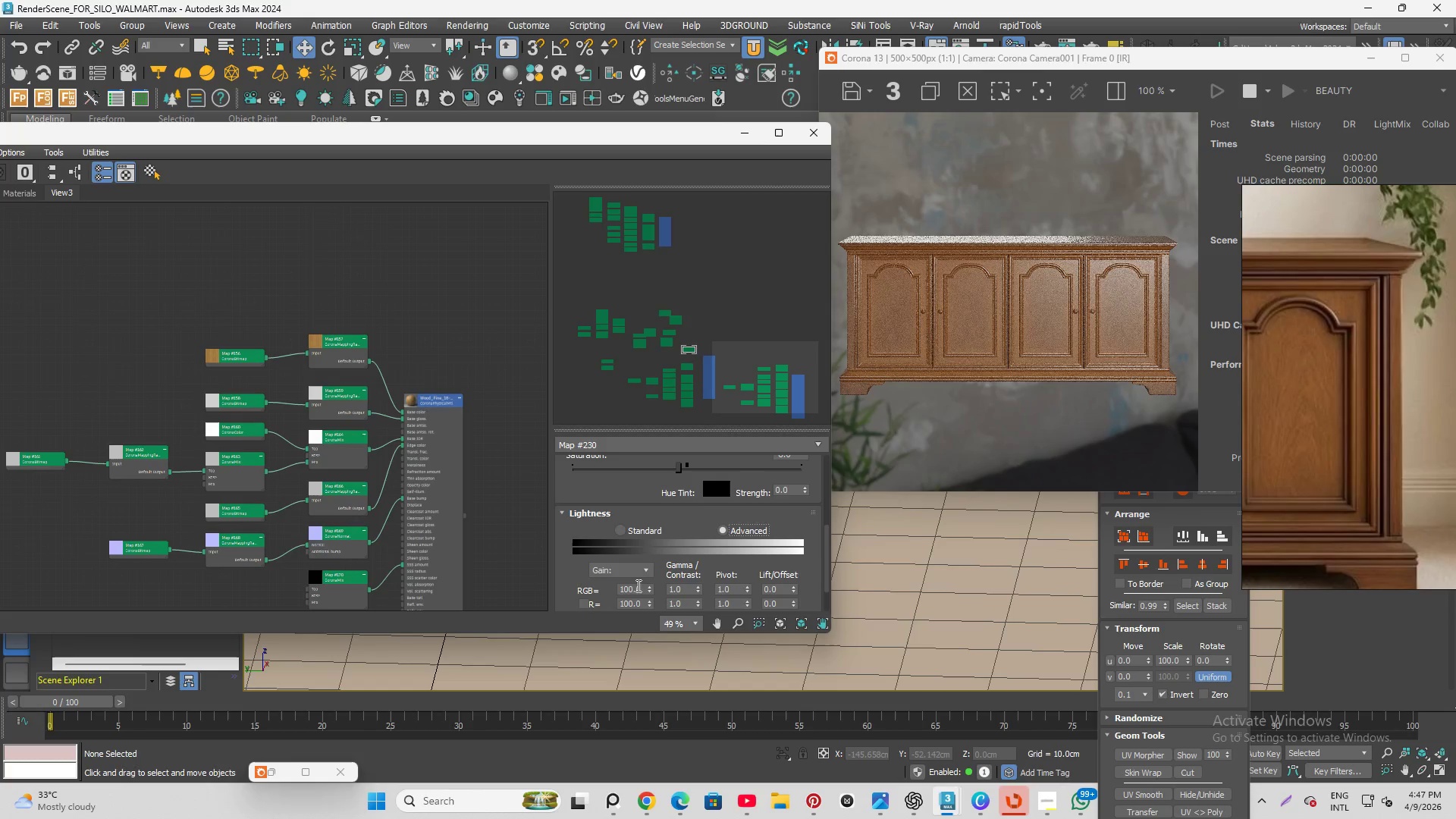 
left_click_drag(start_coordinate=[639, 588], to_coordinate=[549, 579])
 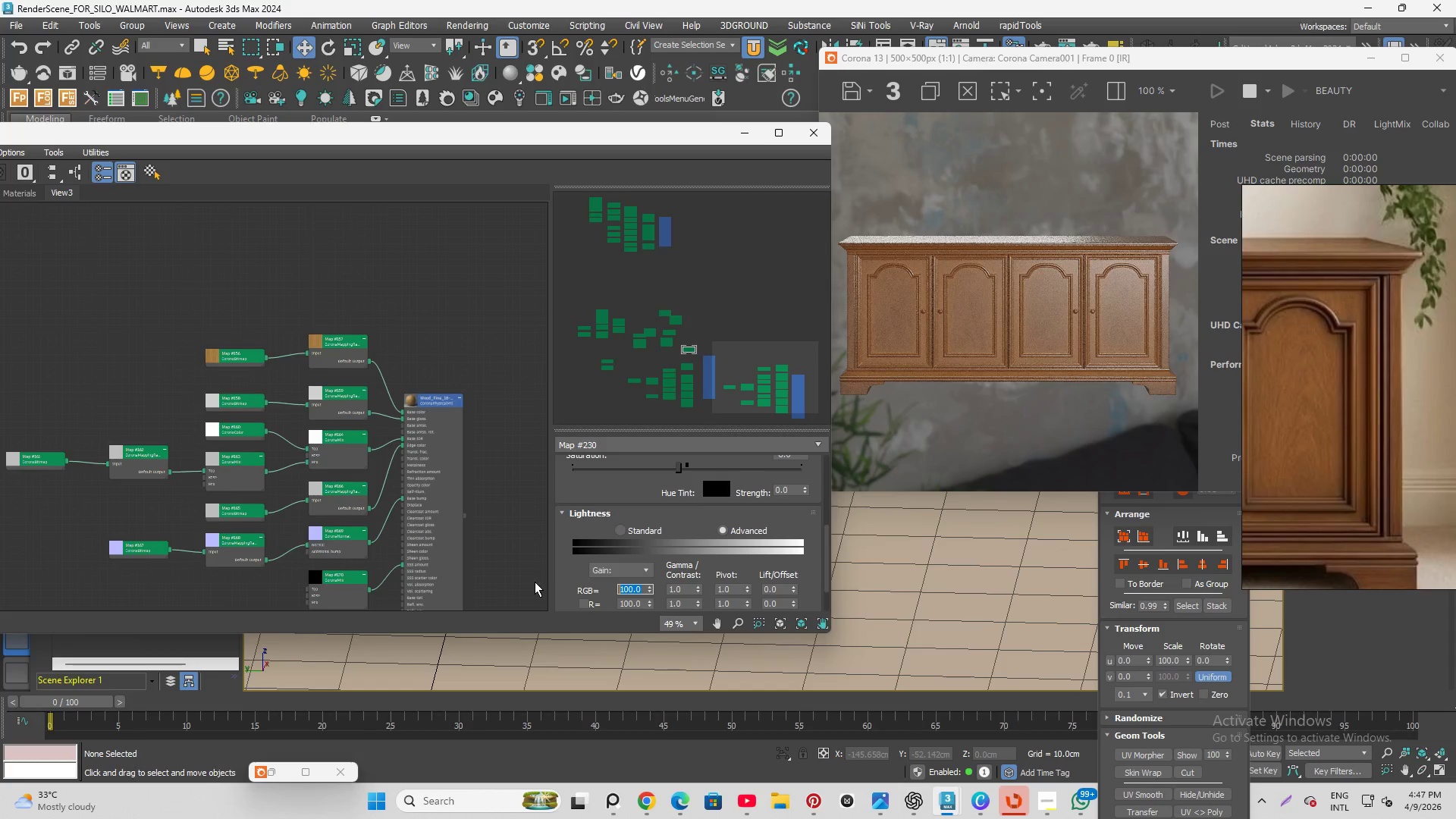 
key(Numpad8)
 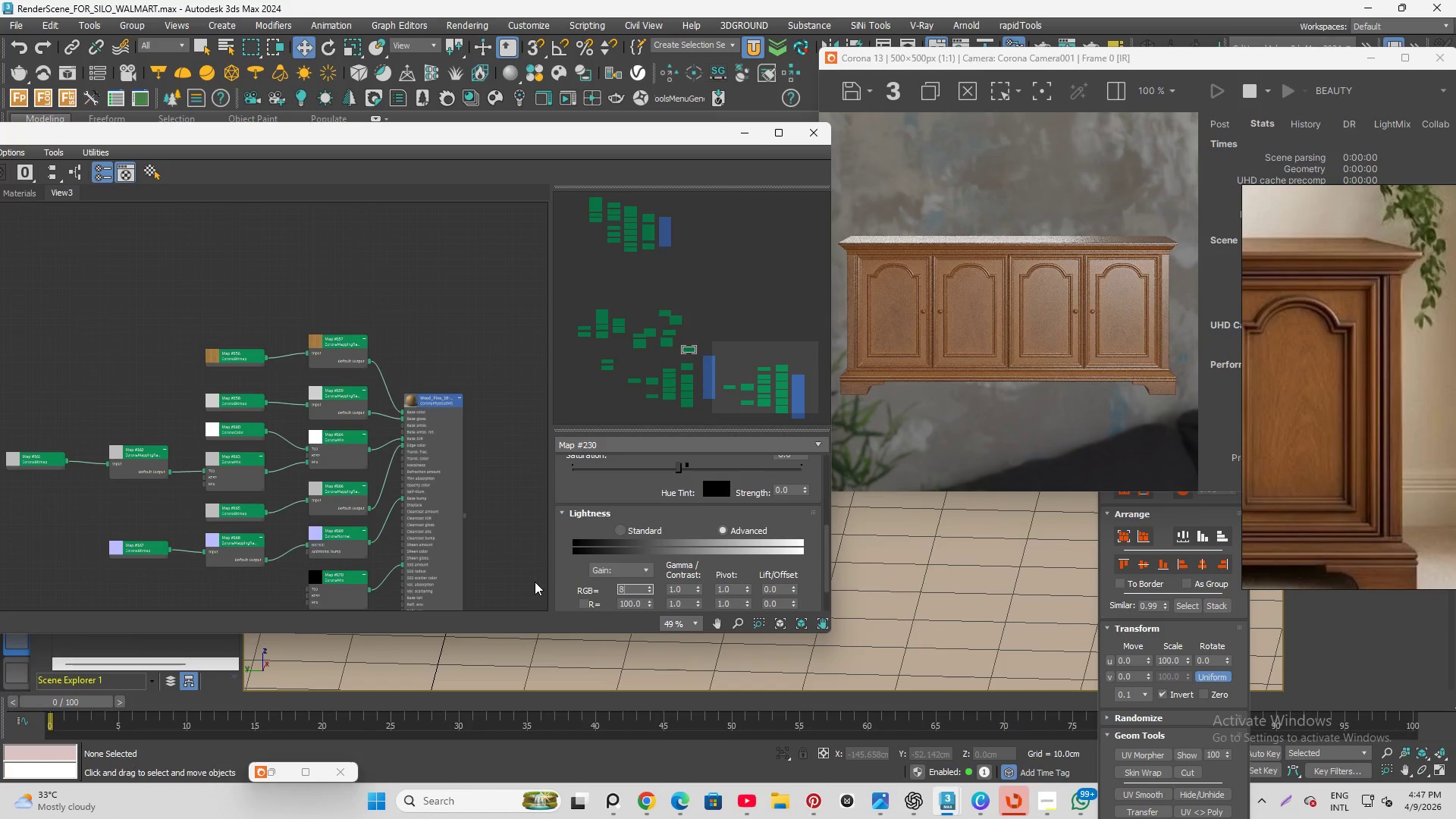 
key(Numpad0)
 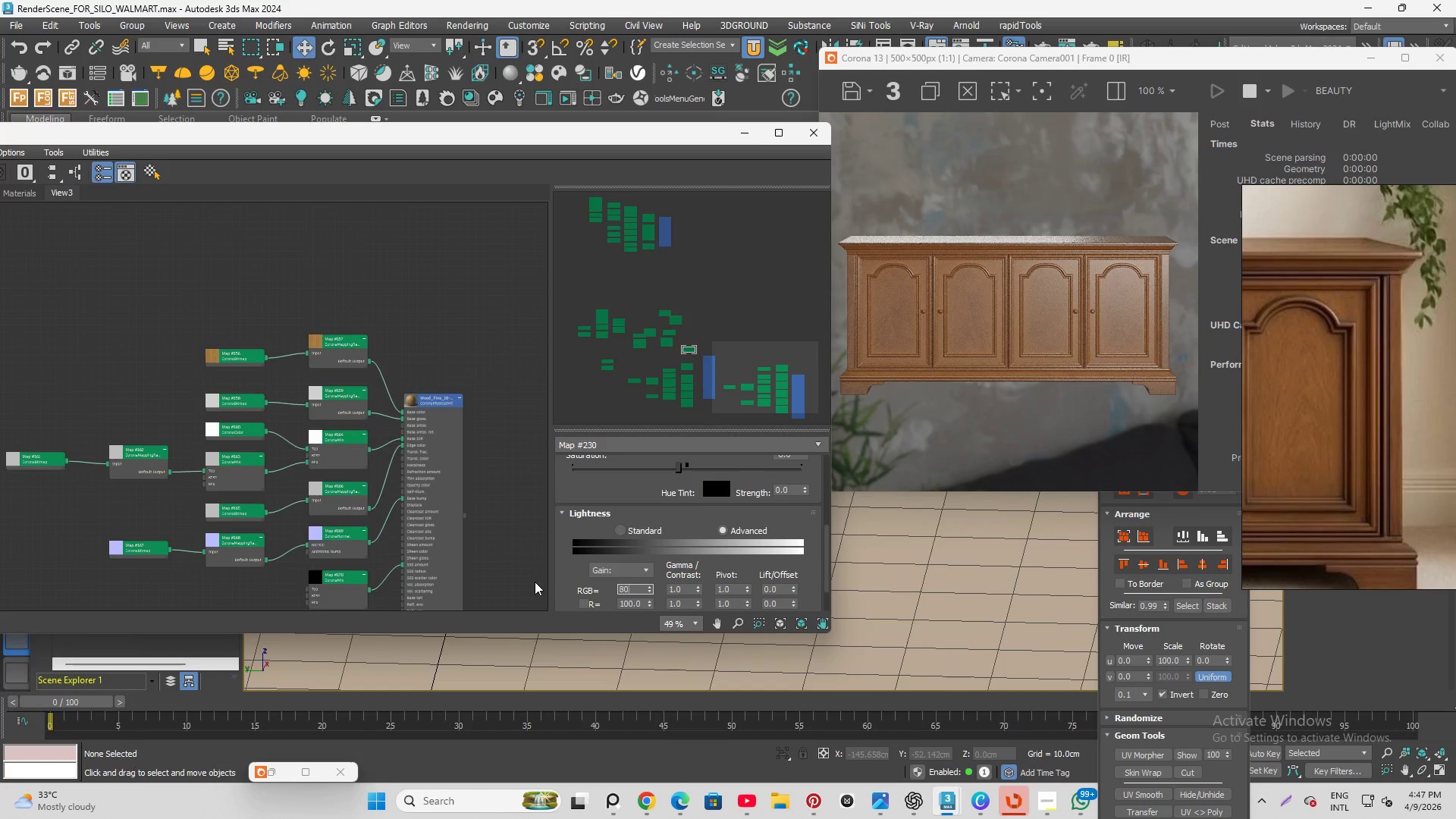 
key(Enter)
 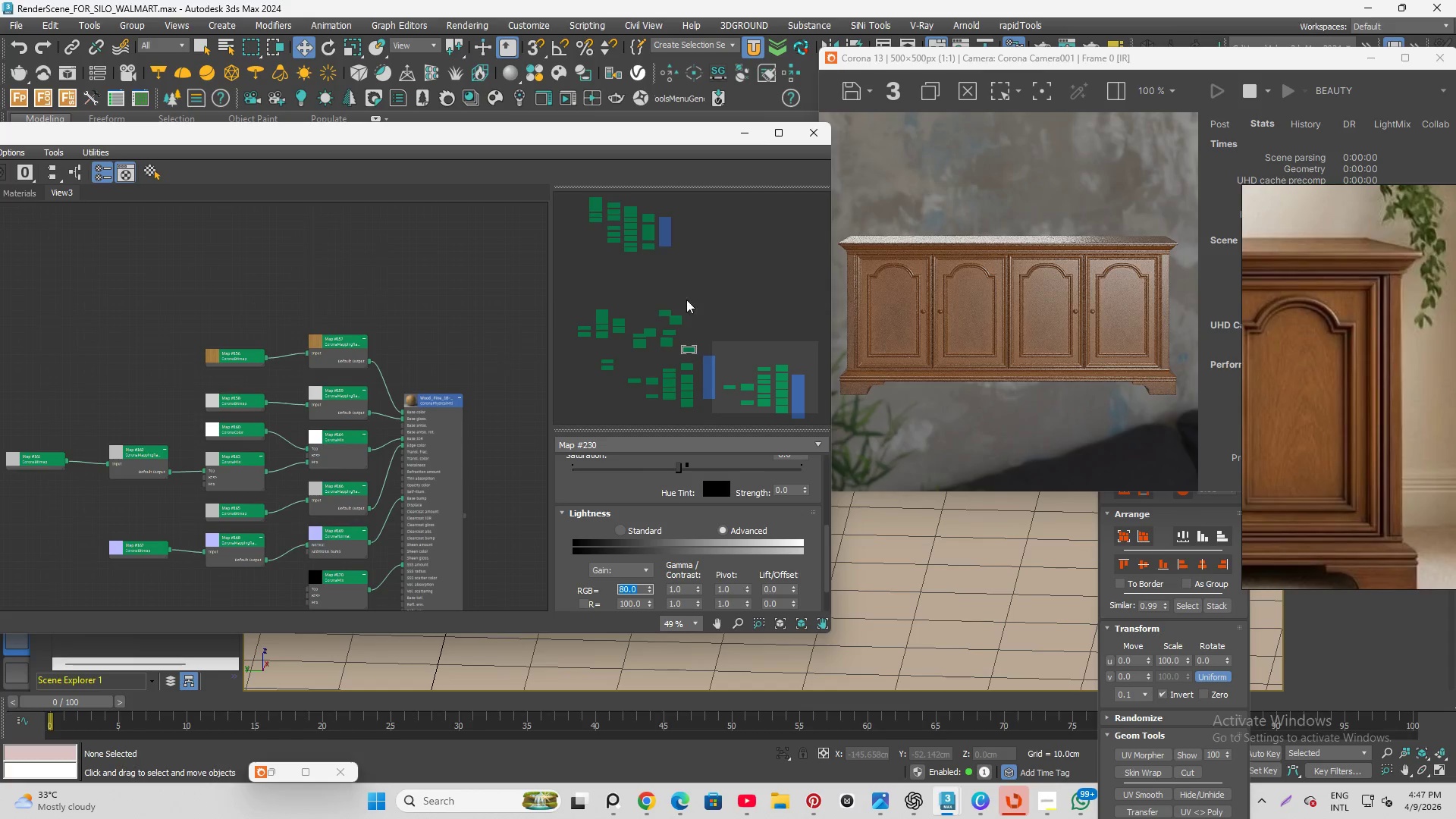 
wait(5.47)
 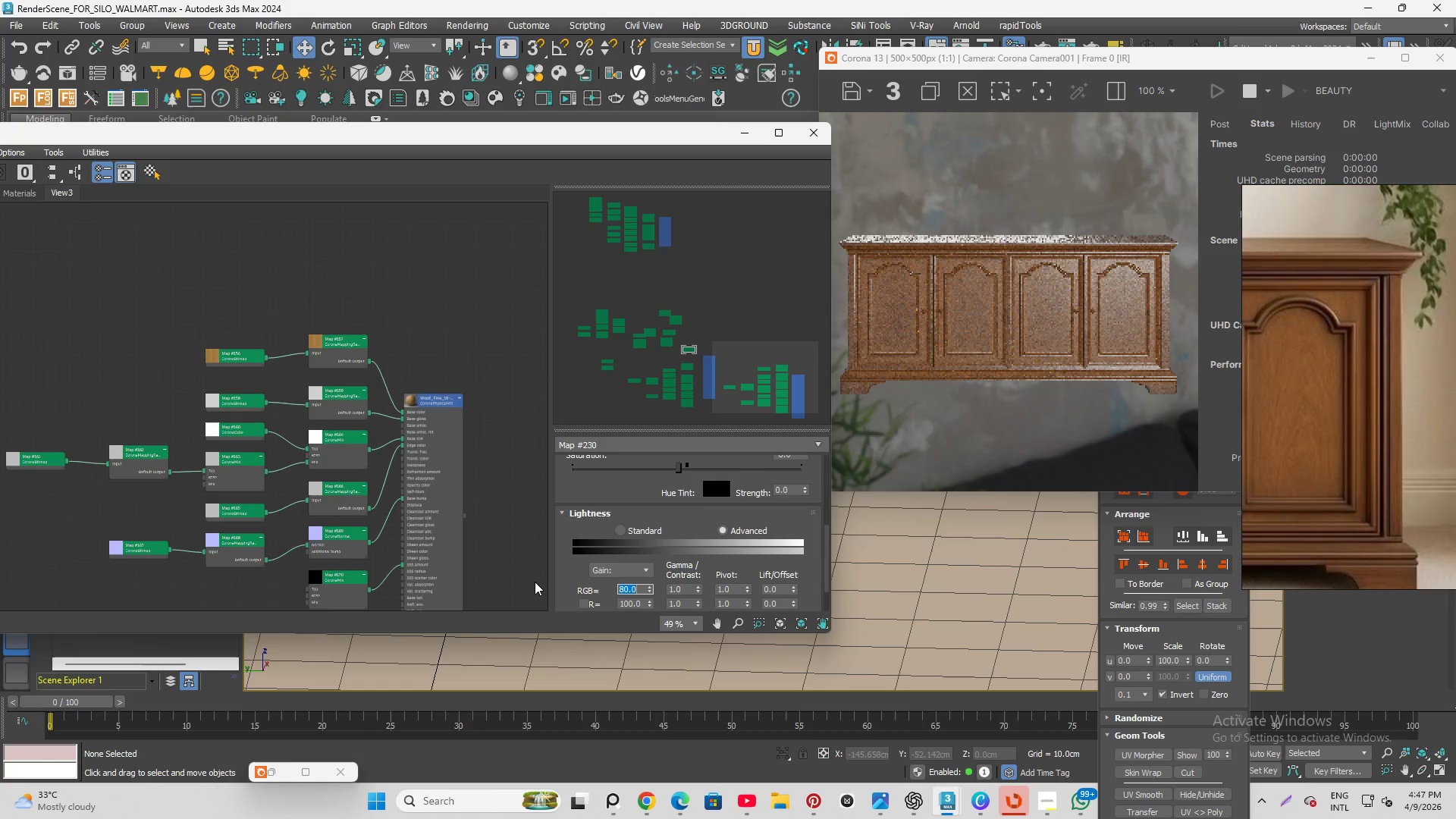 
left_click([1357, 413])
 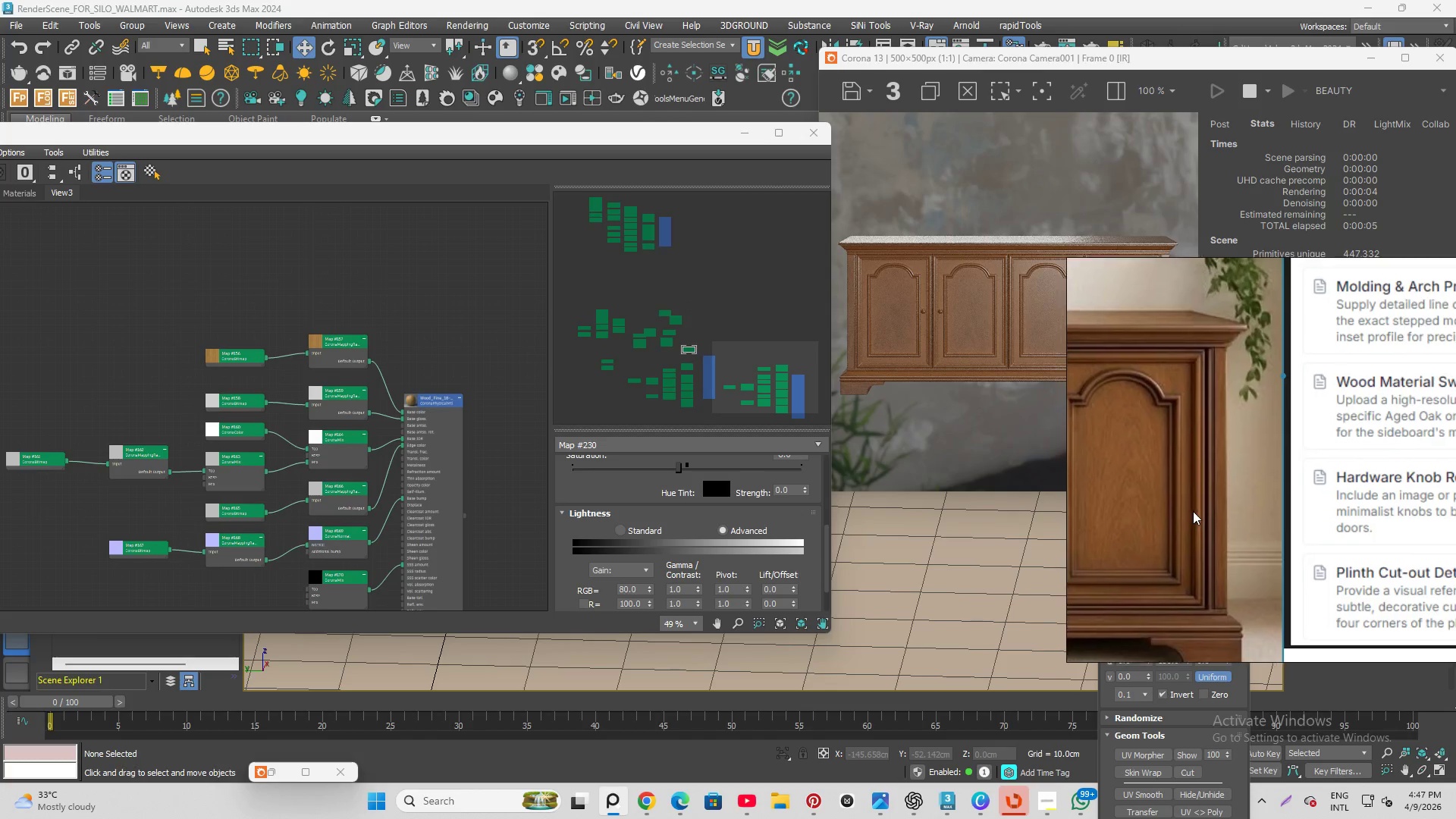 
scroll: coordinate [1220, 480], scroll_direction: down, amount: 8.0
 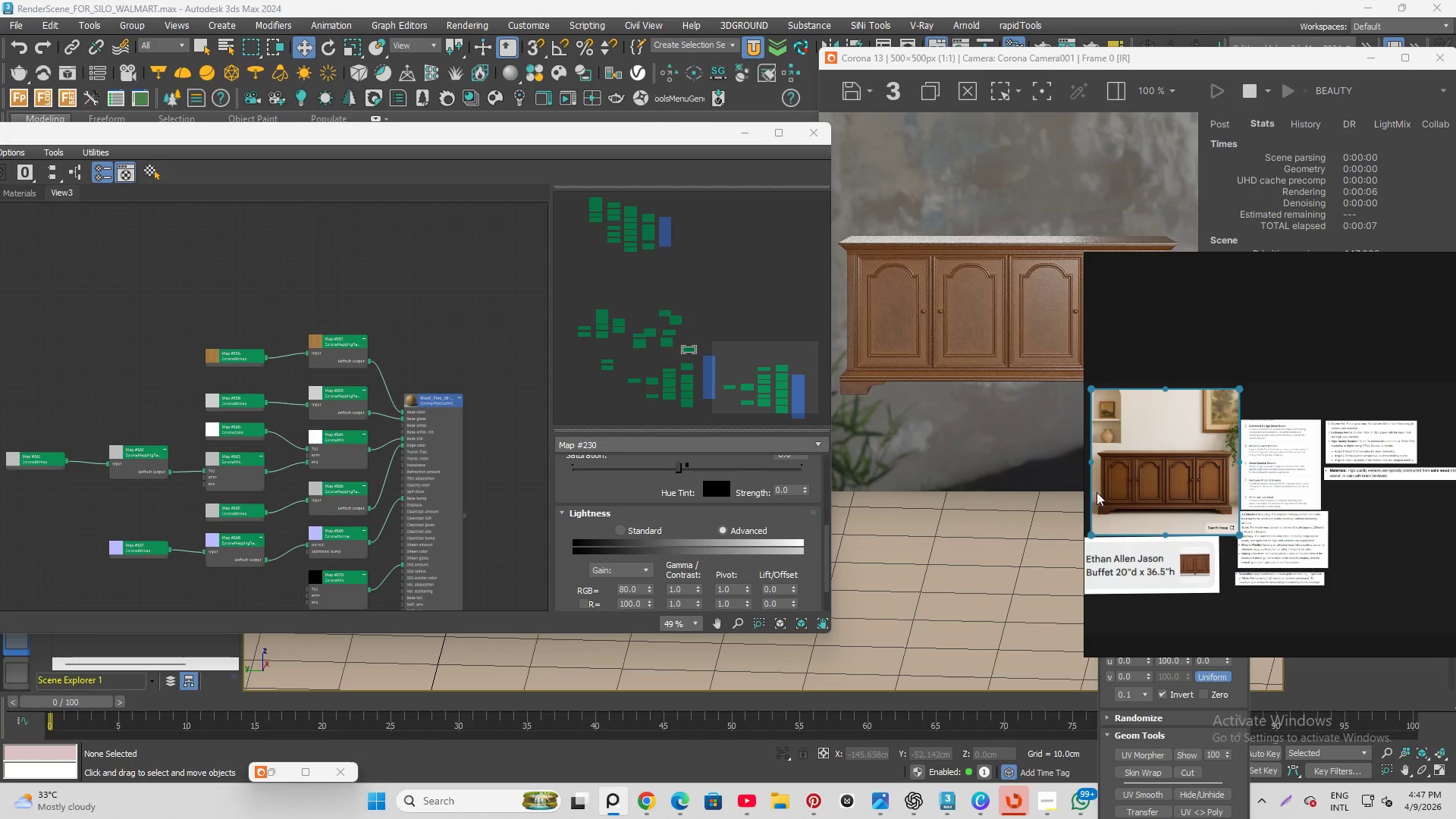 
scroll: coordinate [1113, 494], scroll_direction: up, amount: 3.0
 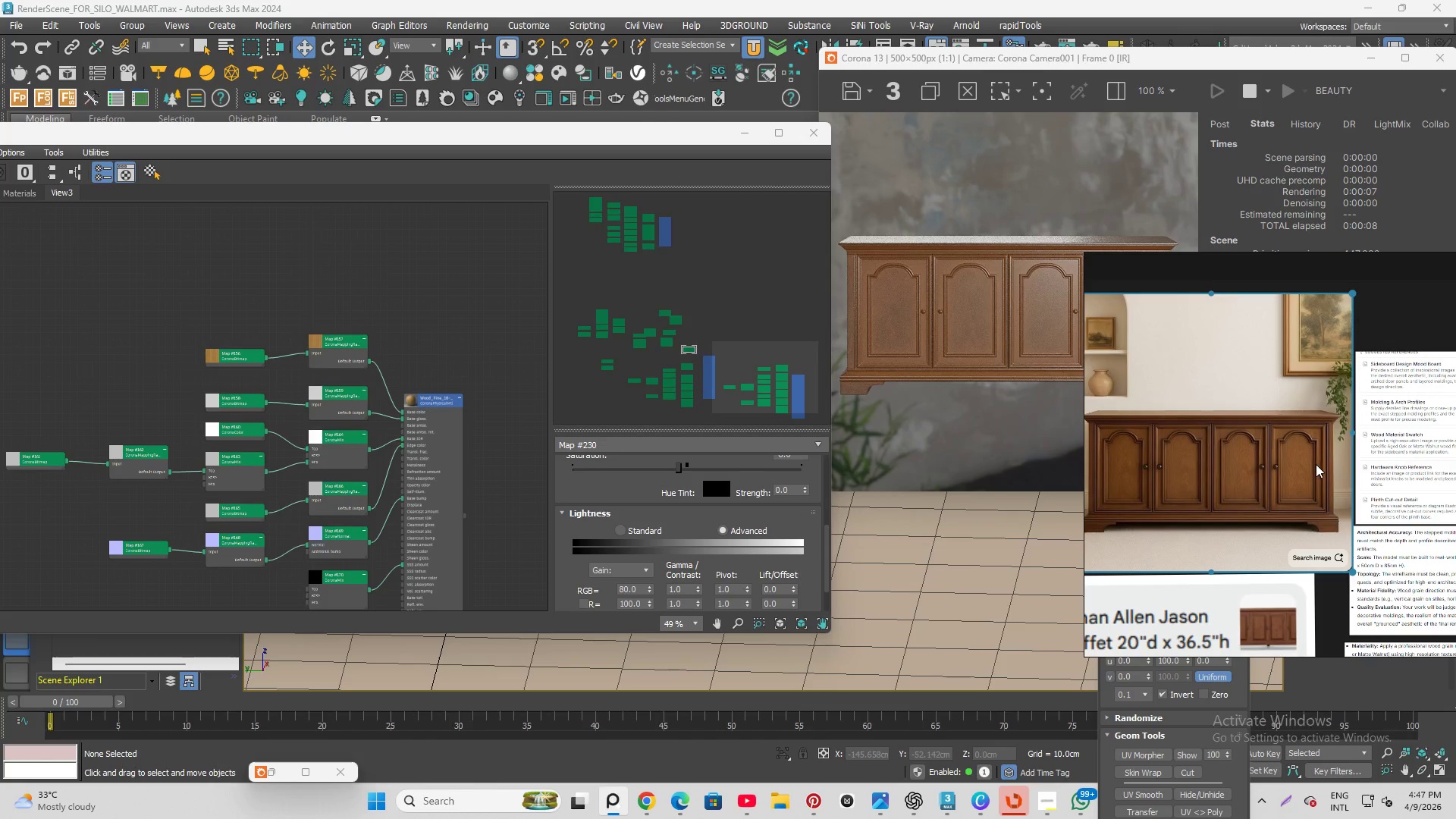 
scroll: coordinate [1315, 469], scroll_direction: down, amount: 1.0
 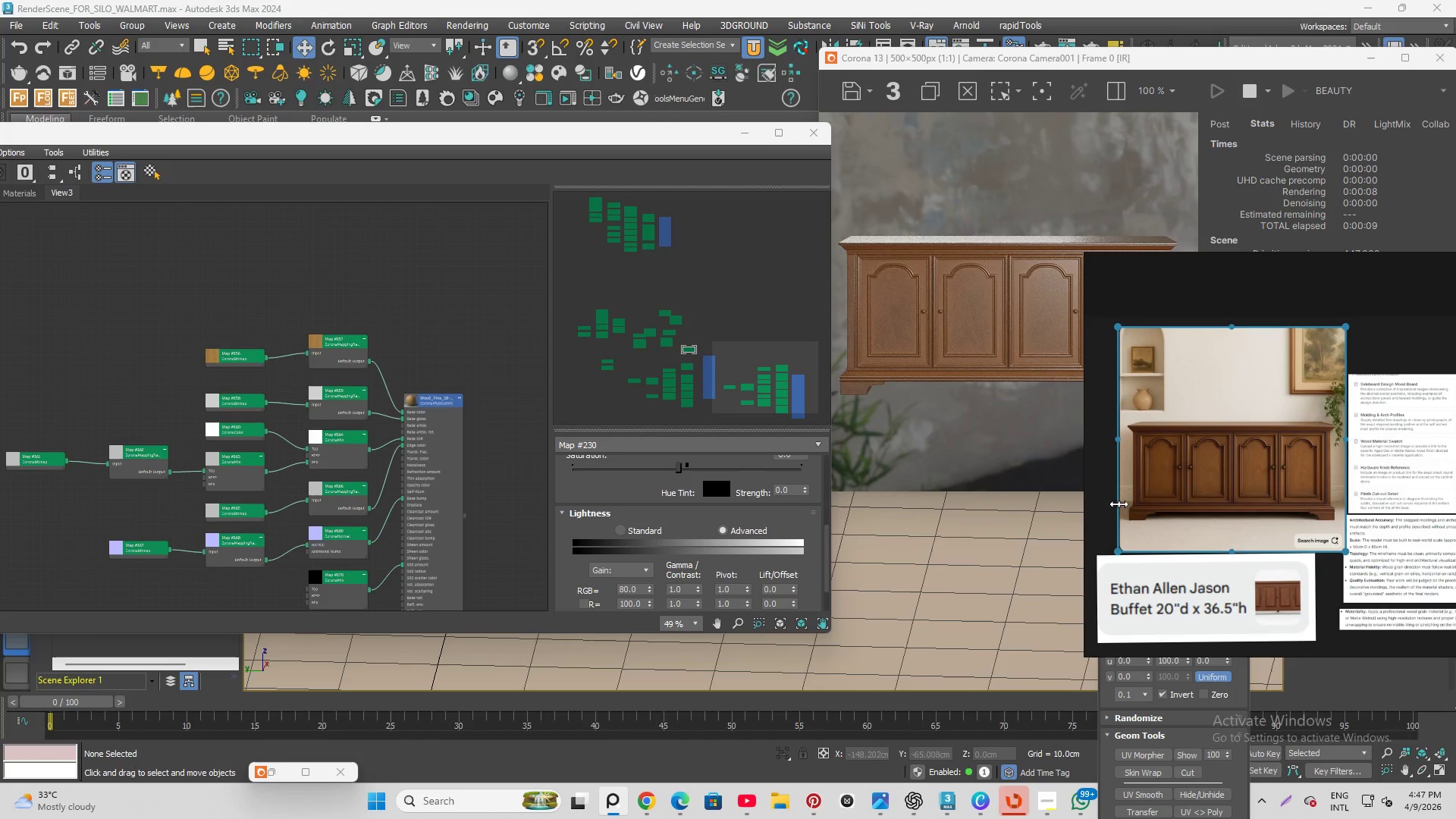 
scroll: coordinate [1129, 504], scroll_direction: up, amount: 1.0
 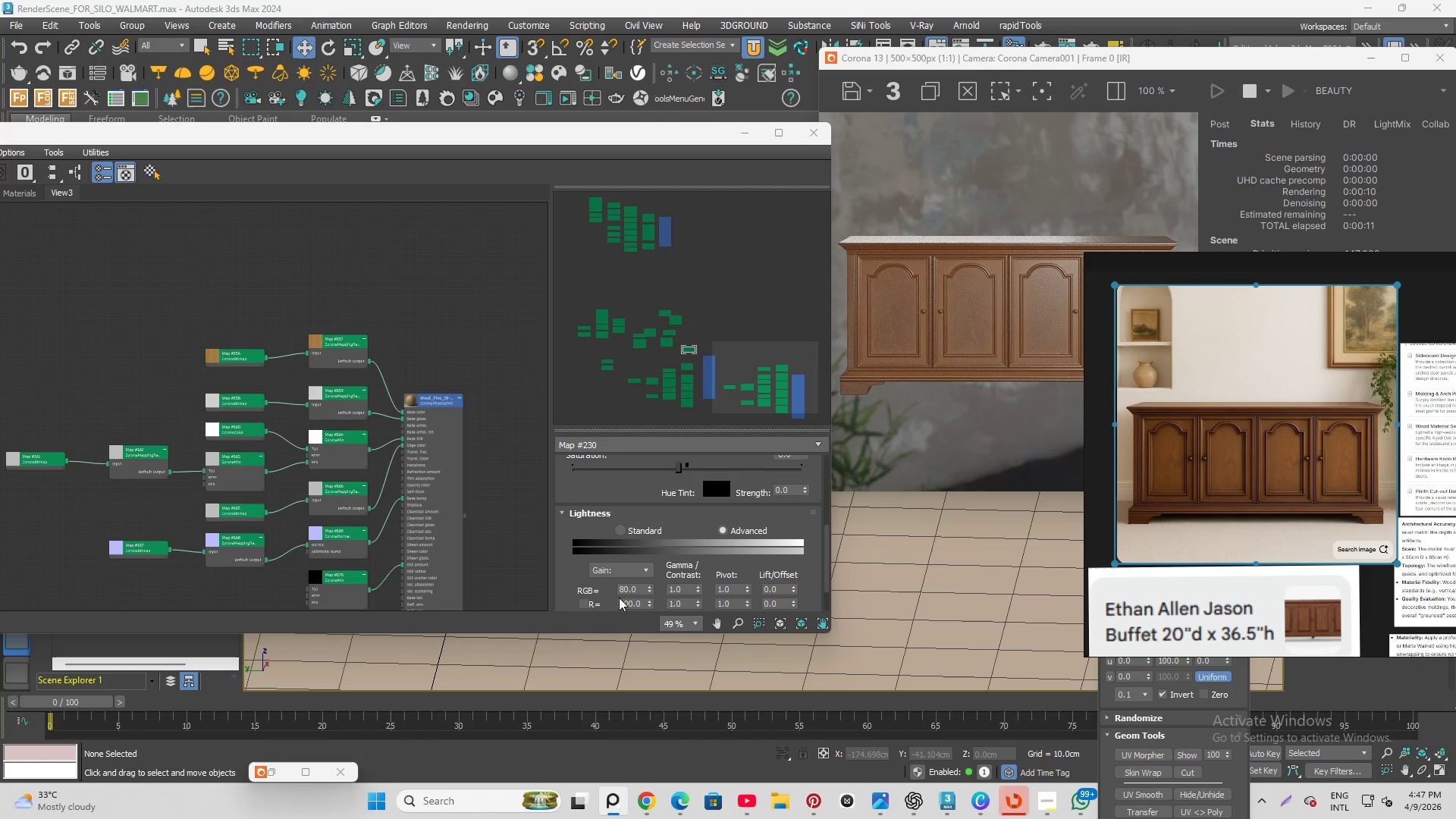 
double_click([626, 585])
 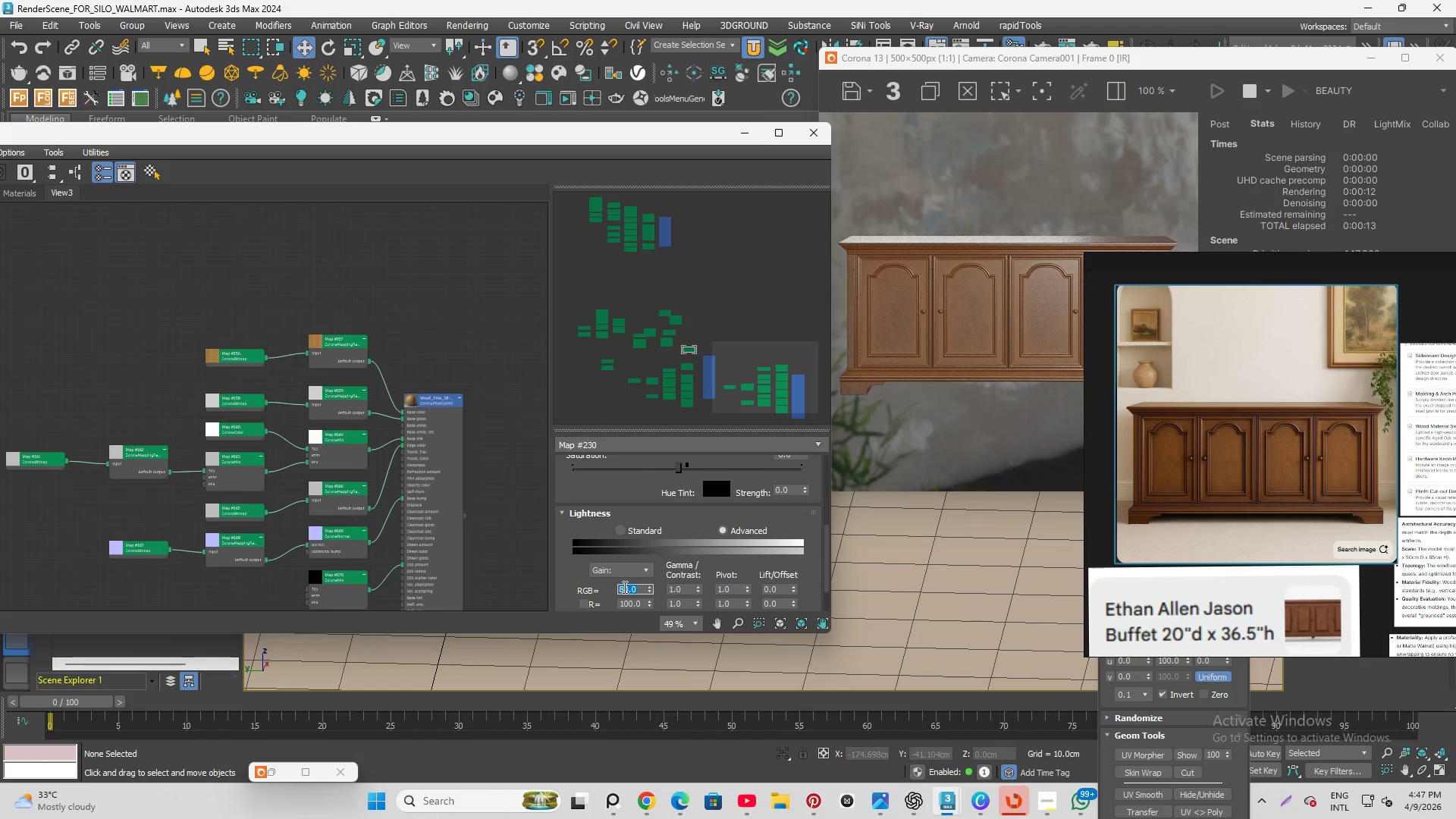 
key(Numpad5)
 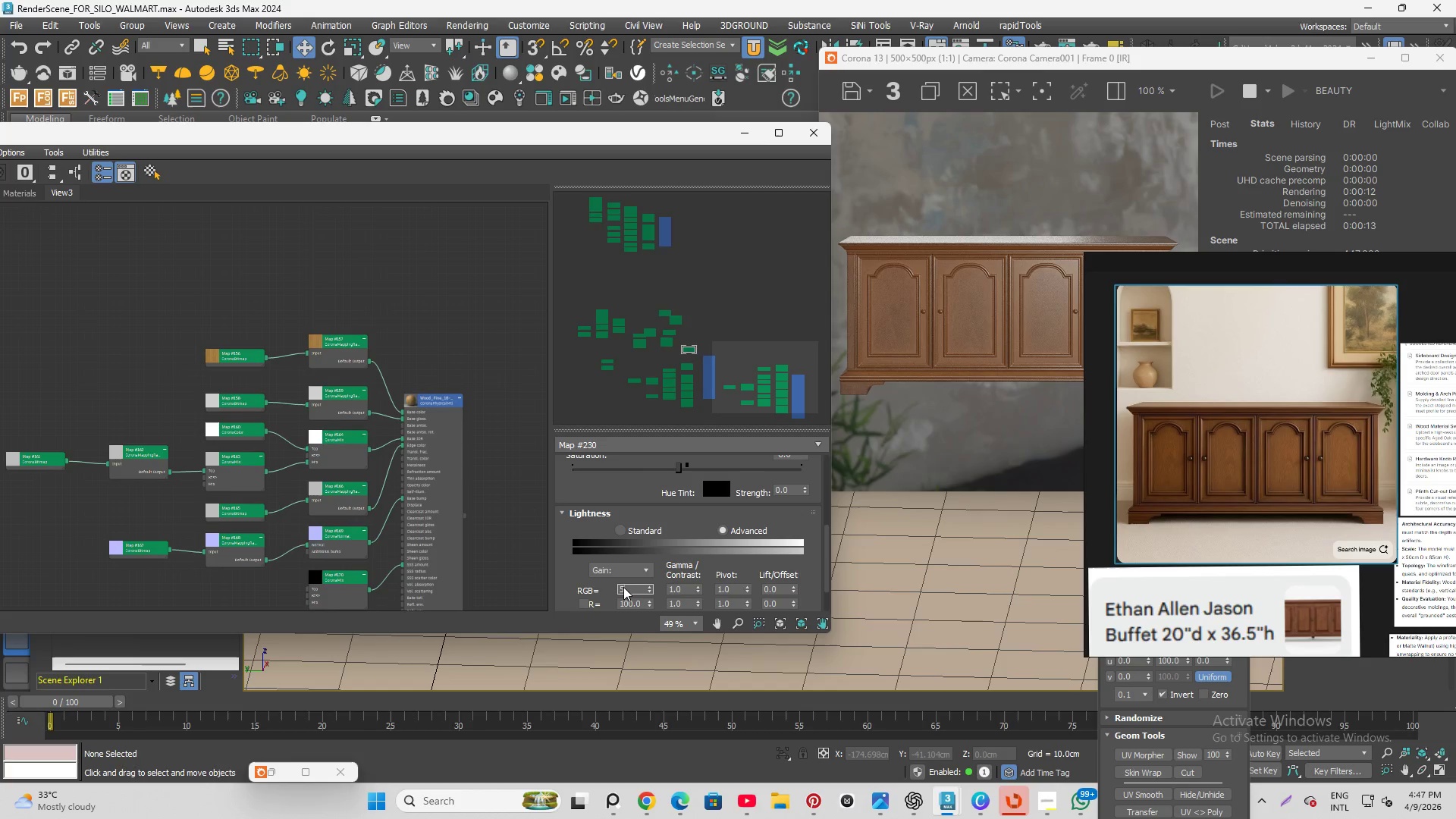 
key(Numpad0)
 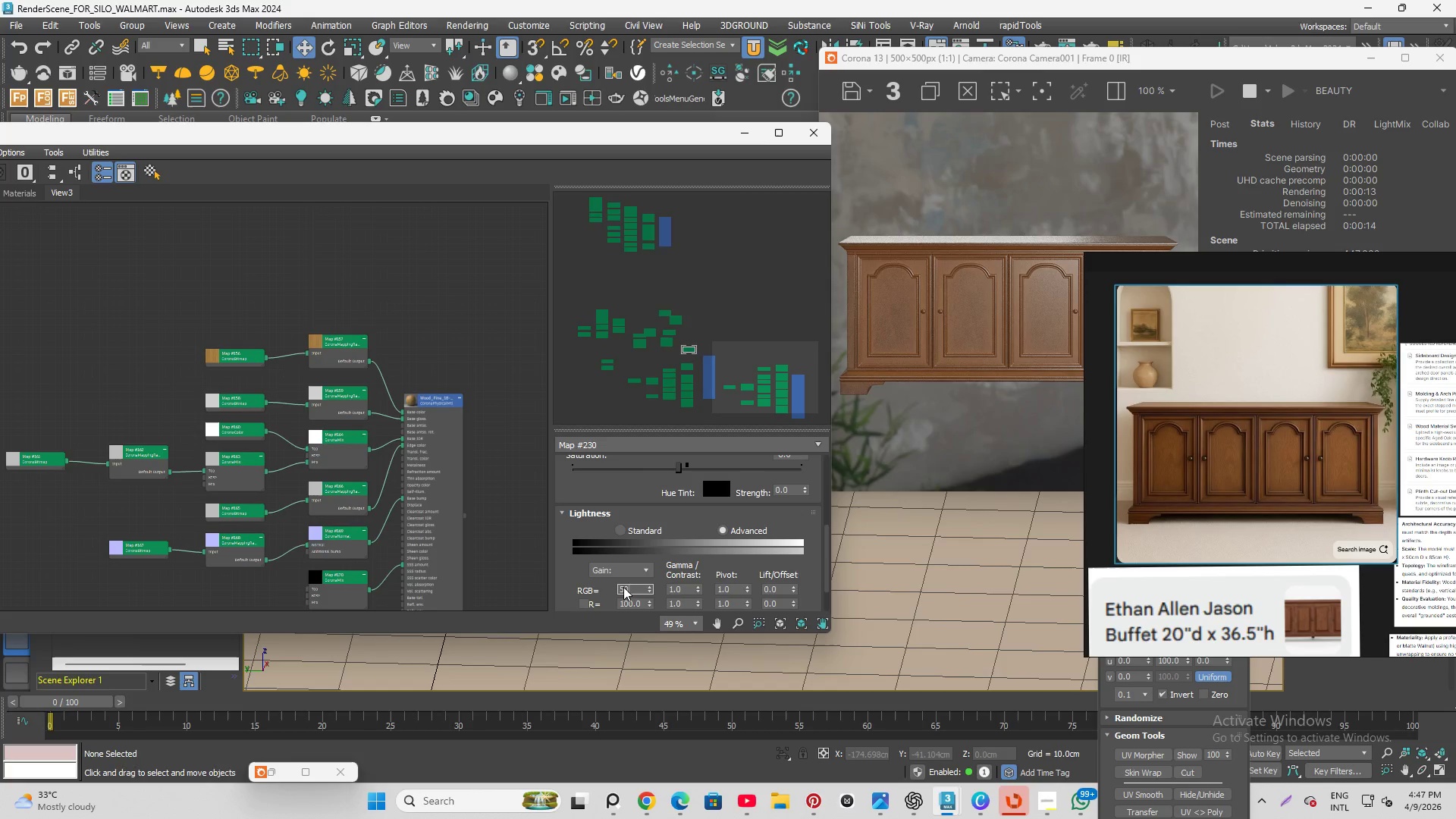 
key(Enter)
 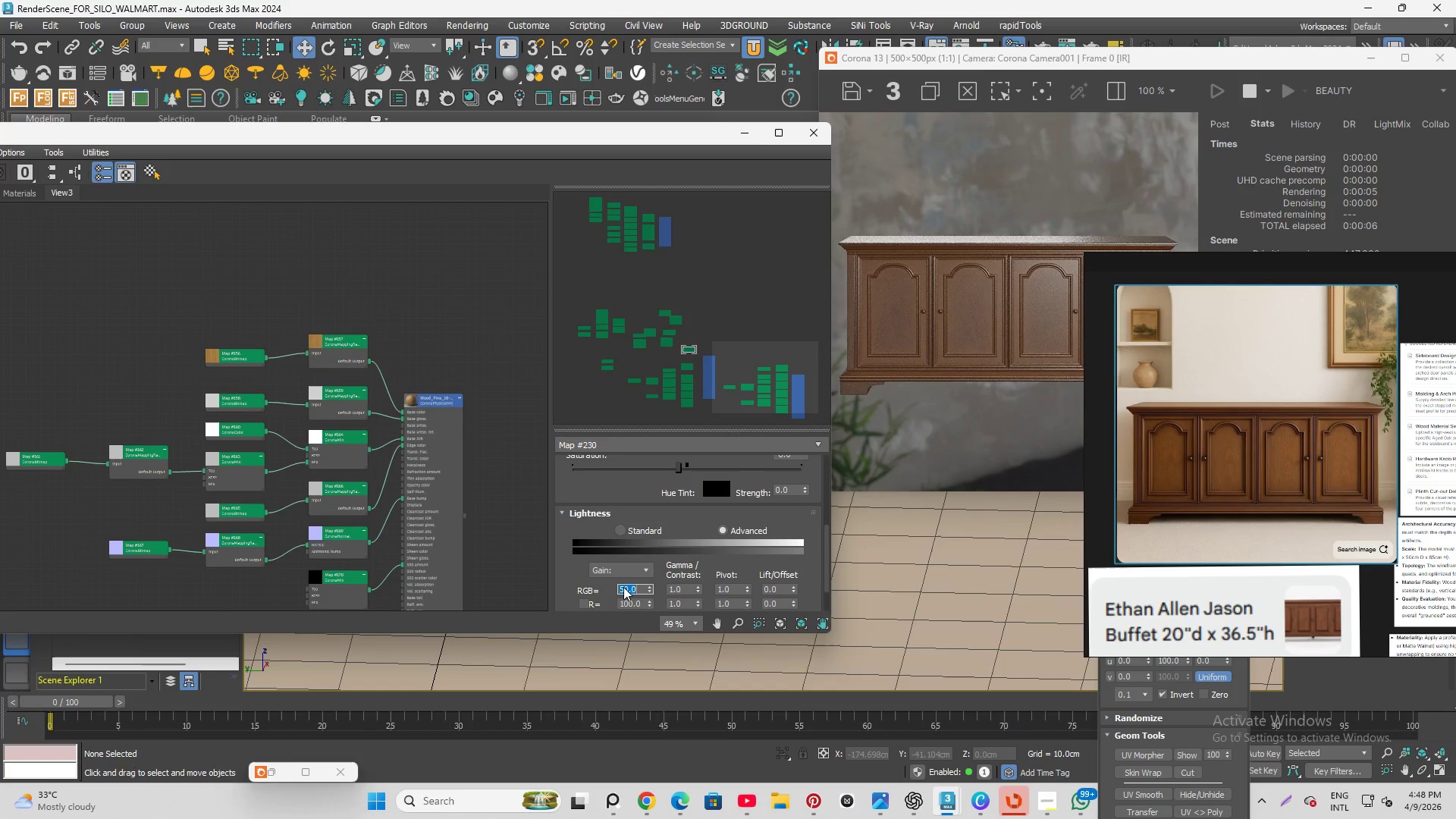 
wait(11.89)
 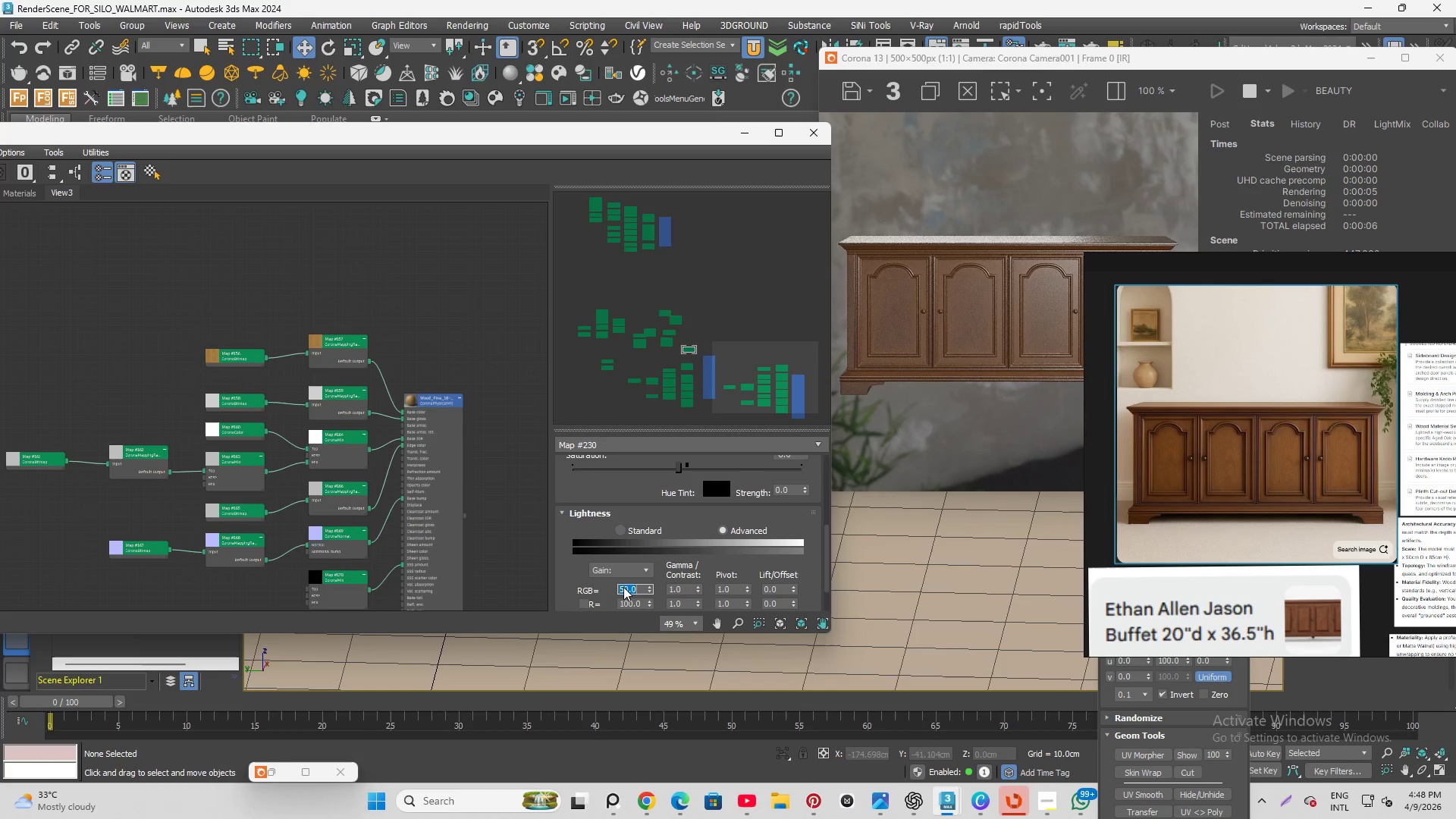 
key(Numpad6)
 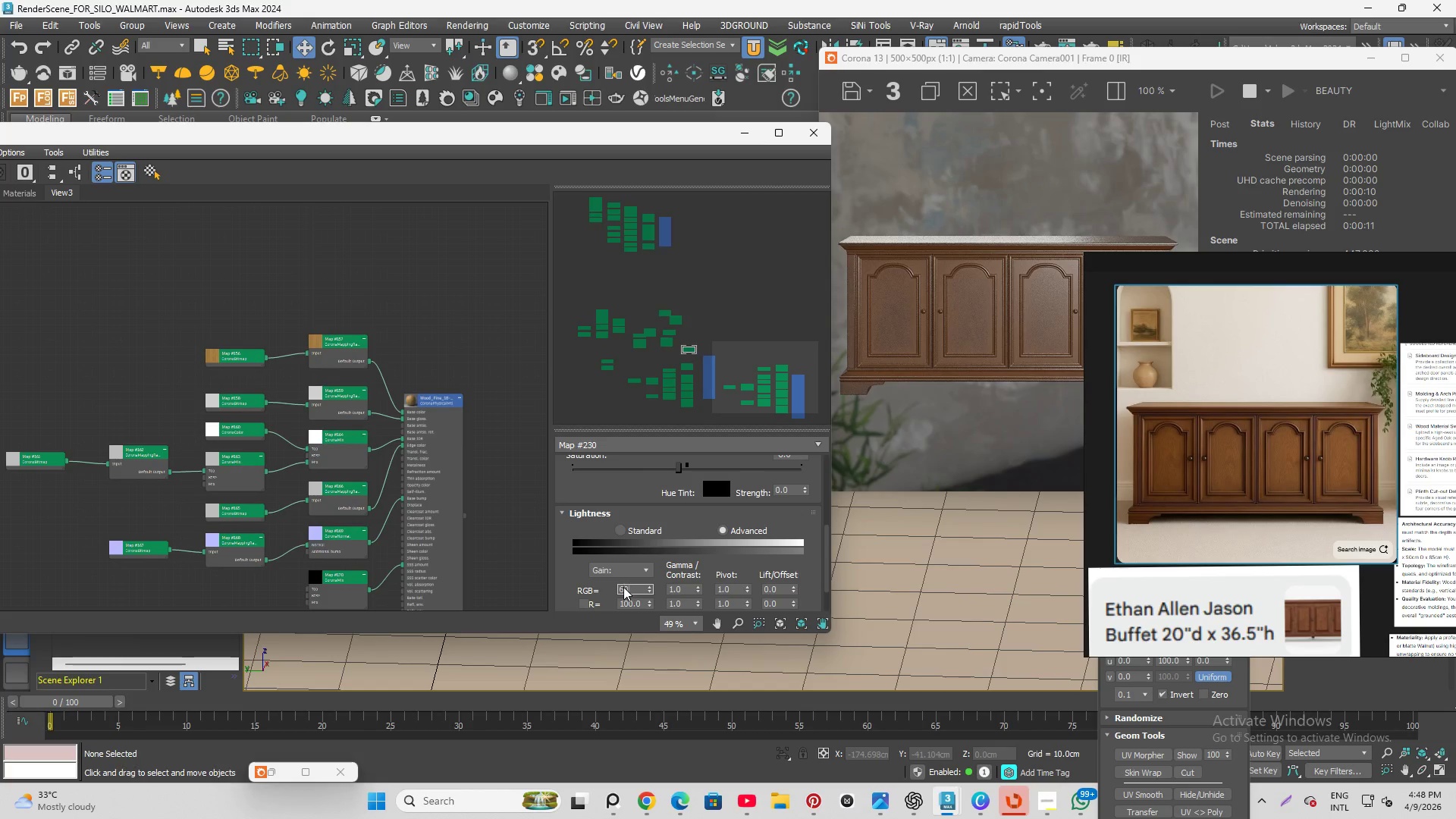 
key(Numpad0)
 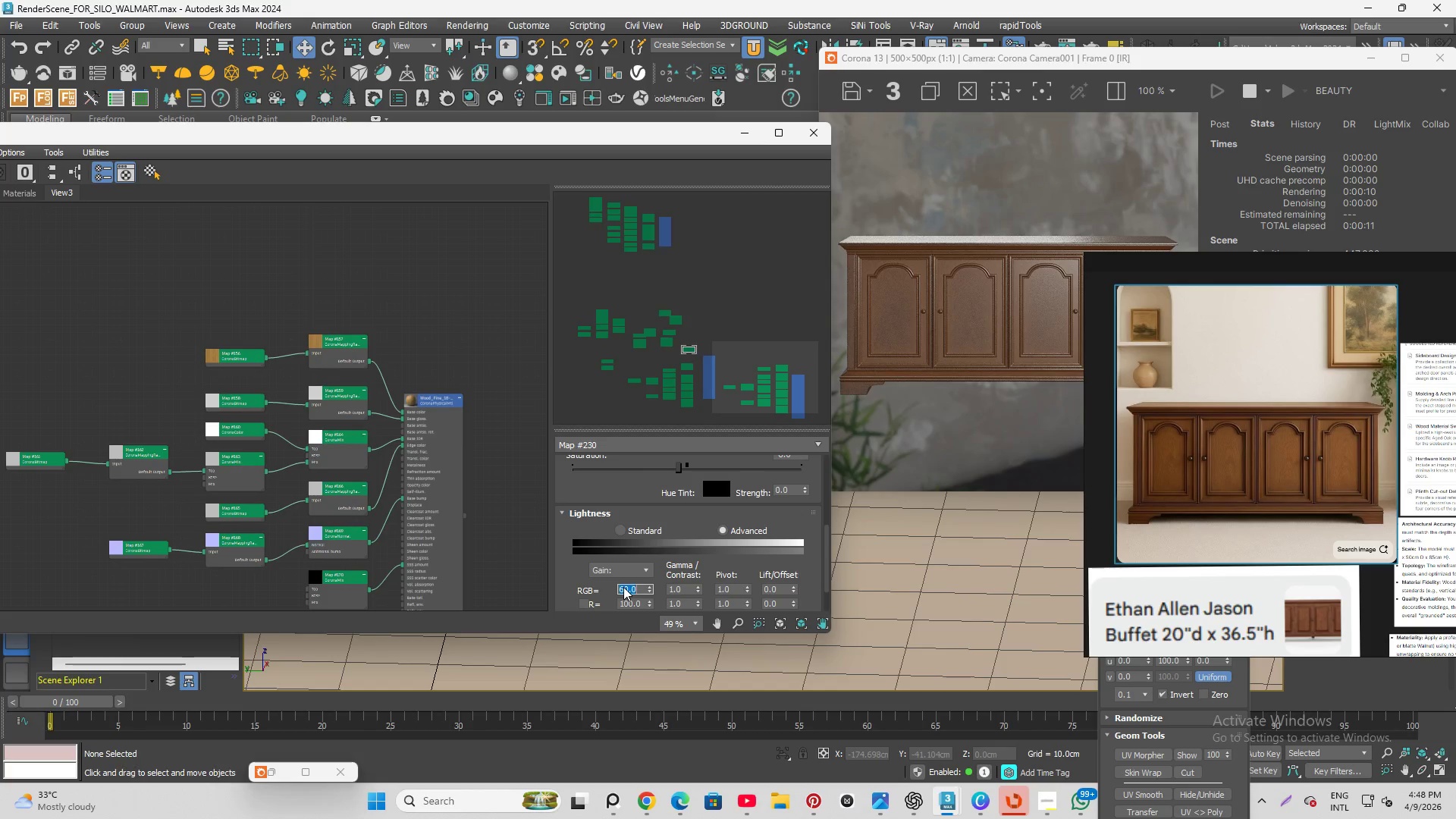 
key(Enter)
 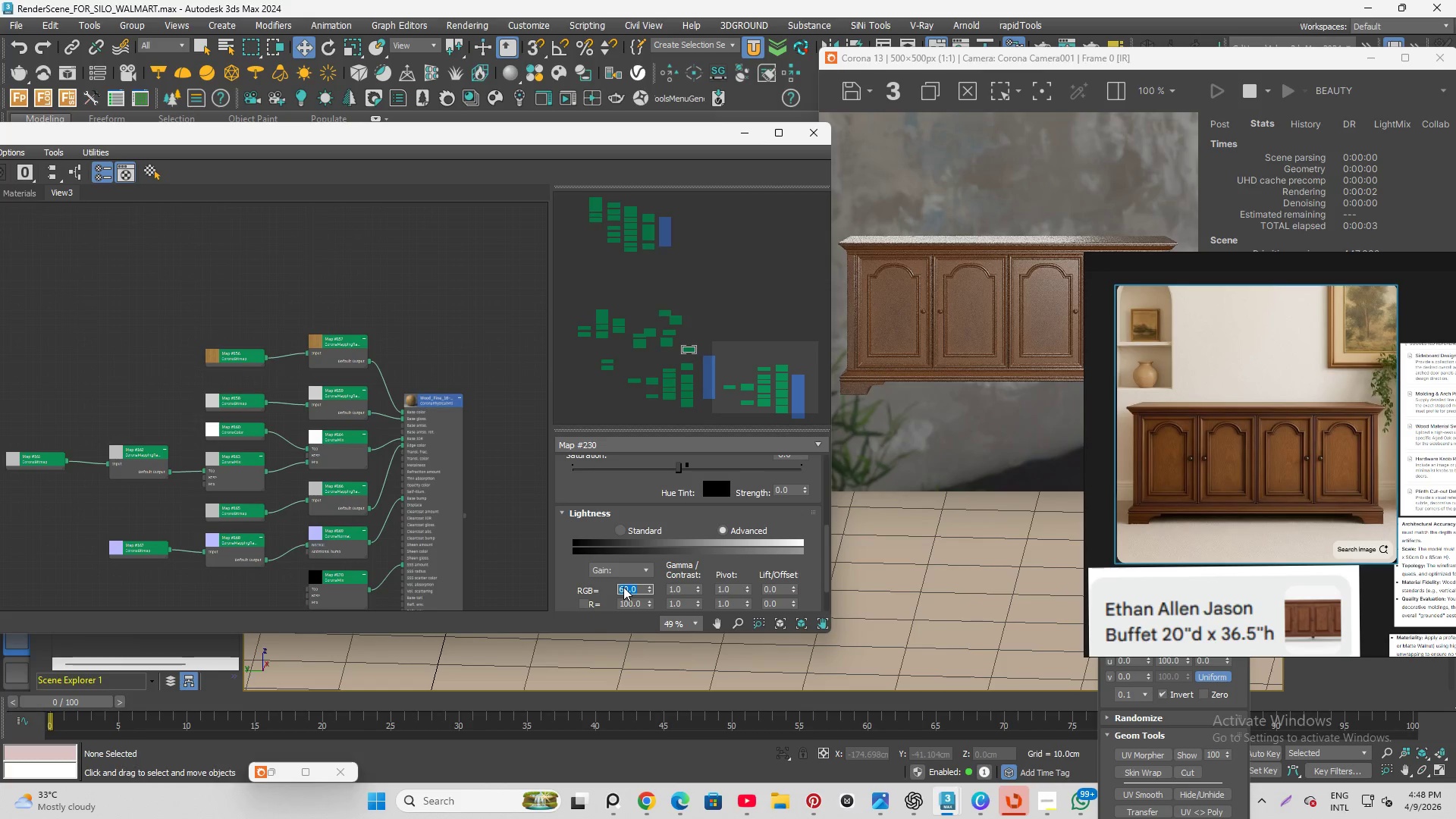 
wait(8.94)
 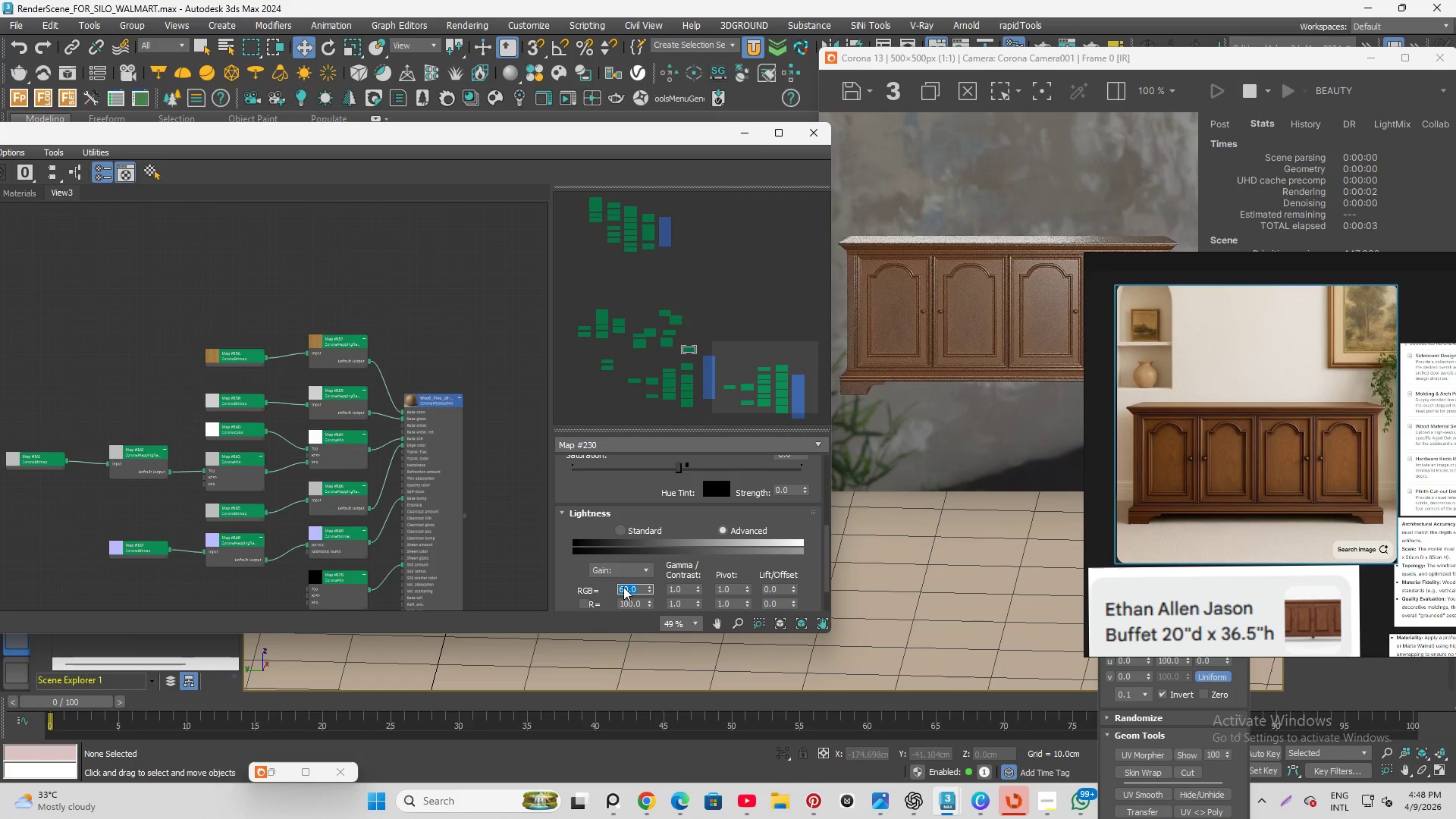 
key(Numpad6)
 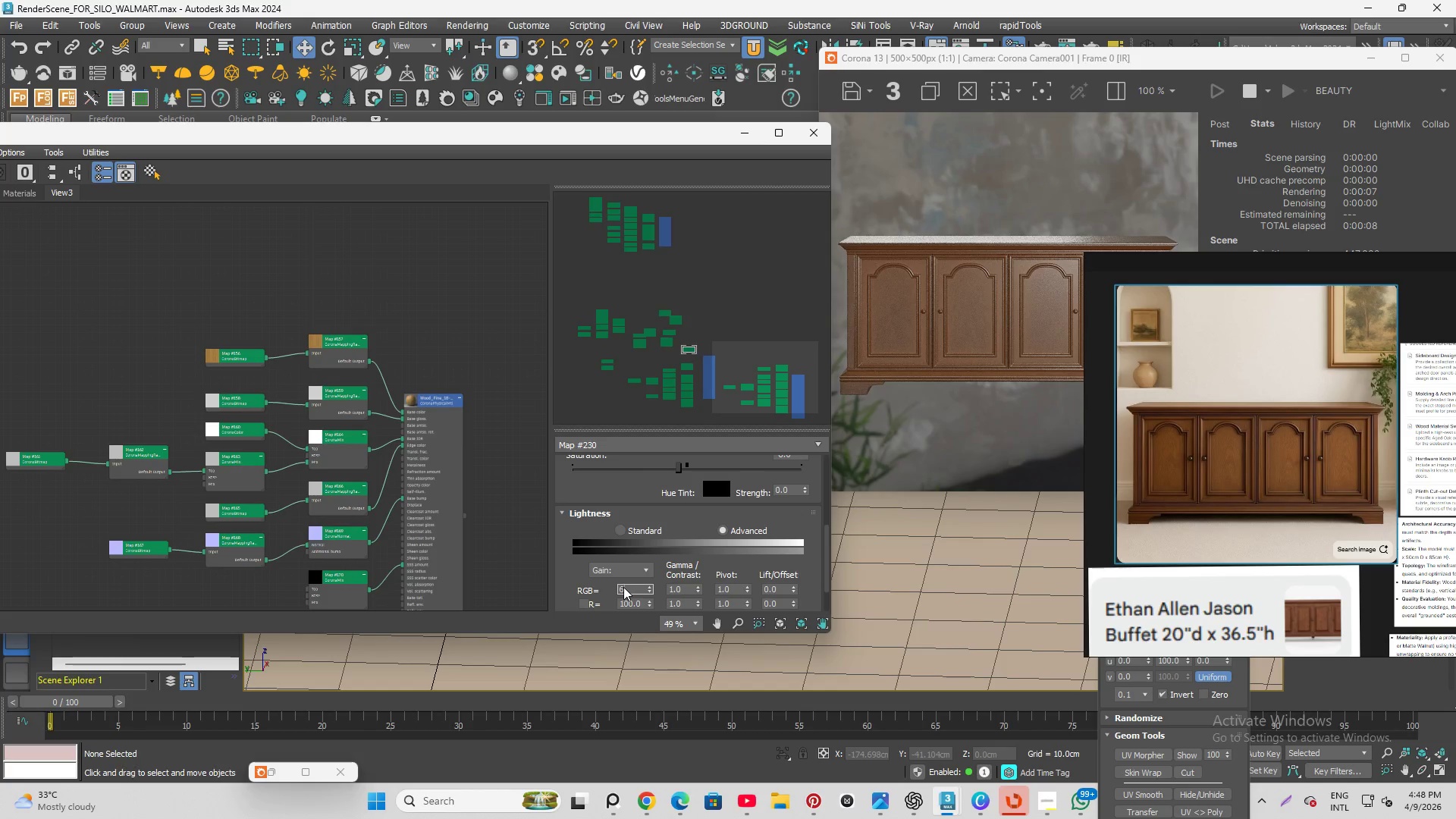 
key(Numpad5)
 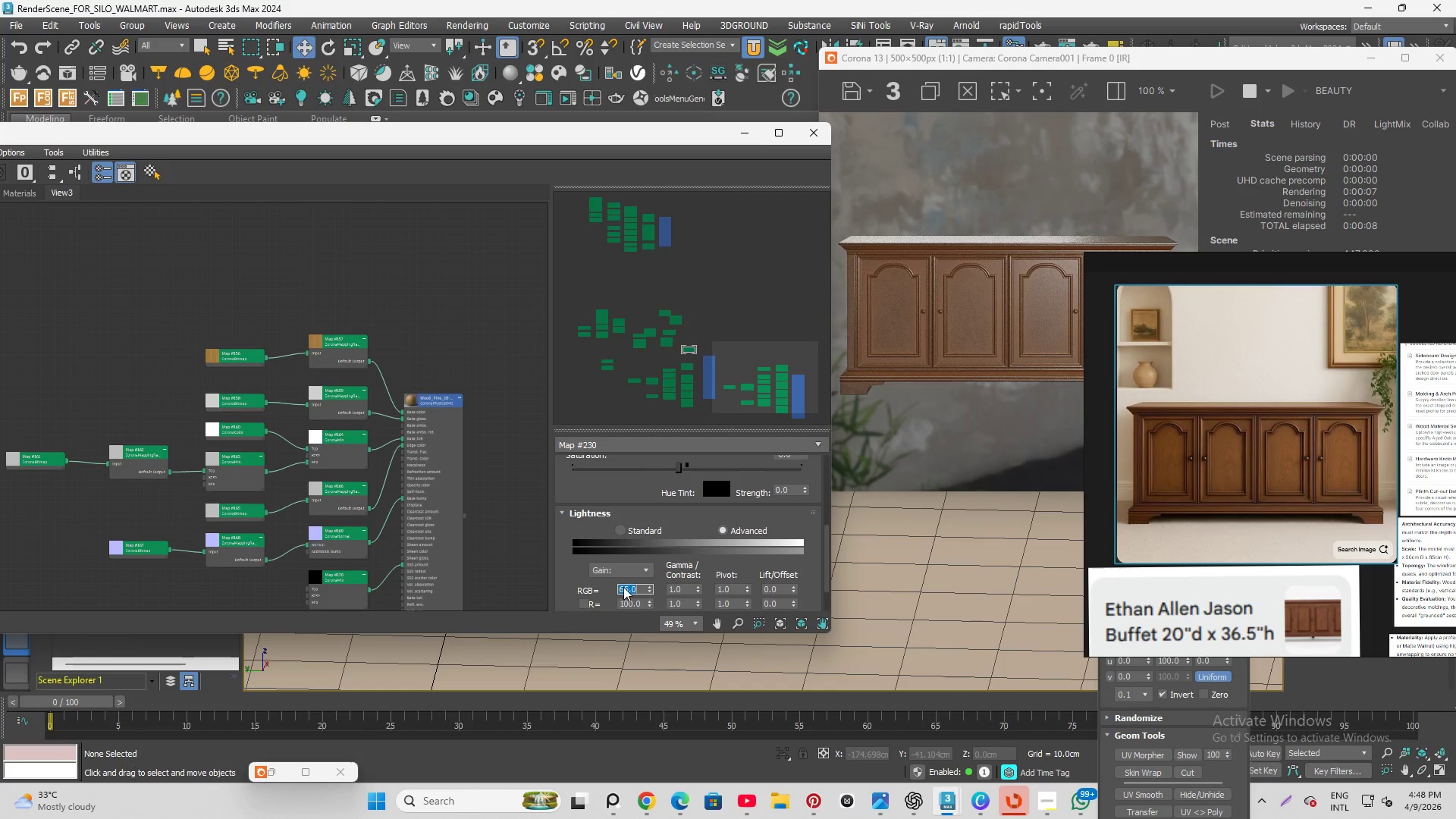 
key(Enter)
 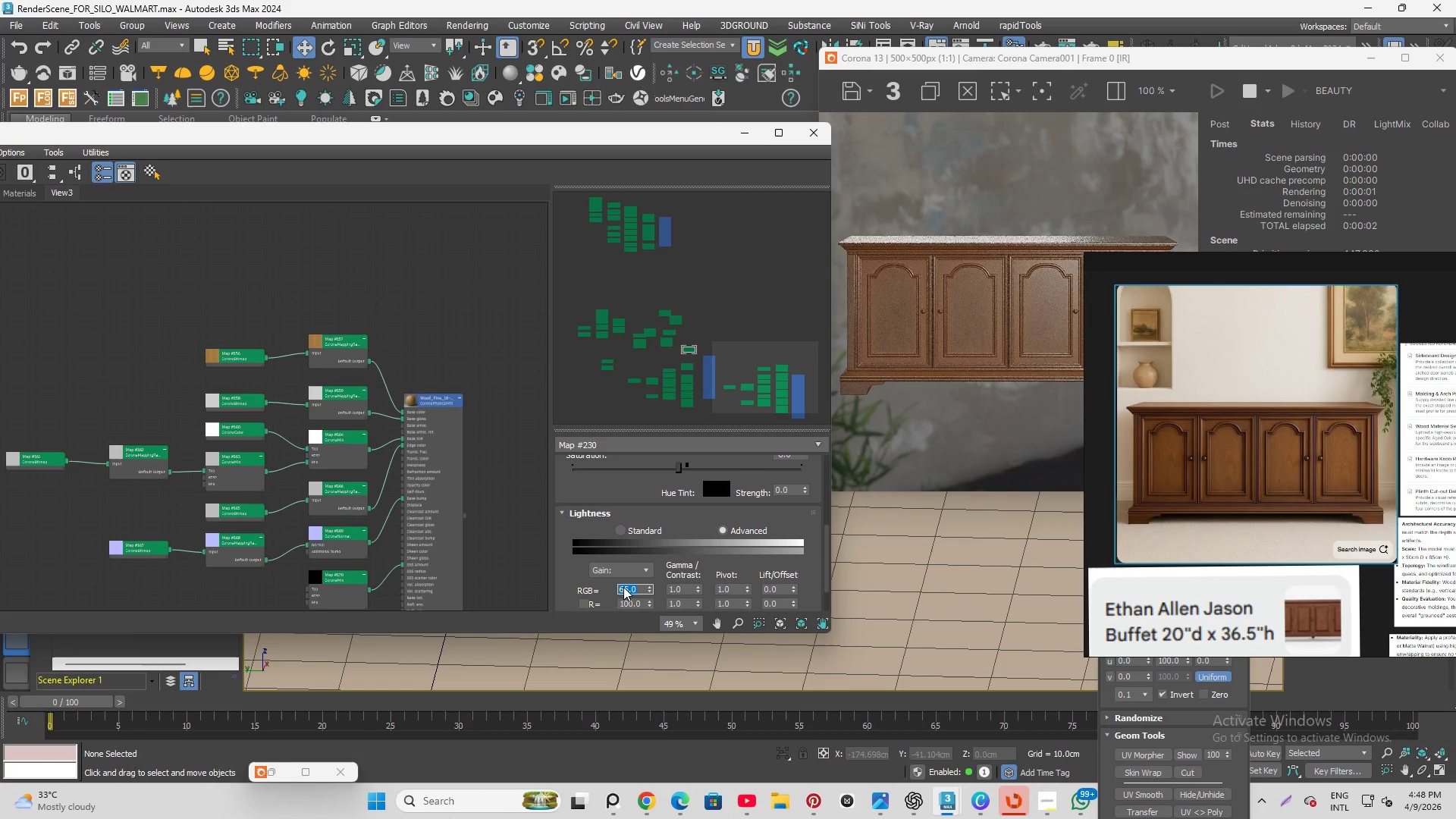 
key(Numpad7)
 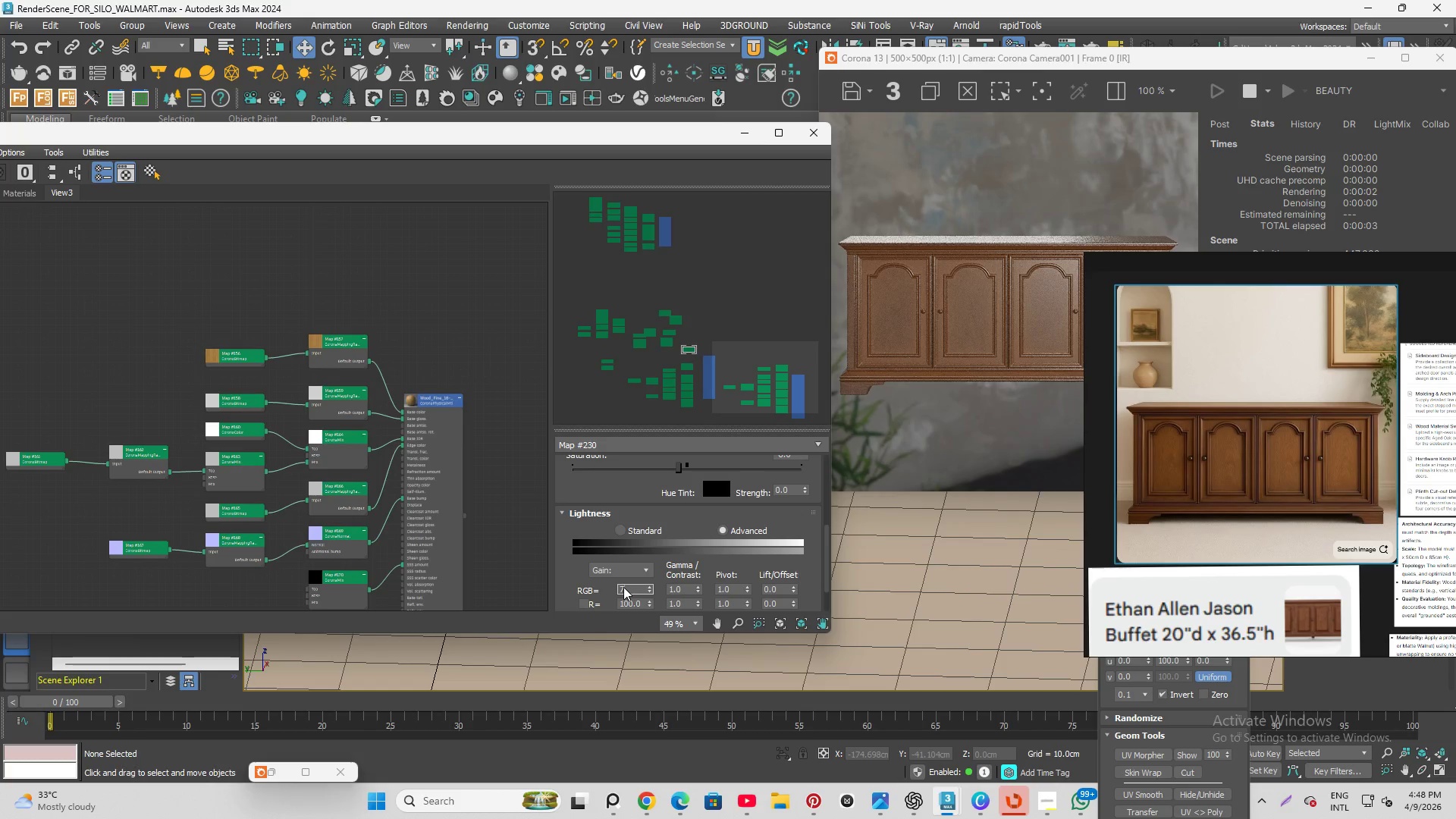 
key(Numpad0)
 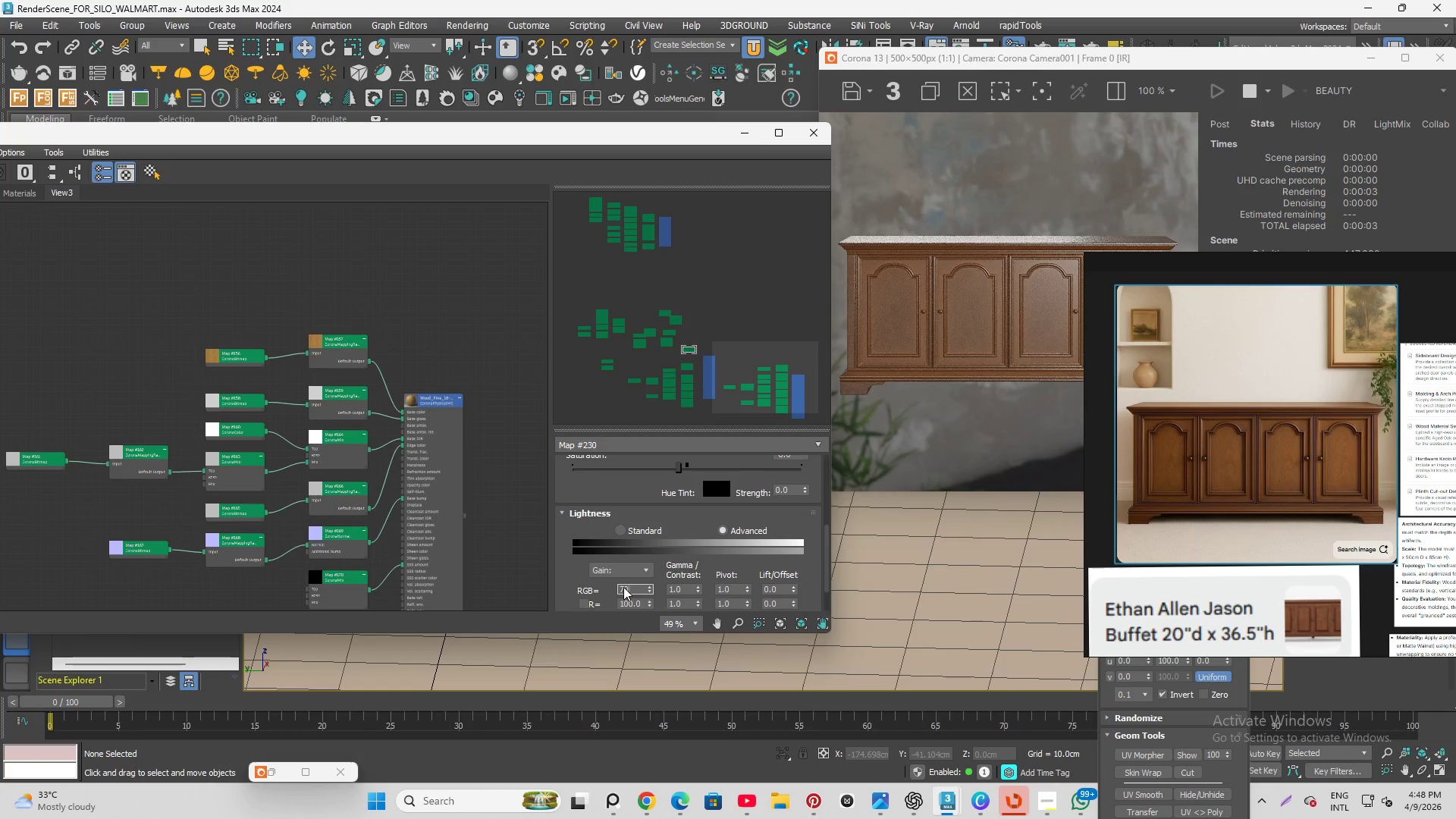 
key(Enter)
 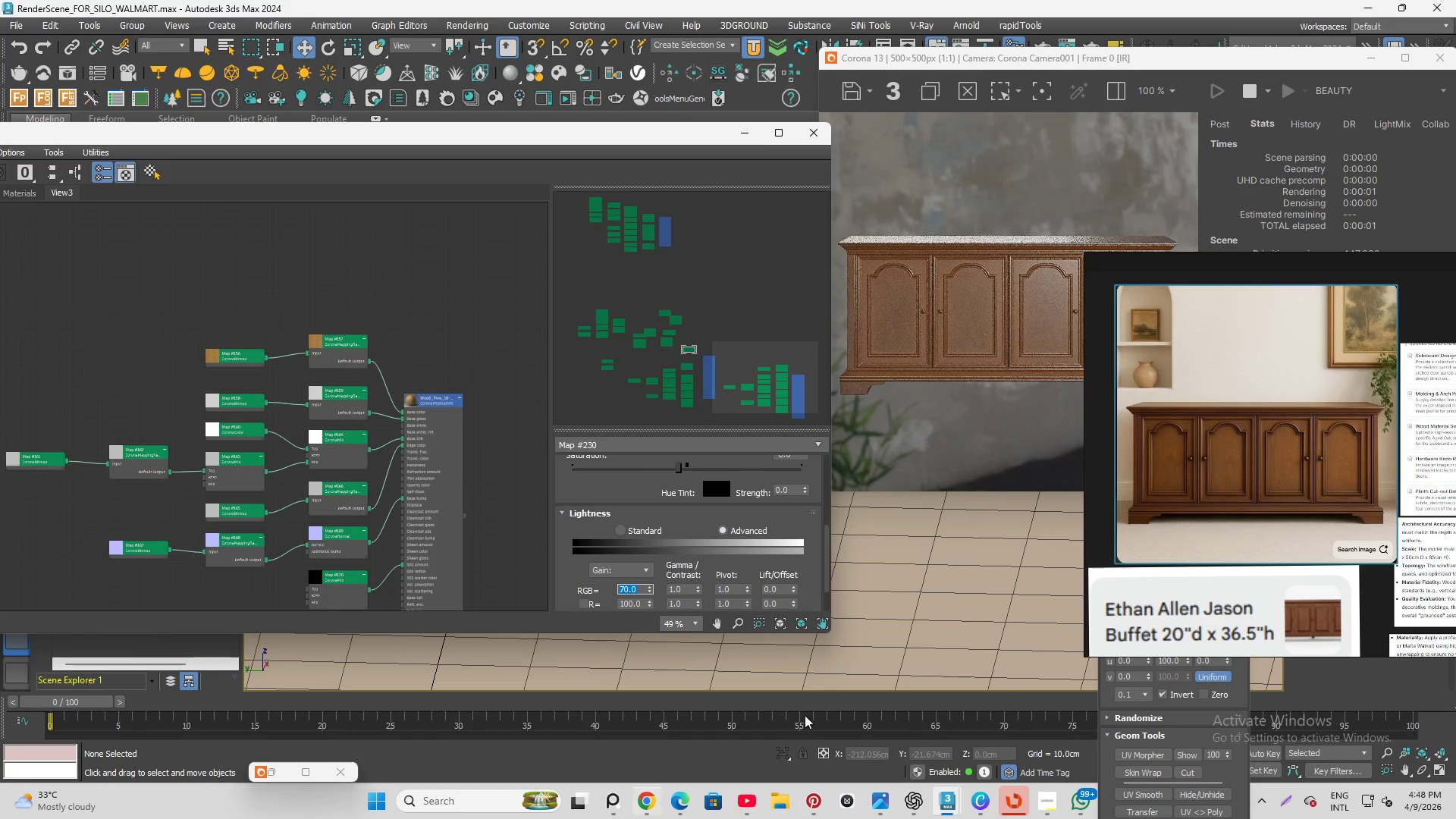 
scroll: coordinate [850, 272], scroll_direction: up, amount: 2.0
 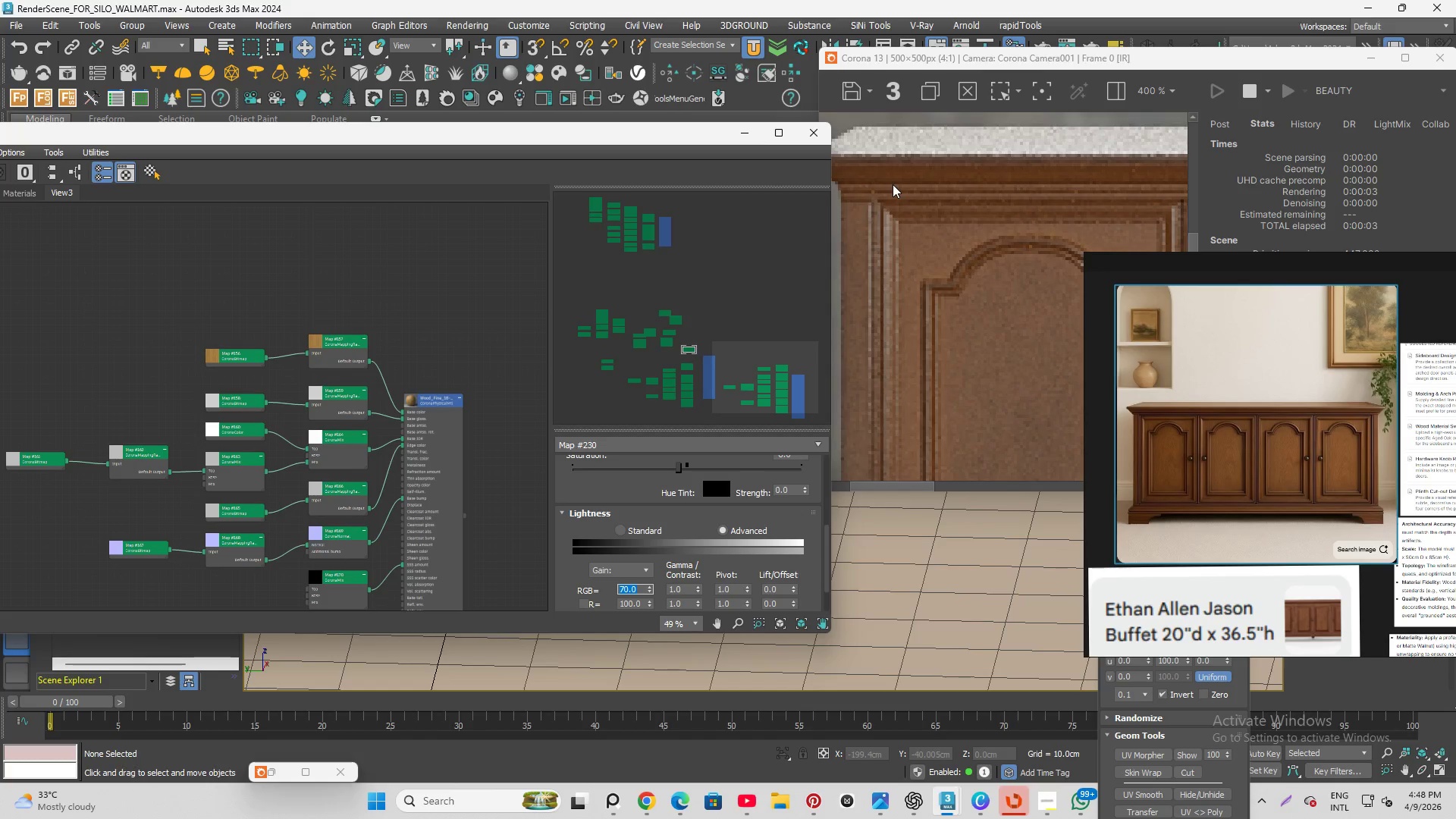 
scroll: coordinate [922, 399], scroll_direction: down, amount: 3.0
 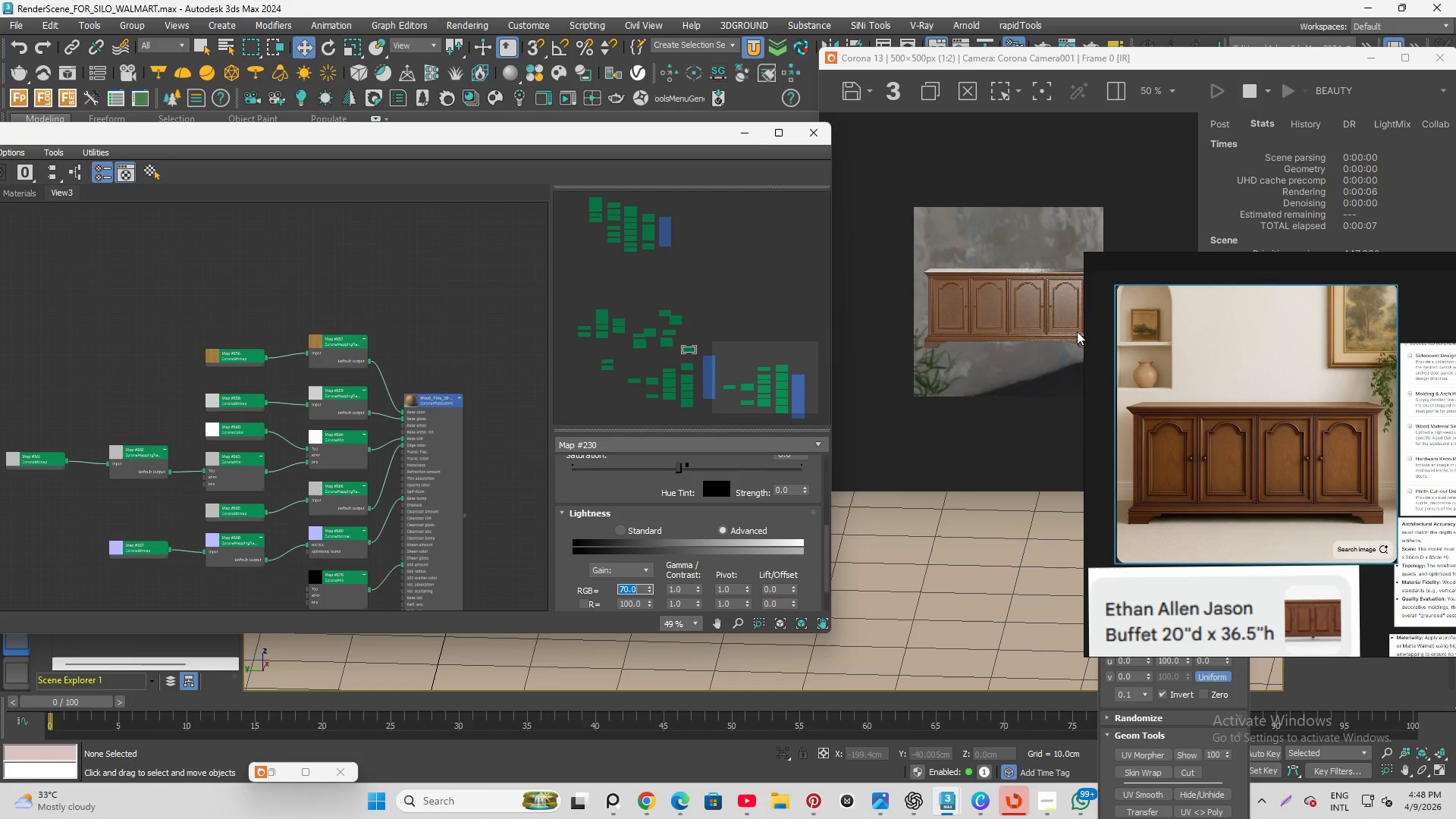 
scroll: coordinate [1074, 334], scroll_direction: up, amount: 2.0
 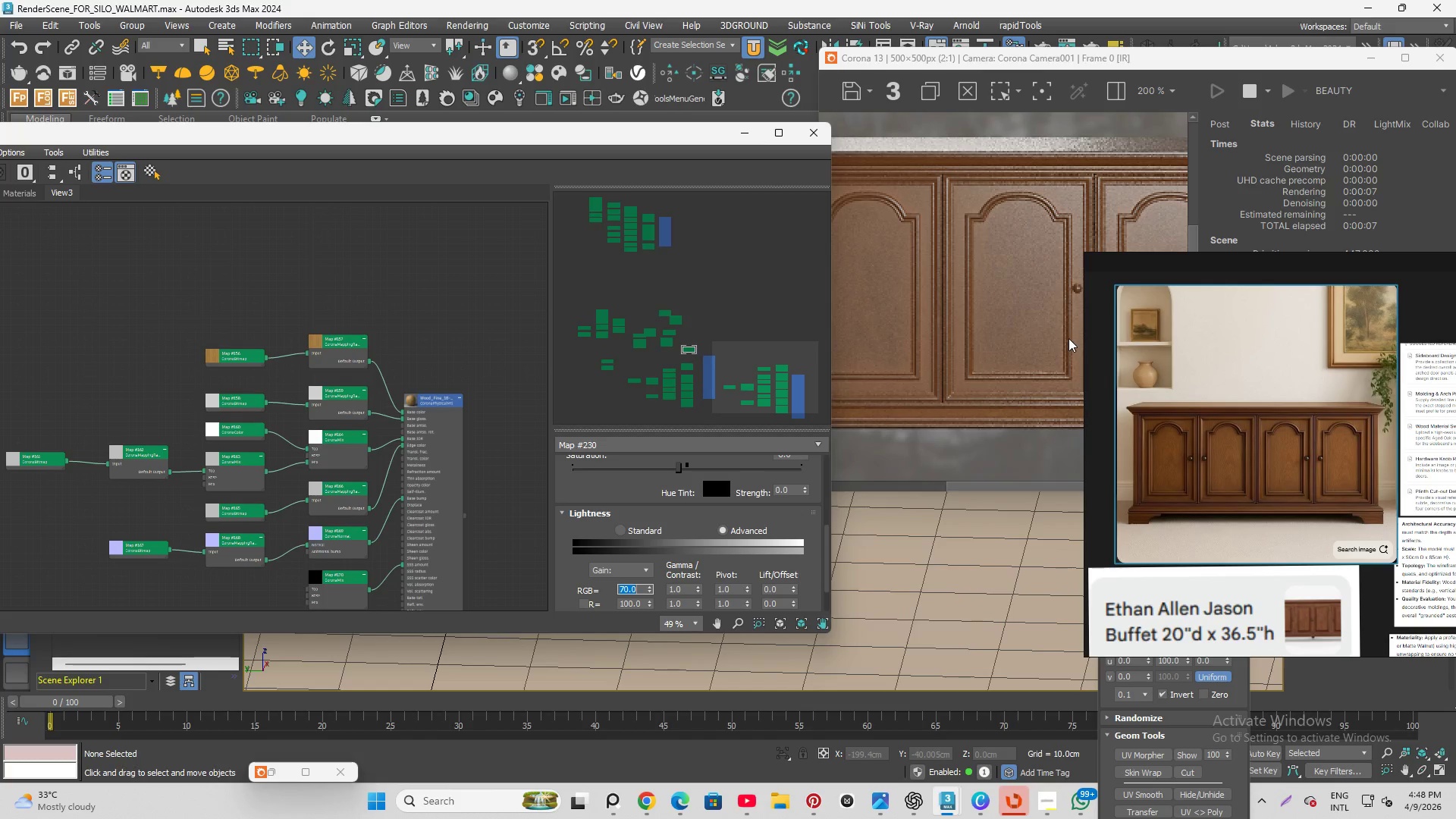 
scroll: coordinate [1066, 344], scroll_direction: down, amount: 1.0
 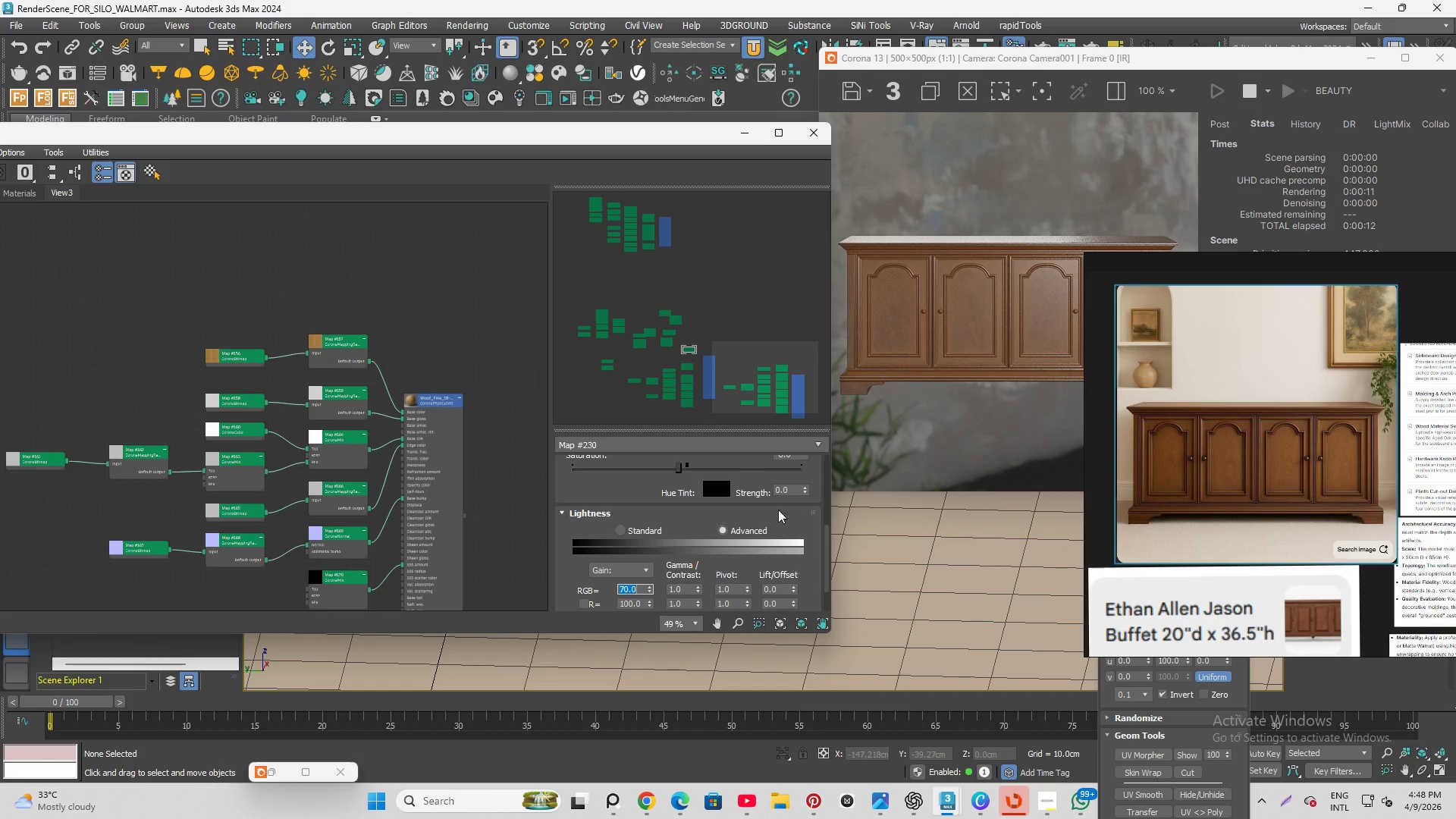 
scroll: coordinate [883, 318], scroll_direction: up, amount: 1.0
 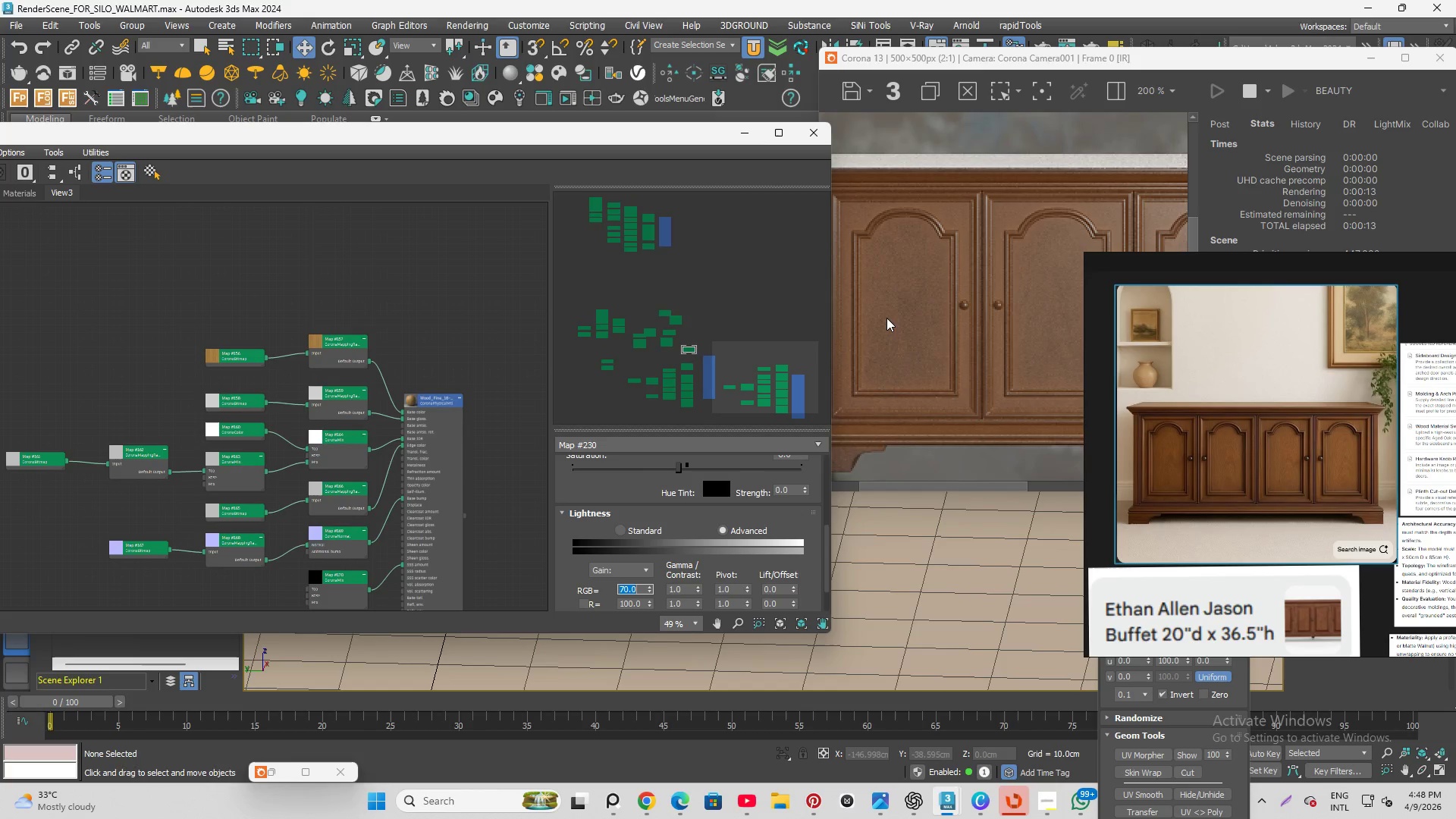 
scroll: coordinate [290, 358], scroll_direction: down, amount: 7.0
 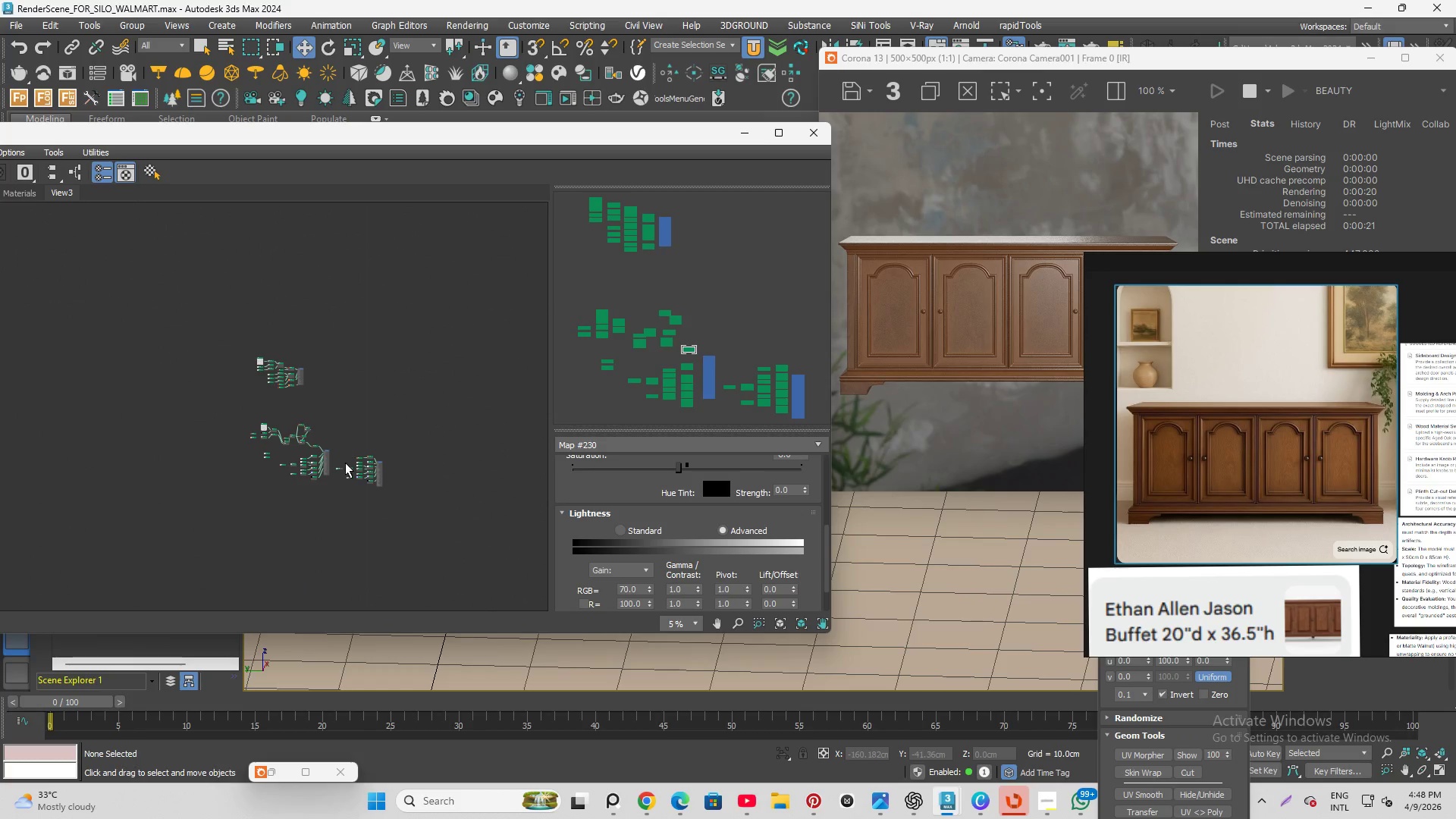 
scroll: coordinate [201, 366], scroll_direction: up, amount: 7.0
 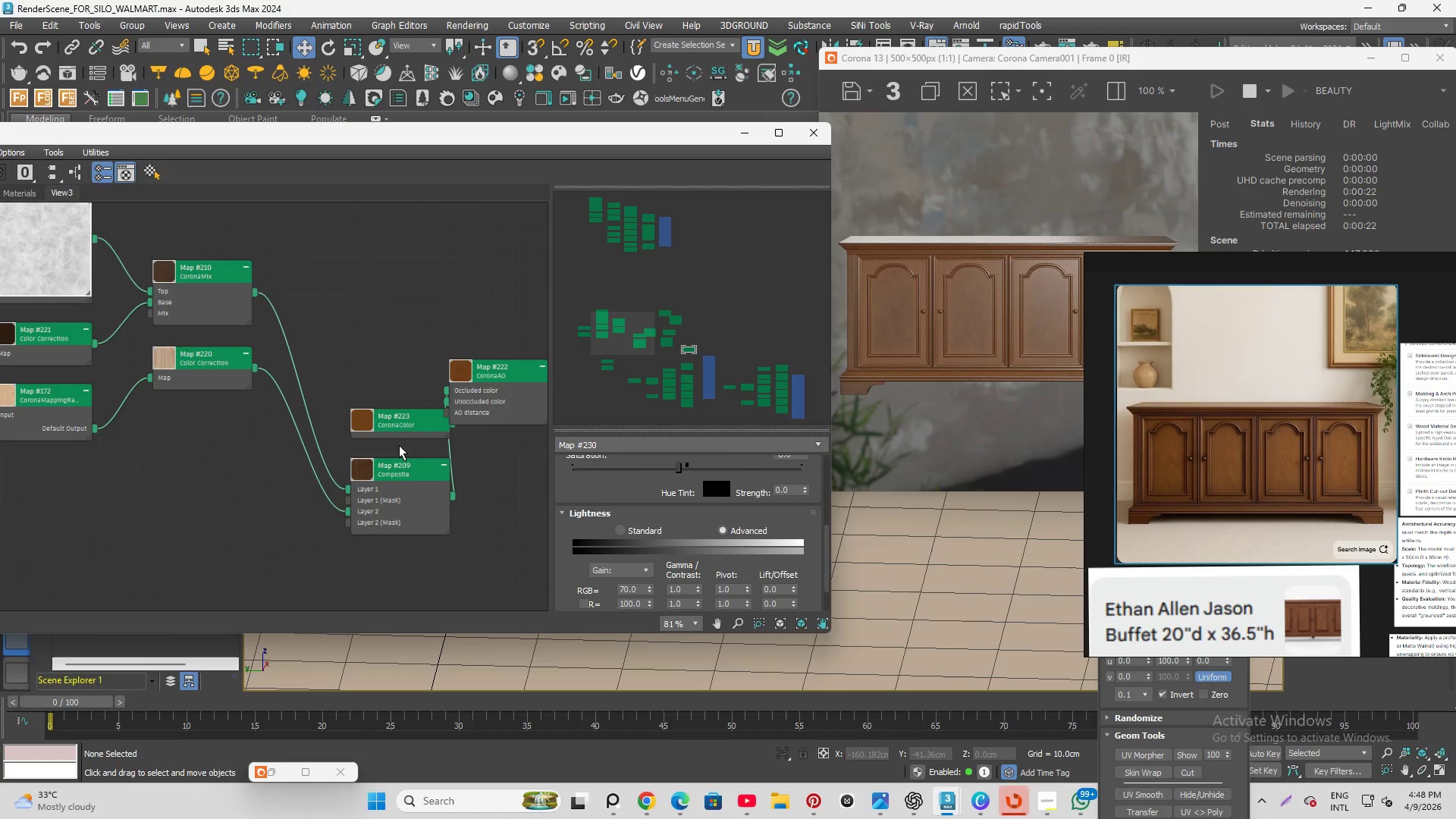 
scroll: coordinate [262, 415], scroll_direction: down, amount: 1.0
 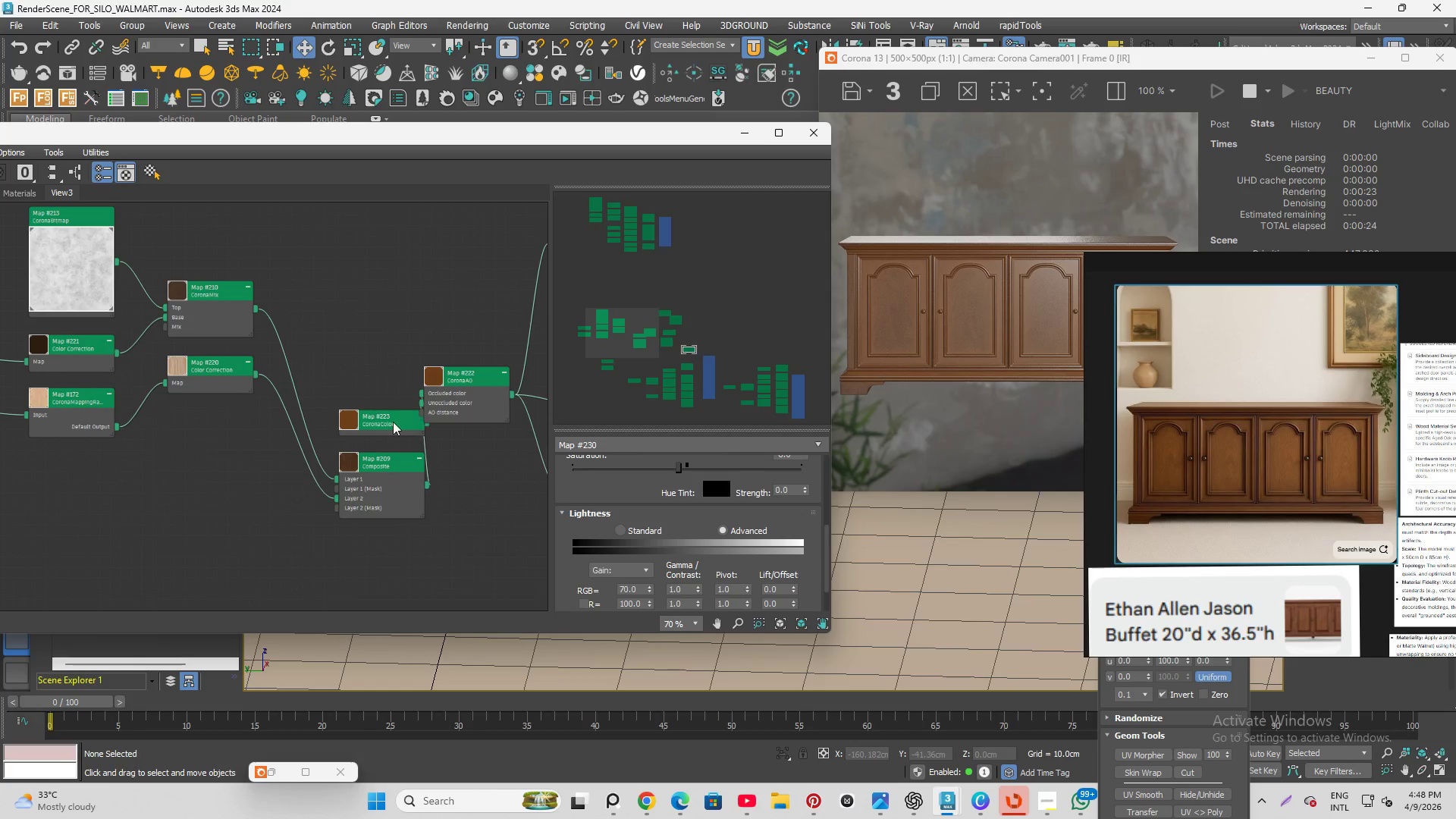 
left_click_drag(start_coordinate=[388, 421], to_coordinate=[347, 315])
 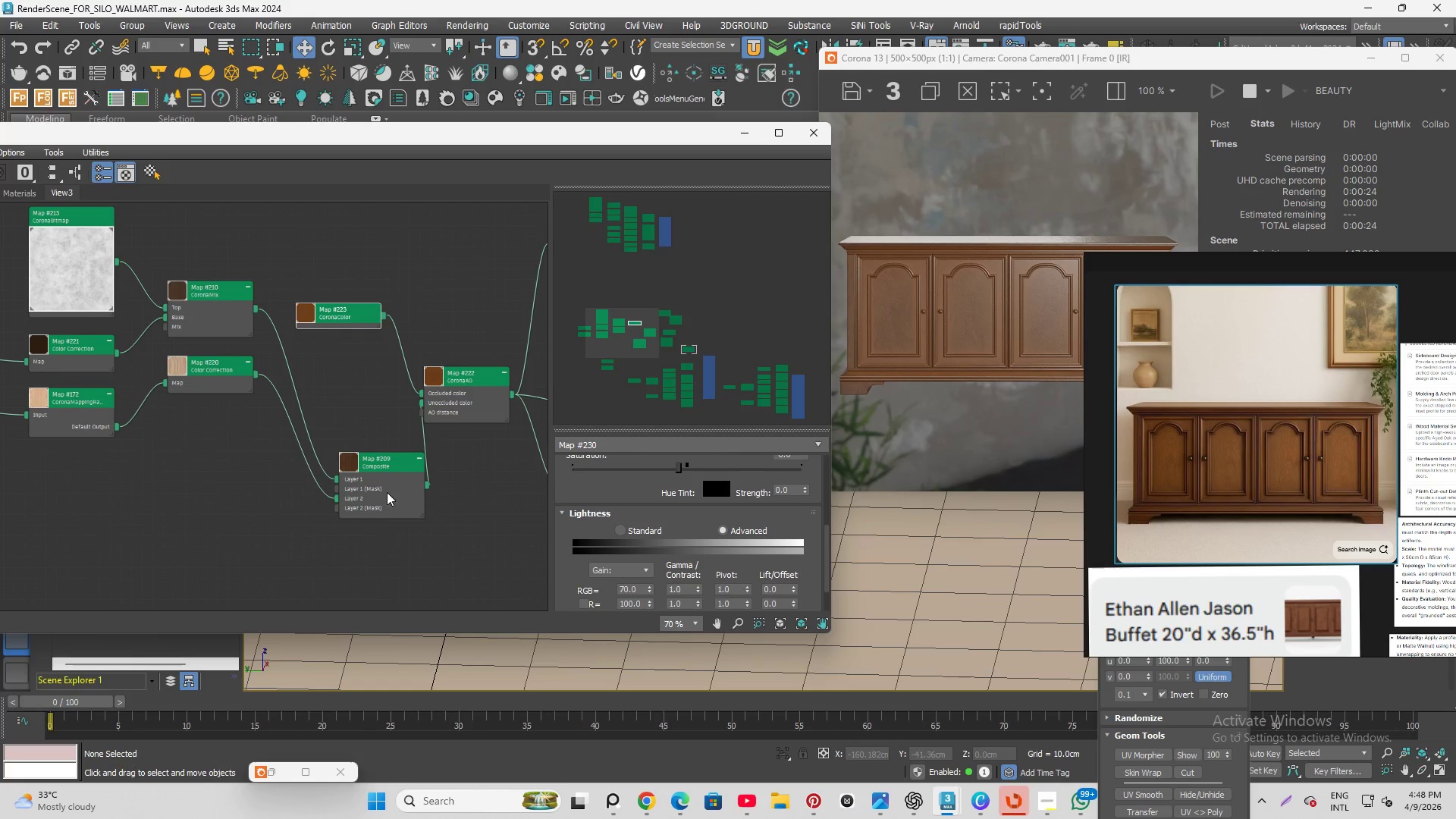 
left_click_drag(start_coordinate=[383, 486], to_coordinate=[310, 419])
 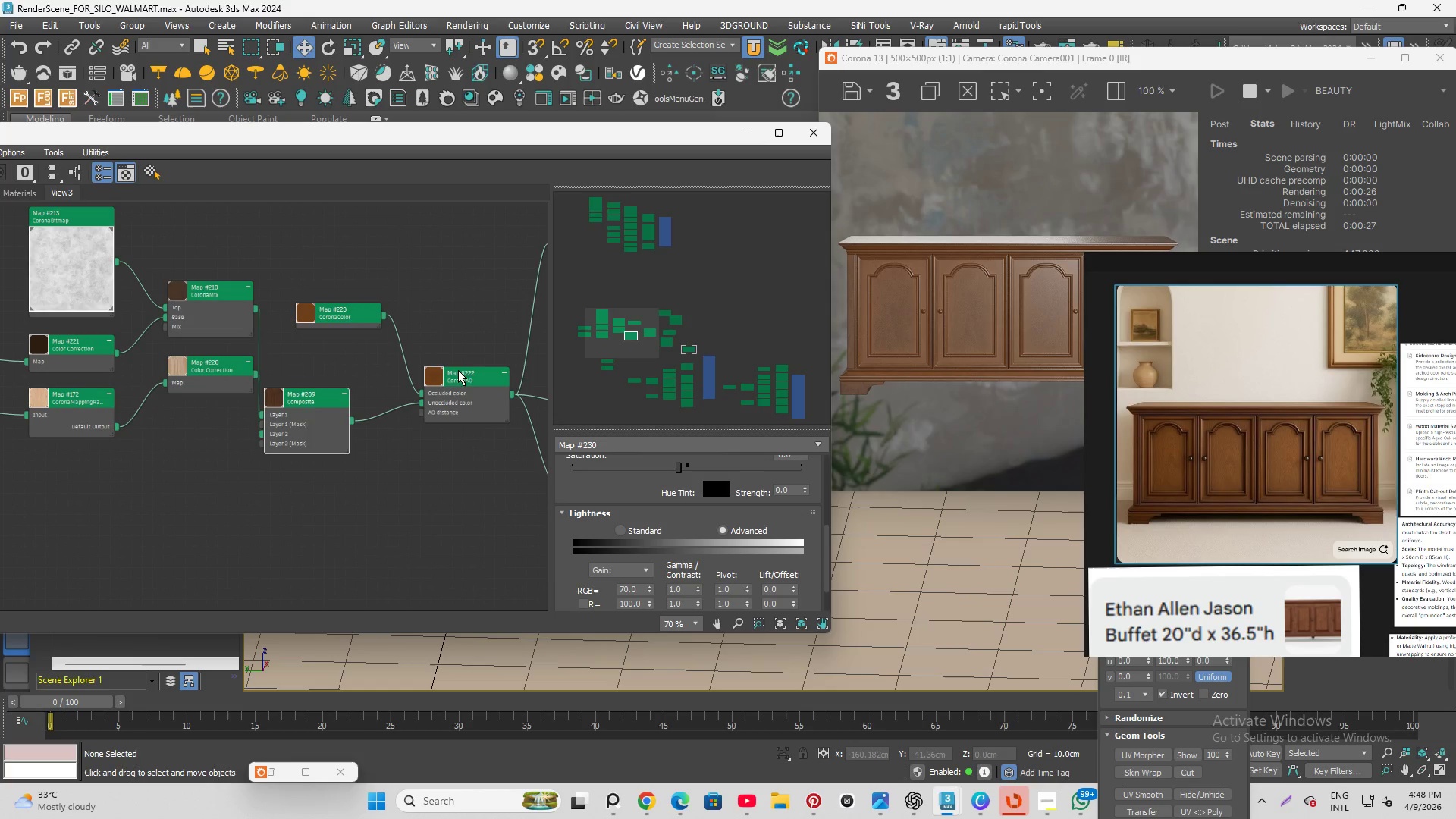 
left_click([460, 369])
 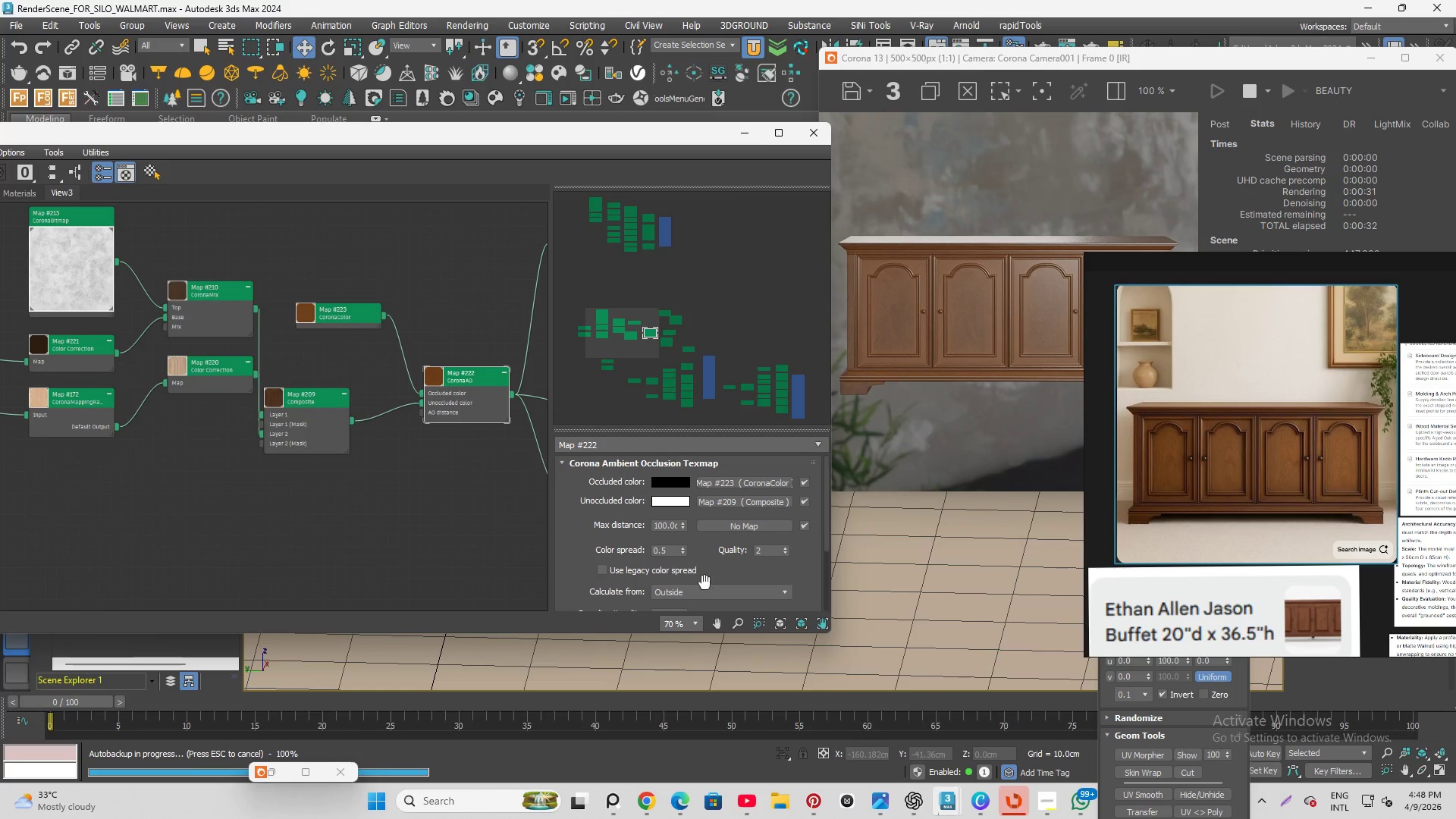 
wait(8.17)
 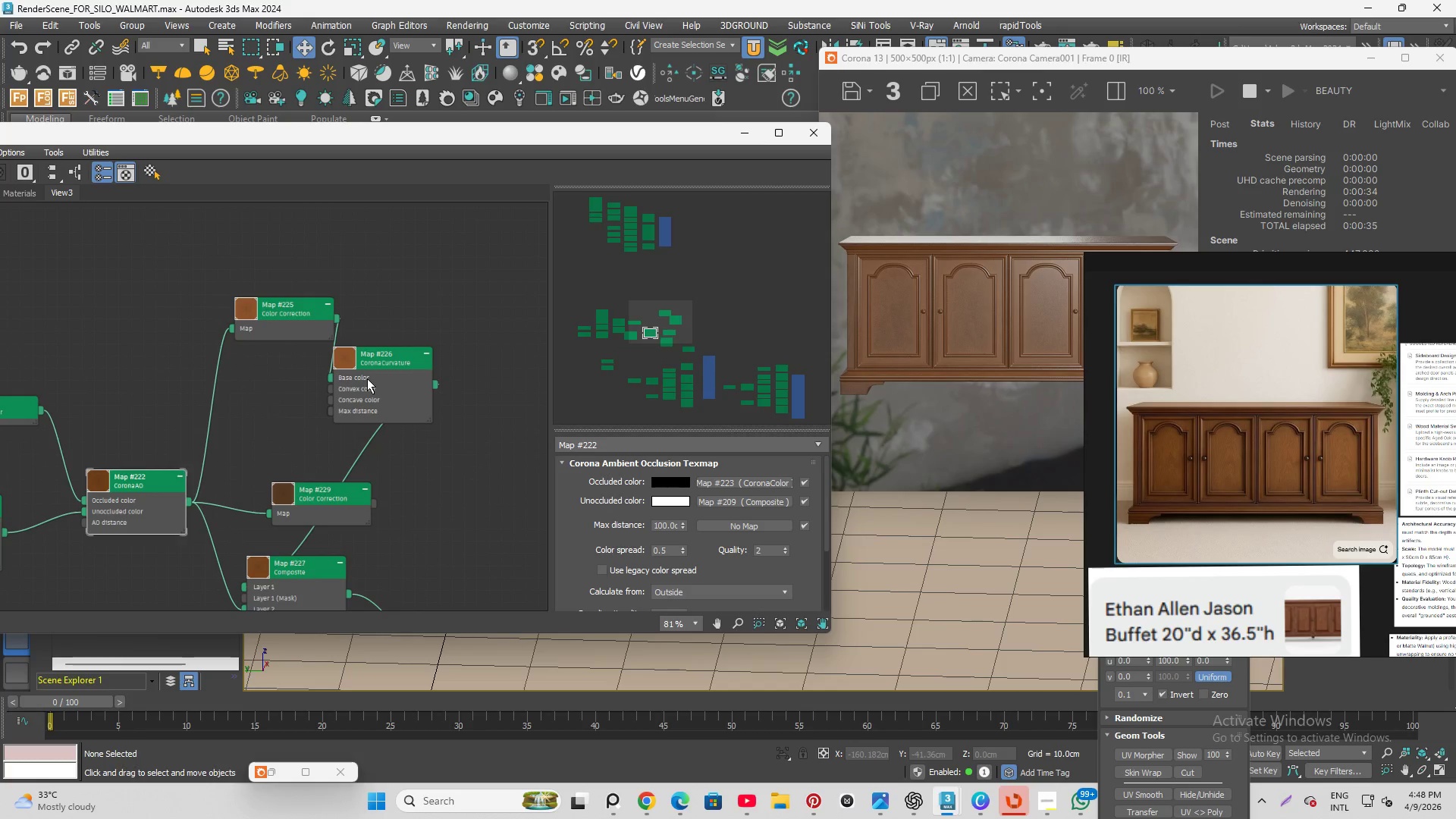 
left_click_drag(start_coordinate=[367, 378], to_coordinate=[423, 304])
 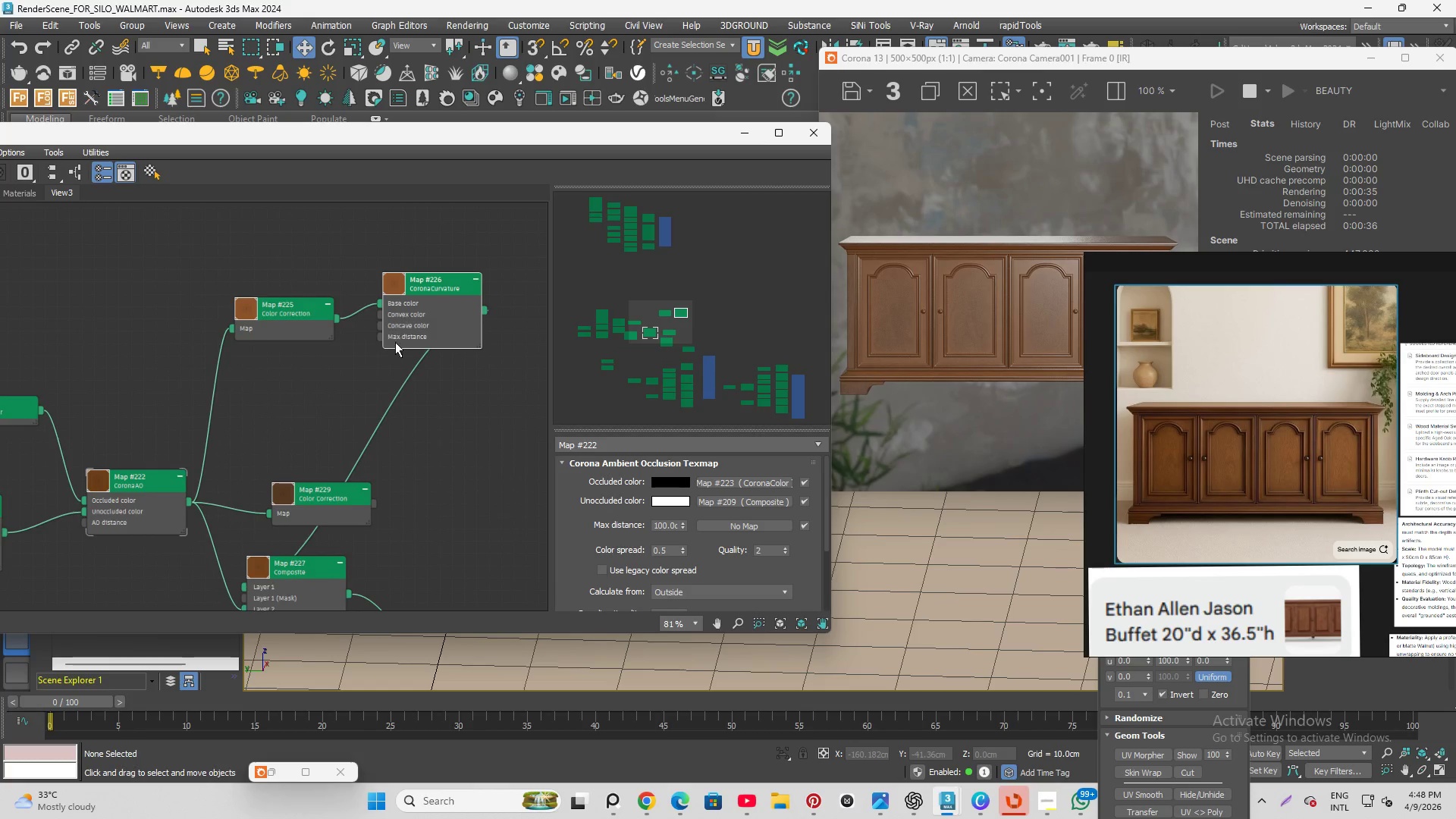 
scroll: coordinate [387, 377], scroll_direction: up, amount: 1.0
 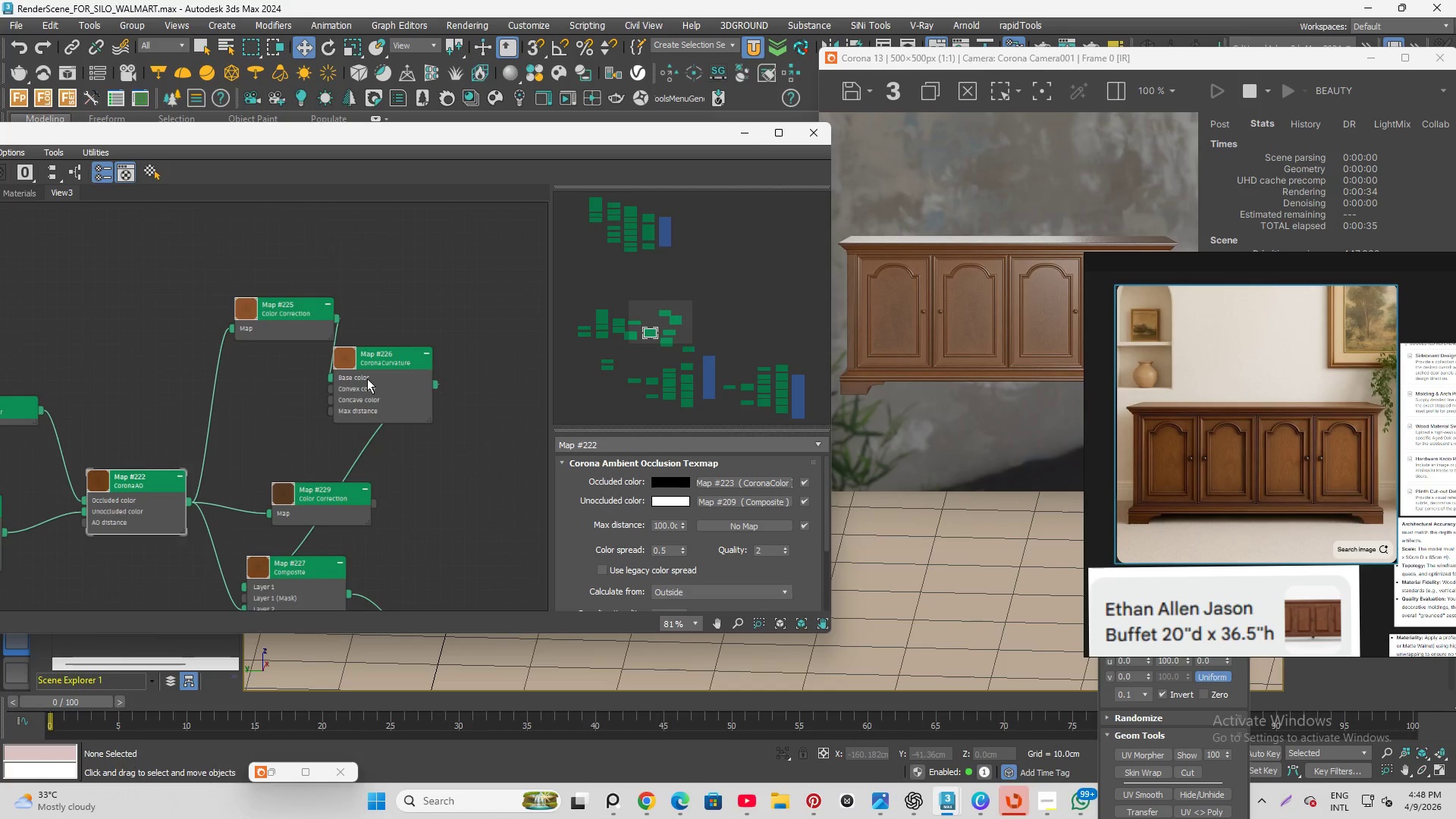 
scroll: coordinate [395, 357], scroll_direction: down, amount: 2.0
 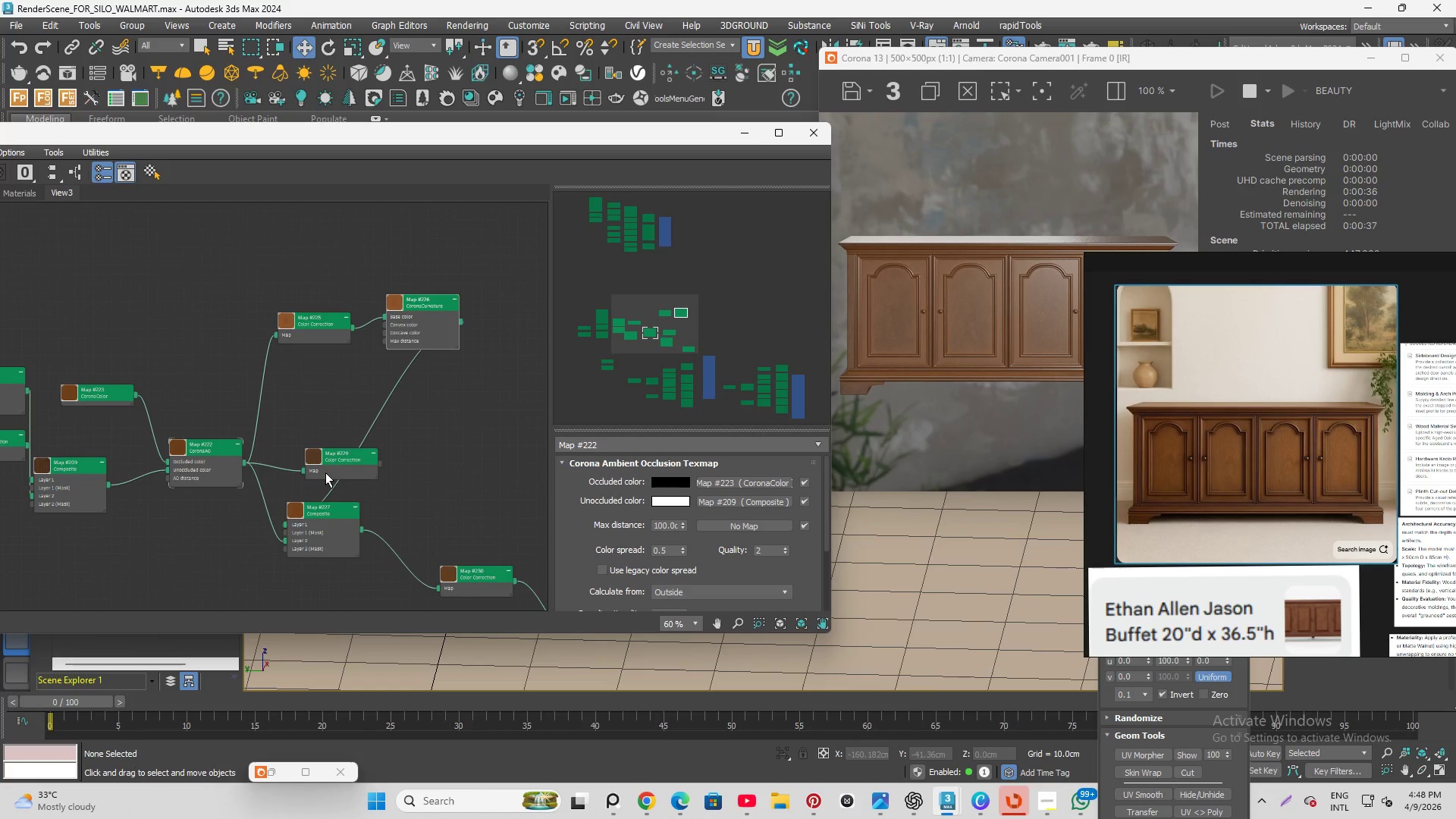 
left_click_drag(start_coordinate=[325, 472], to_coordinate=[324, 410])
 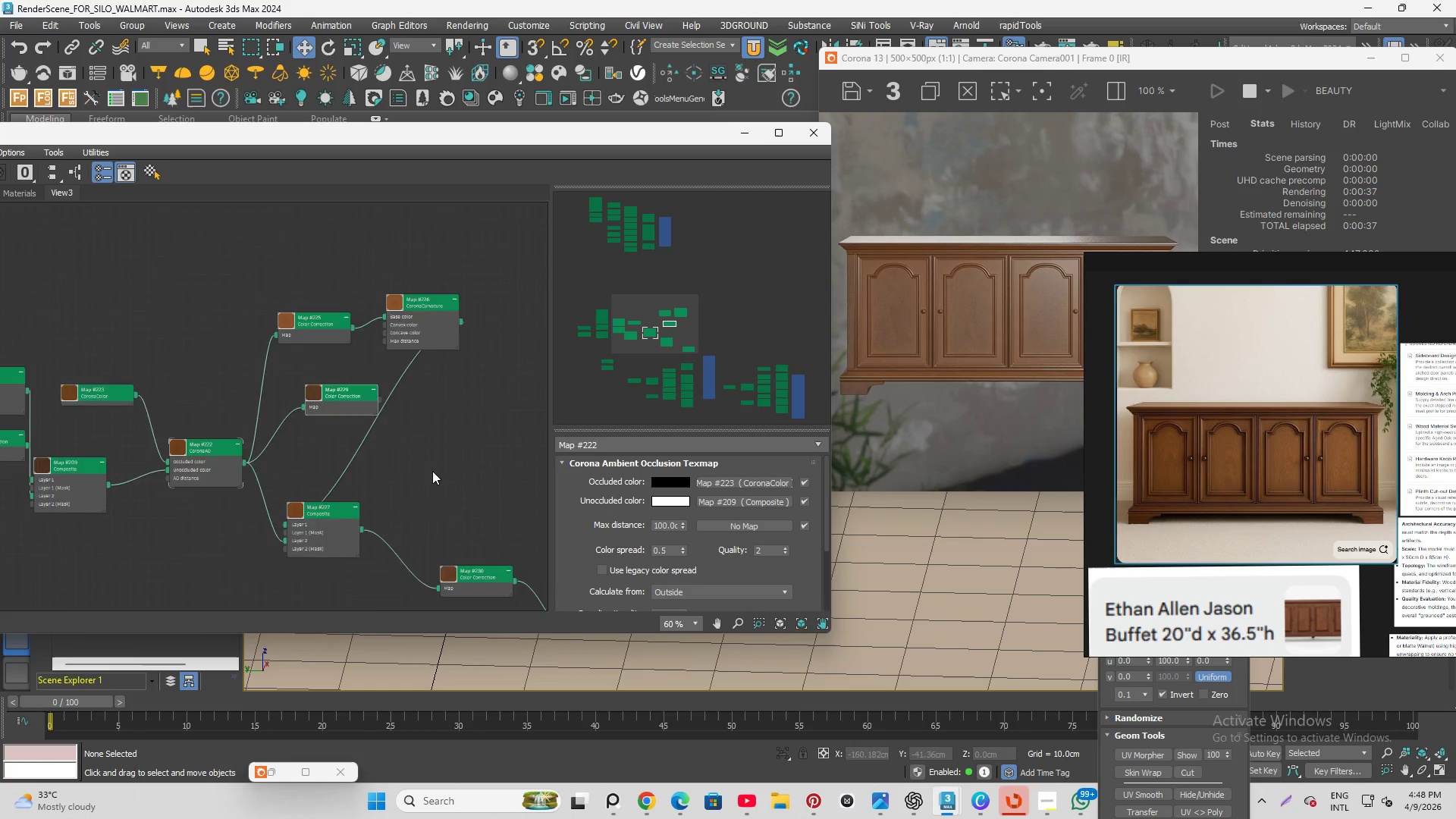 
scroll: coordinate [432, 472], scroll_direction: down, amount: 2.0
 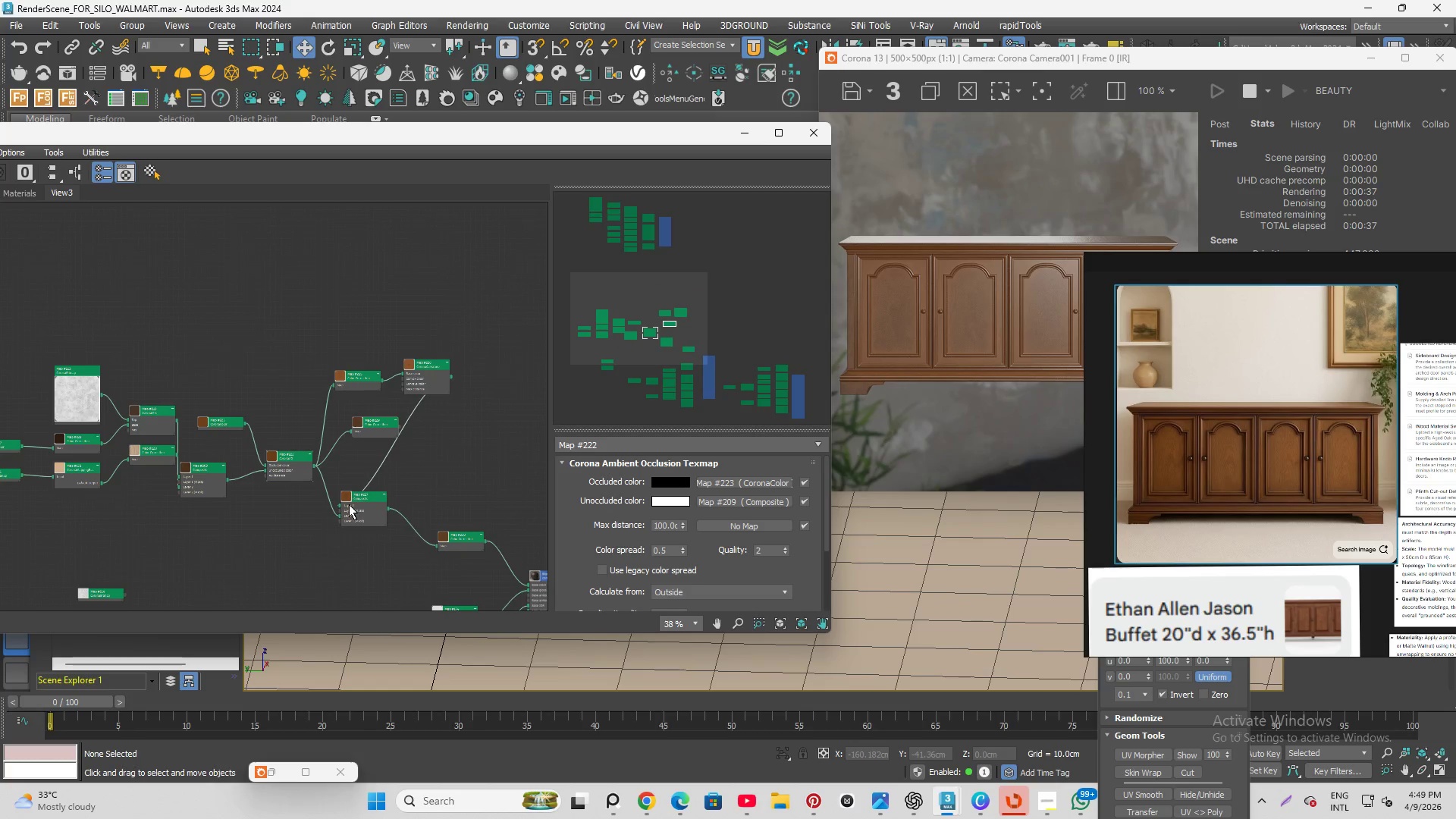 
scroll: coordinate [348, 506], scroll_direction: up, amount: 3.0
 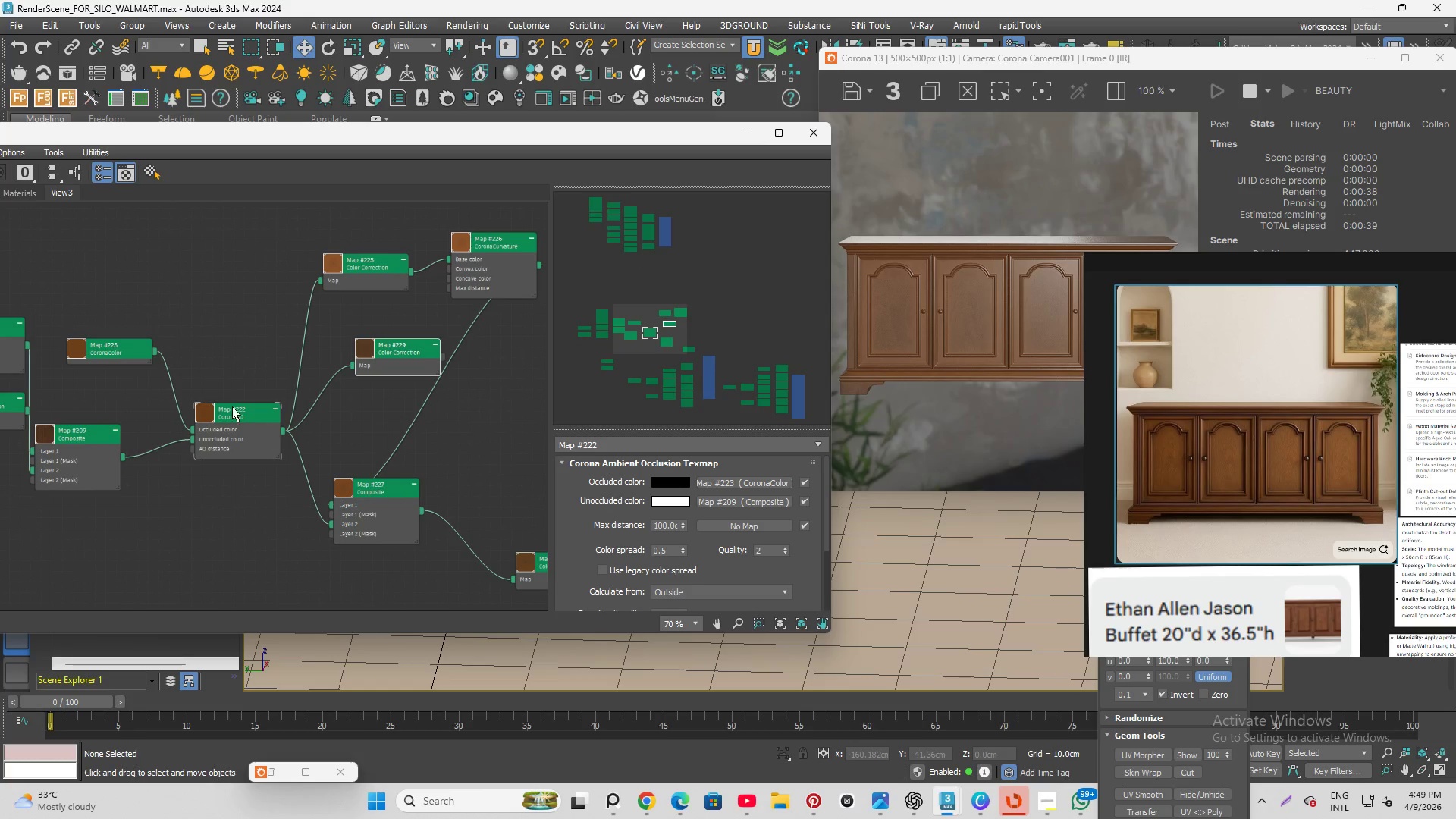 
left_click([228, 403])
 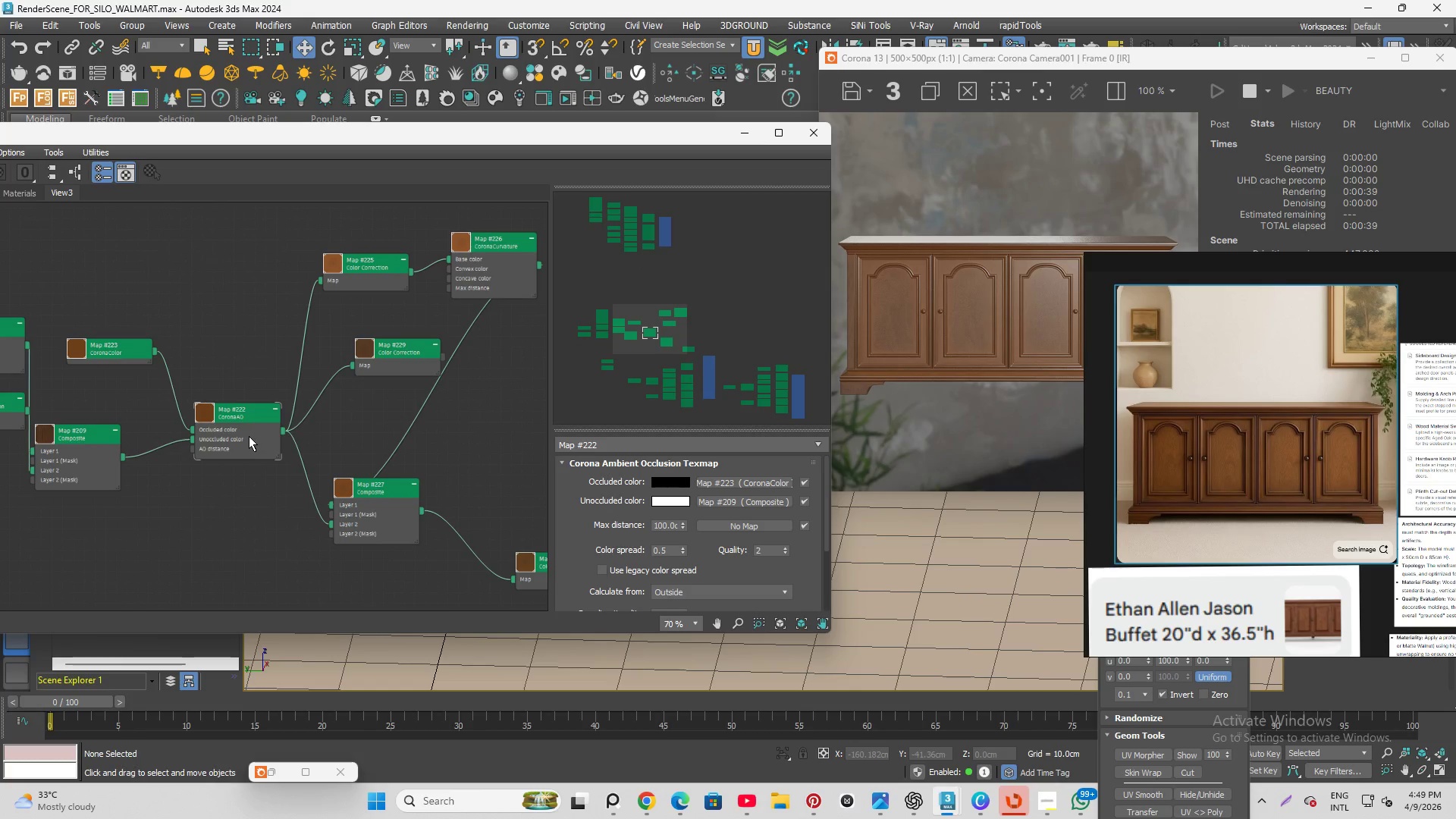 
left_click([234, 423])
 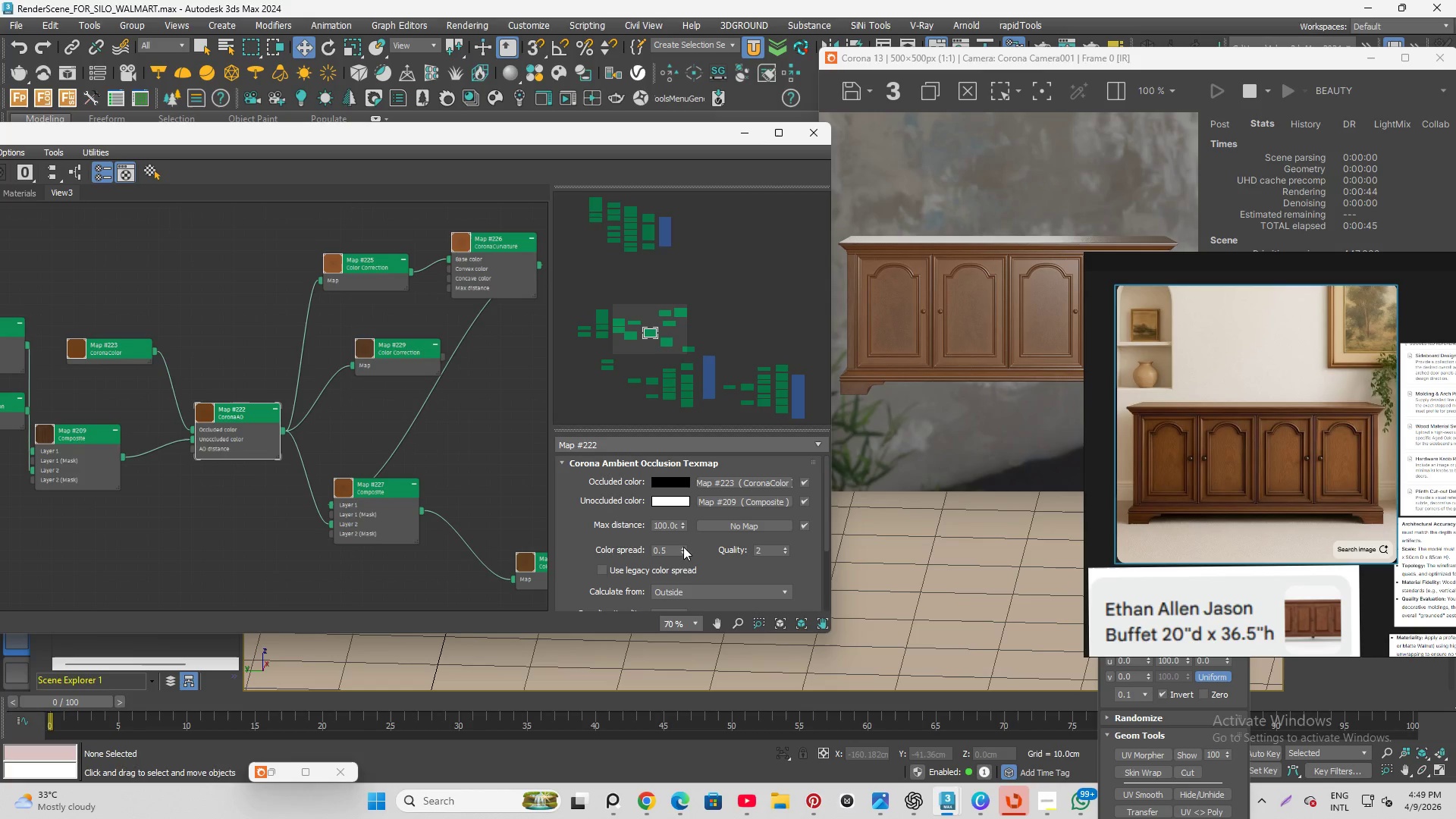 
wait(5.44)
 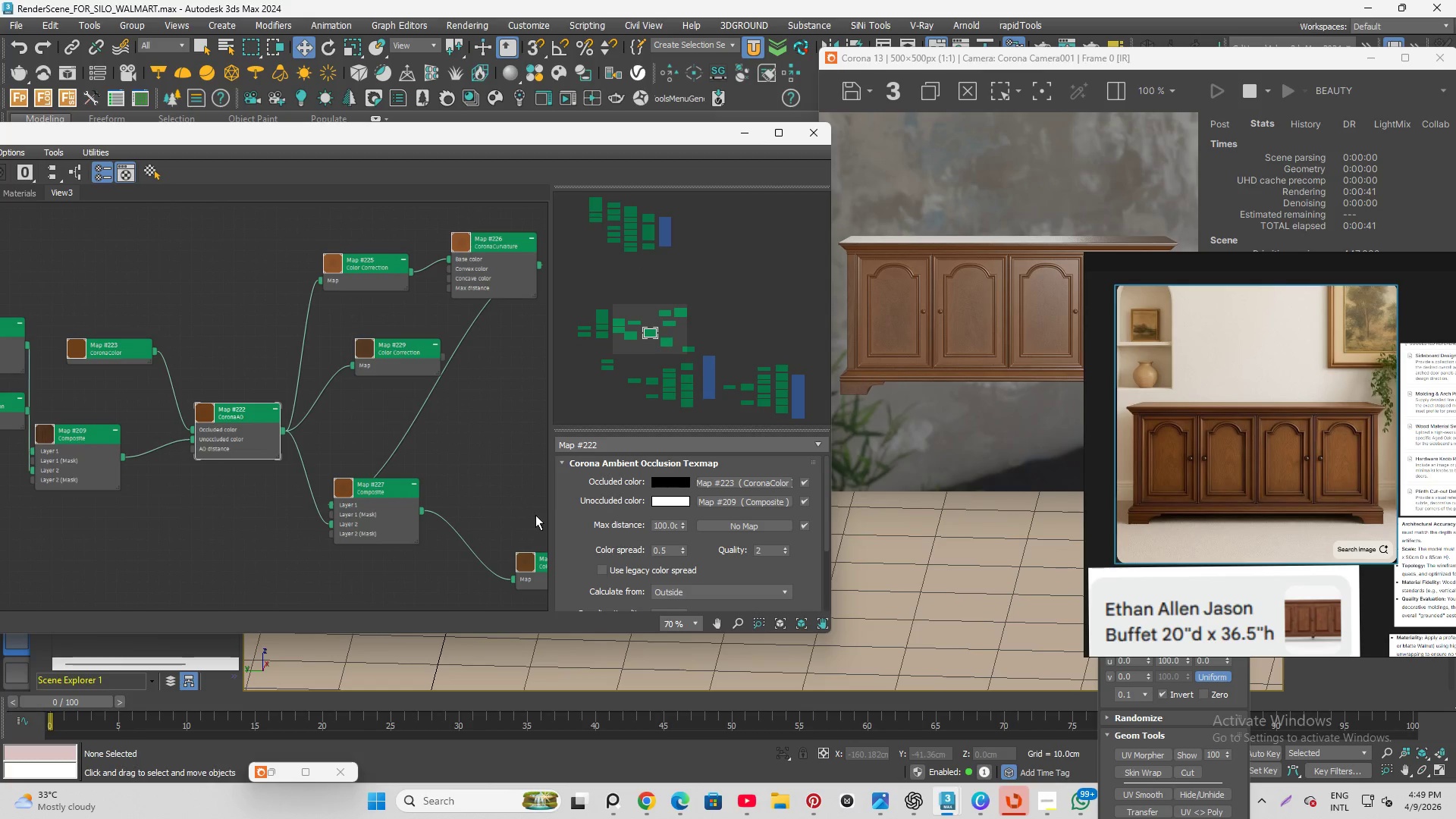 
left_click_drag(start_coordinate=[667, 550], to_coordinate=[598, 531])
 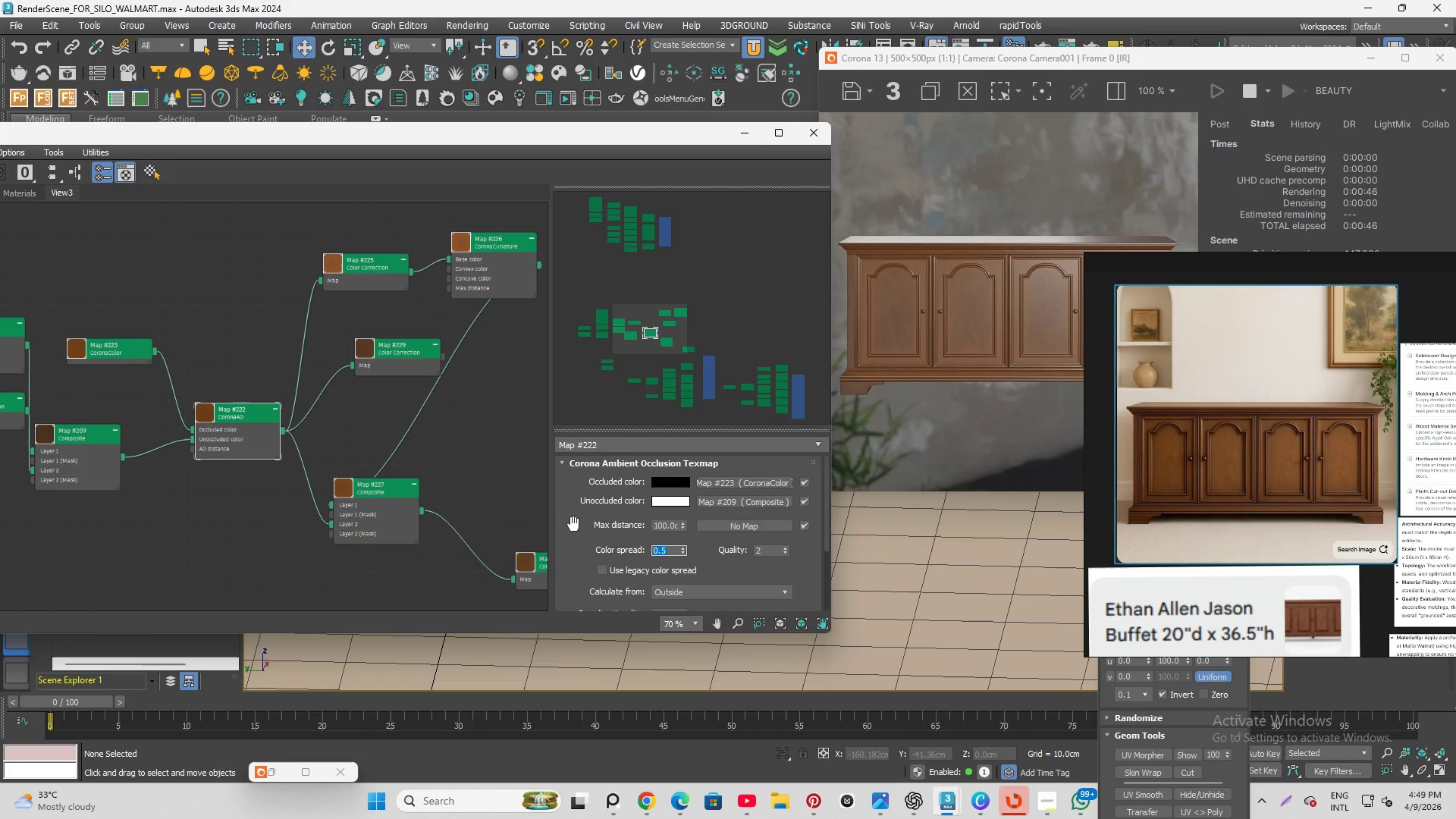 
key(Numpad1)
 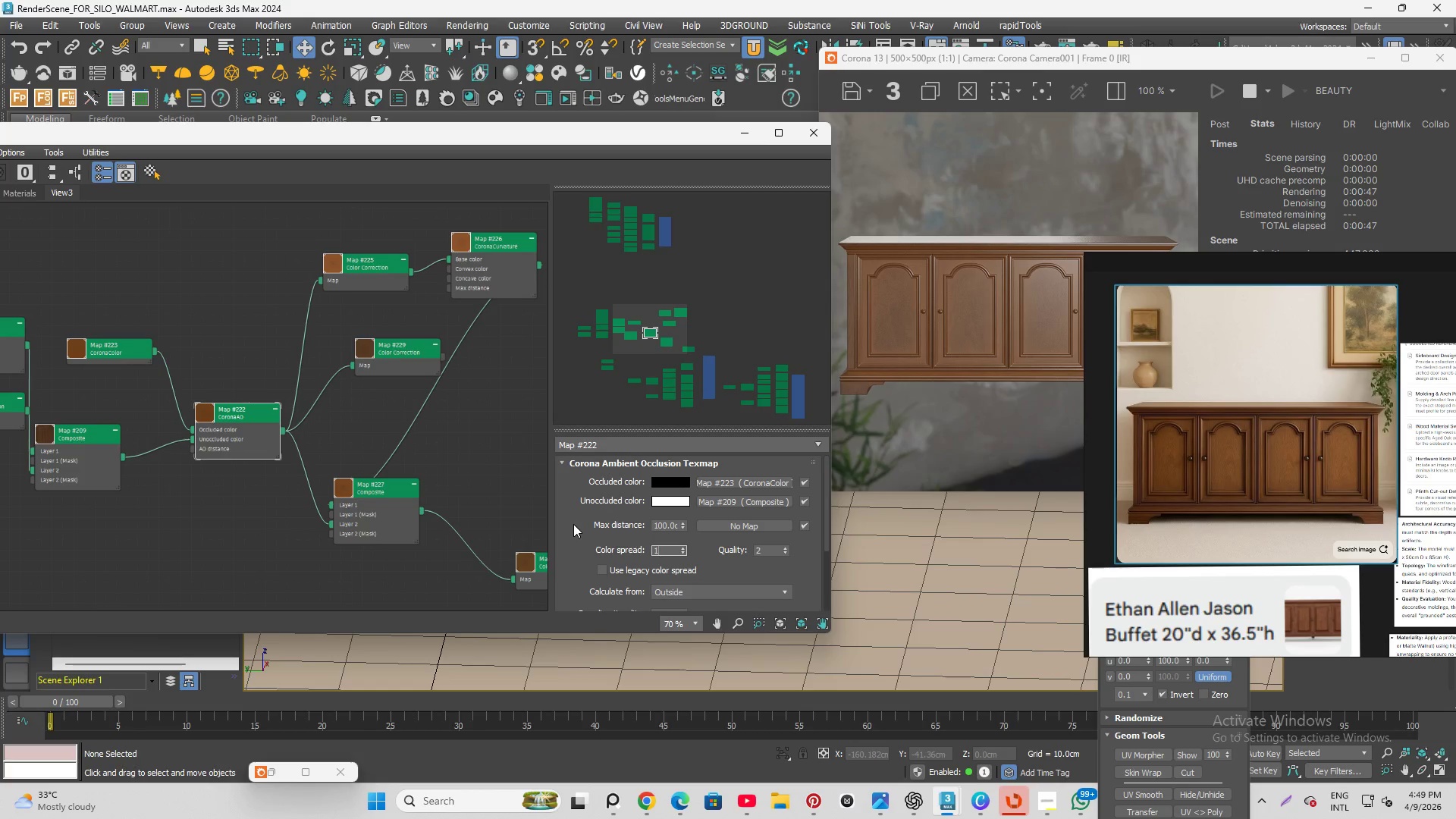 
key(Enter)
 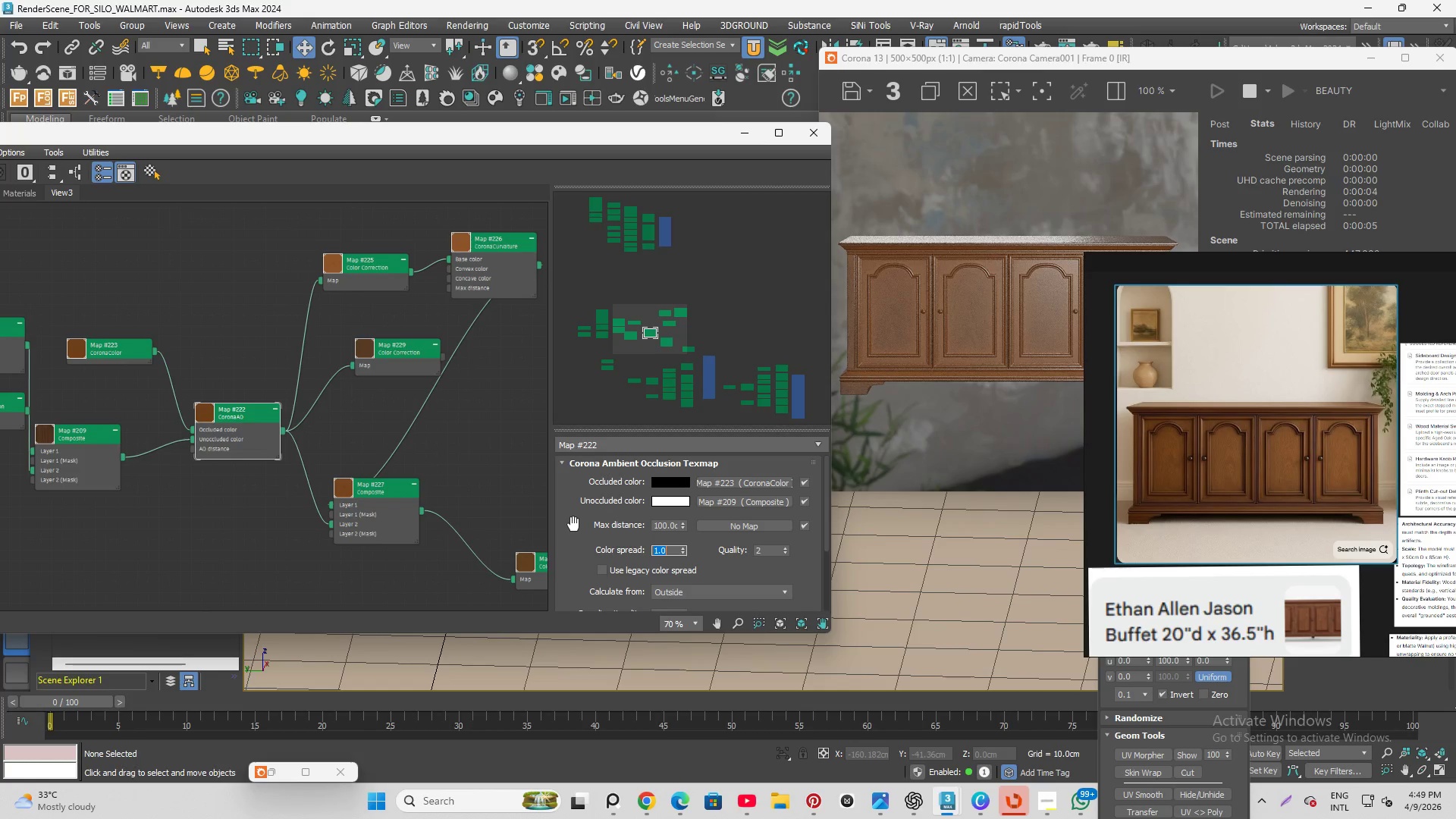 
wait(7.56)
 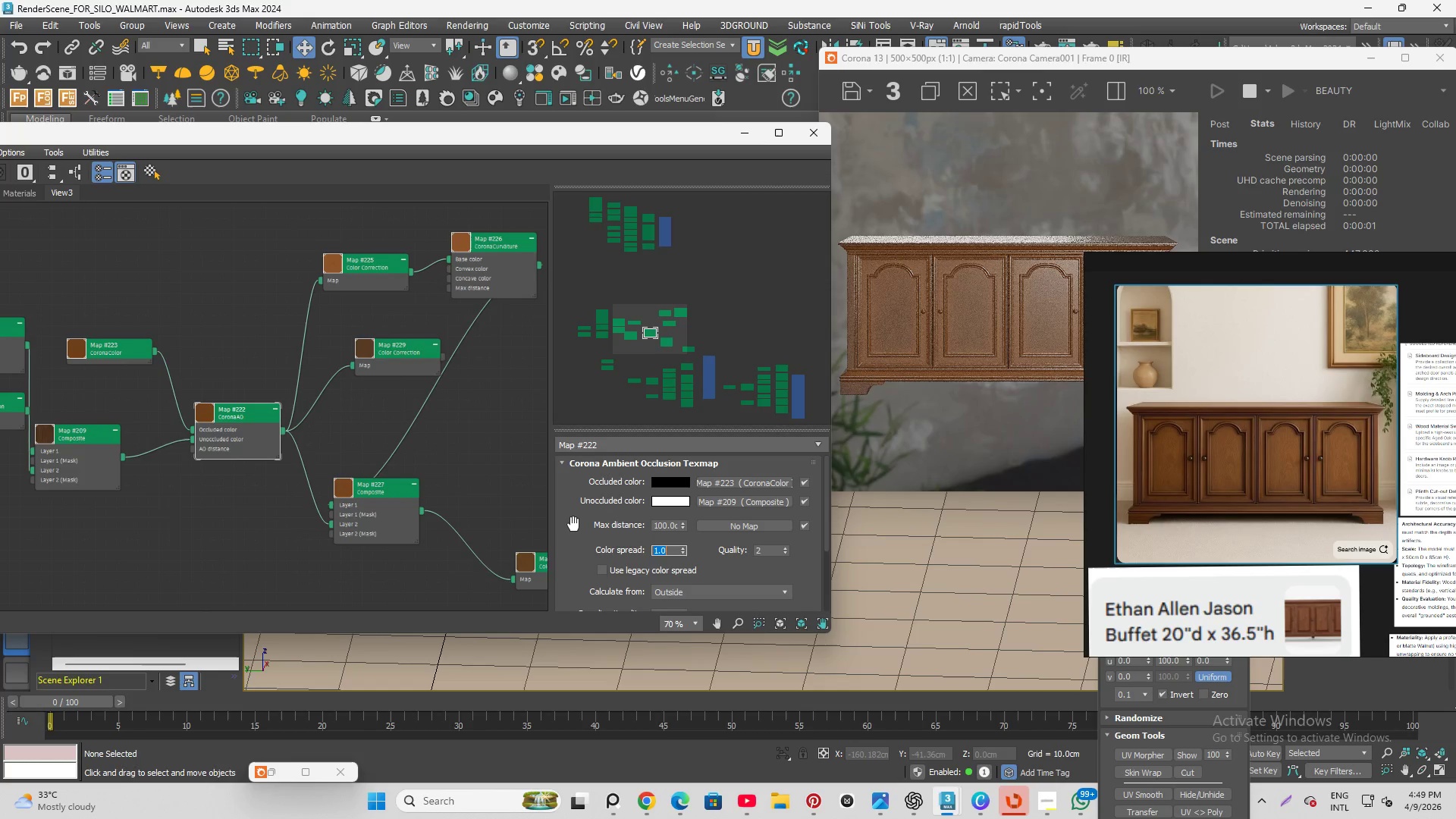 
left_click([681, 597])
 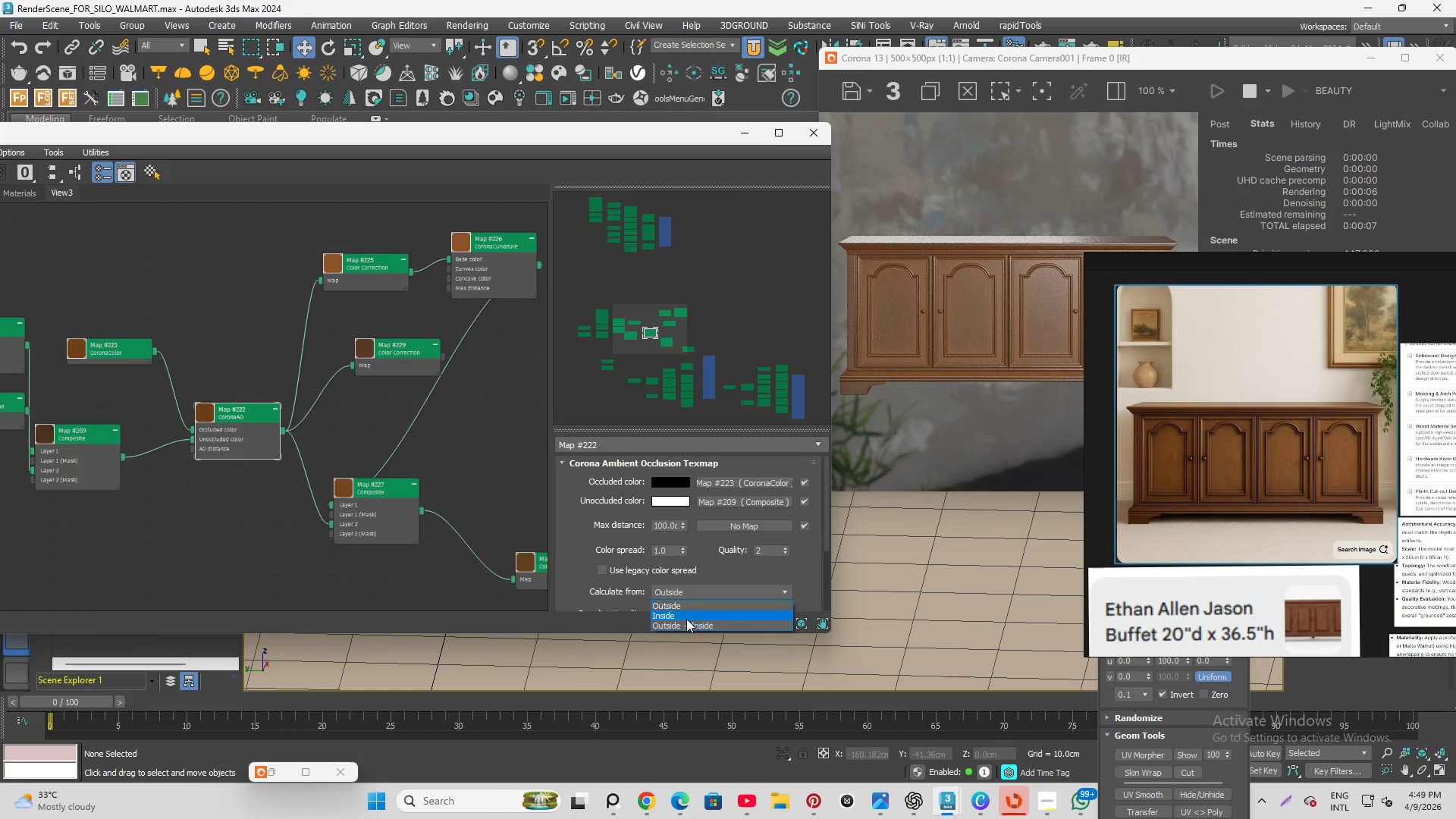 
left_click([686, 625])
 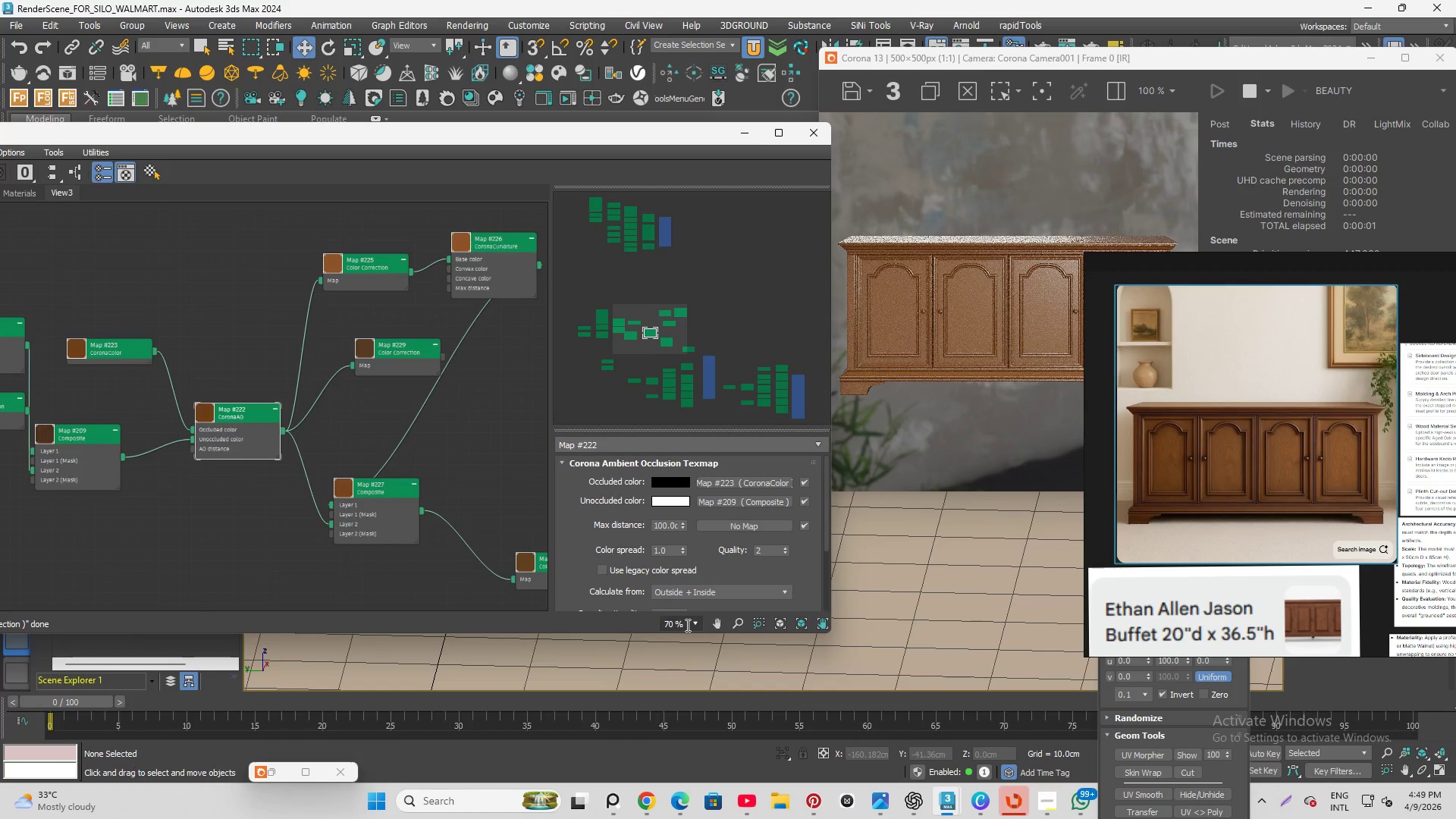 
left_click([693, 594])
 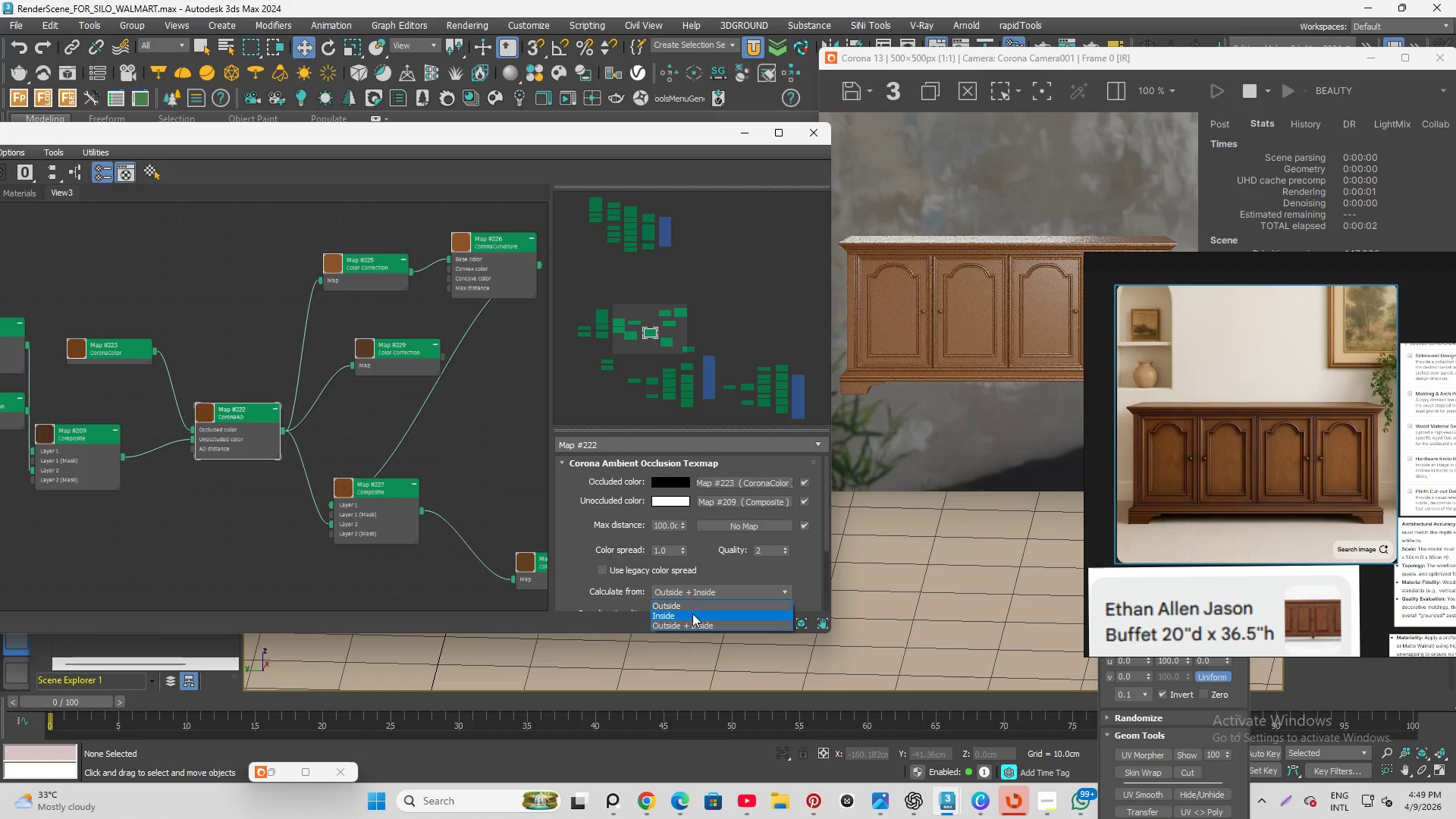 
left_click([692, 613])
 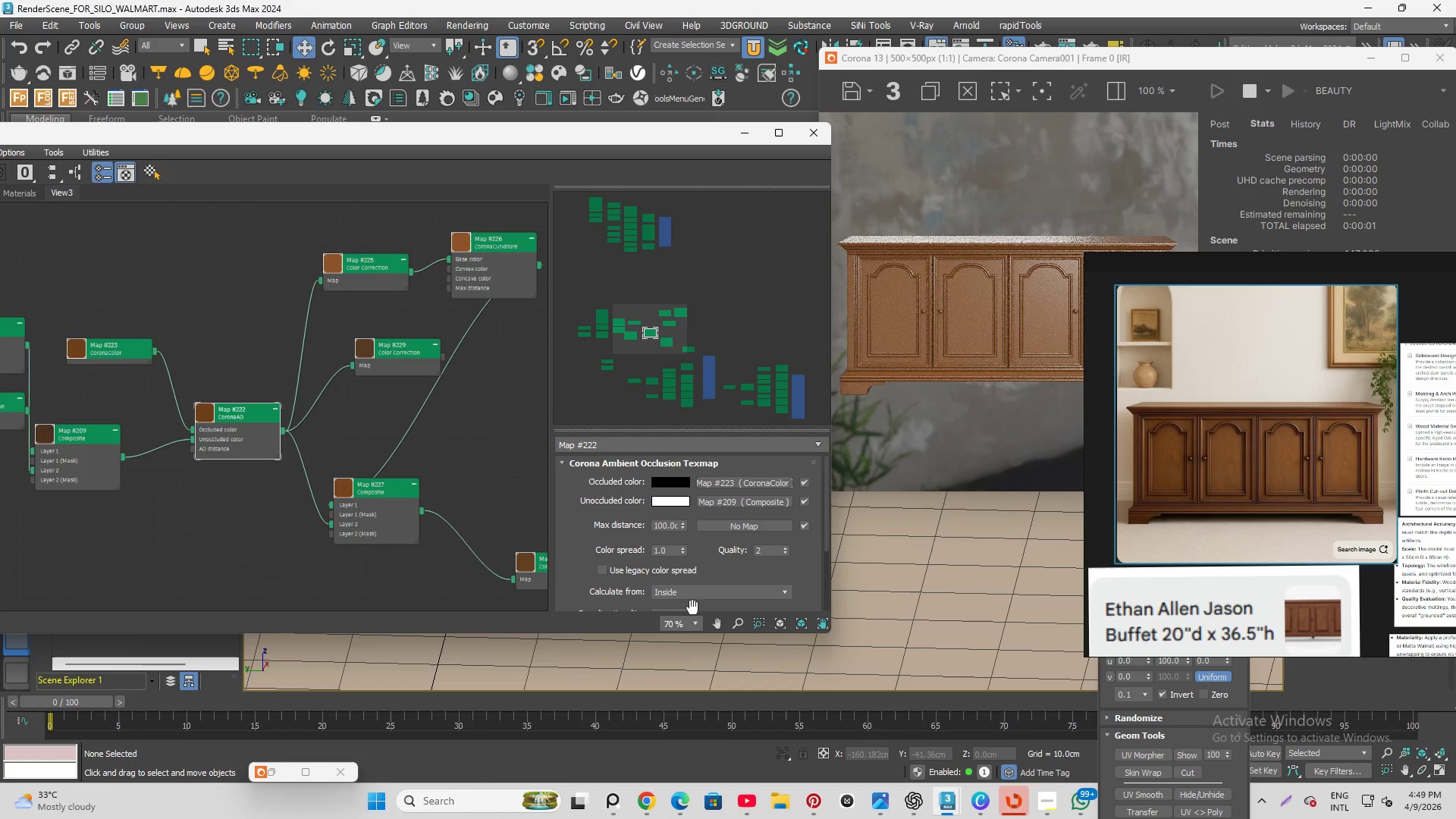 
left_click([694, 595])
 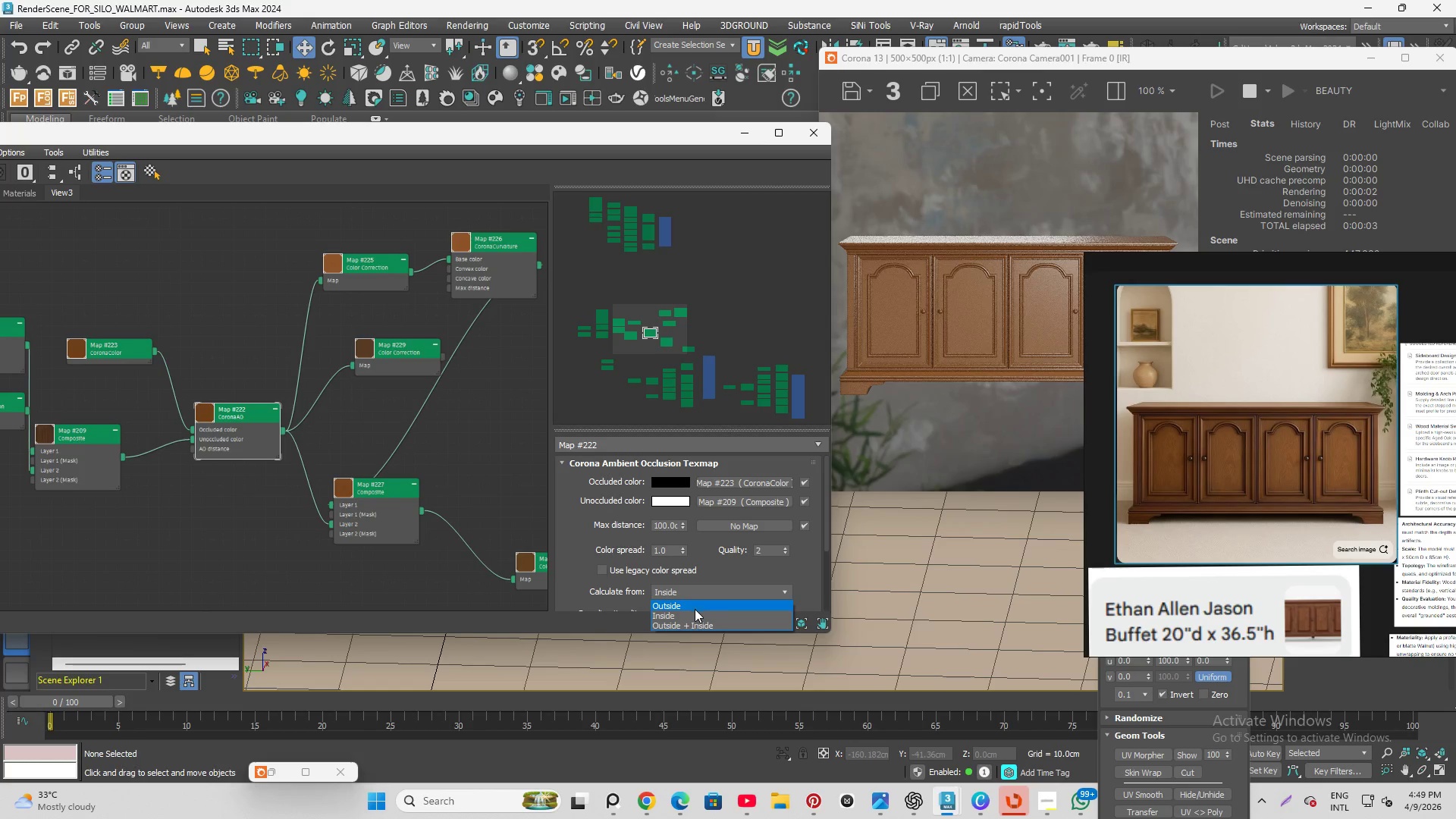 
left_click([695, 609])
 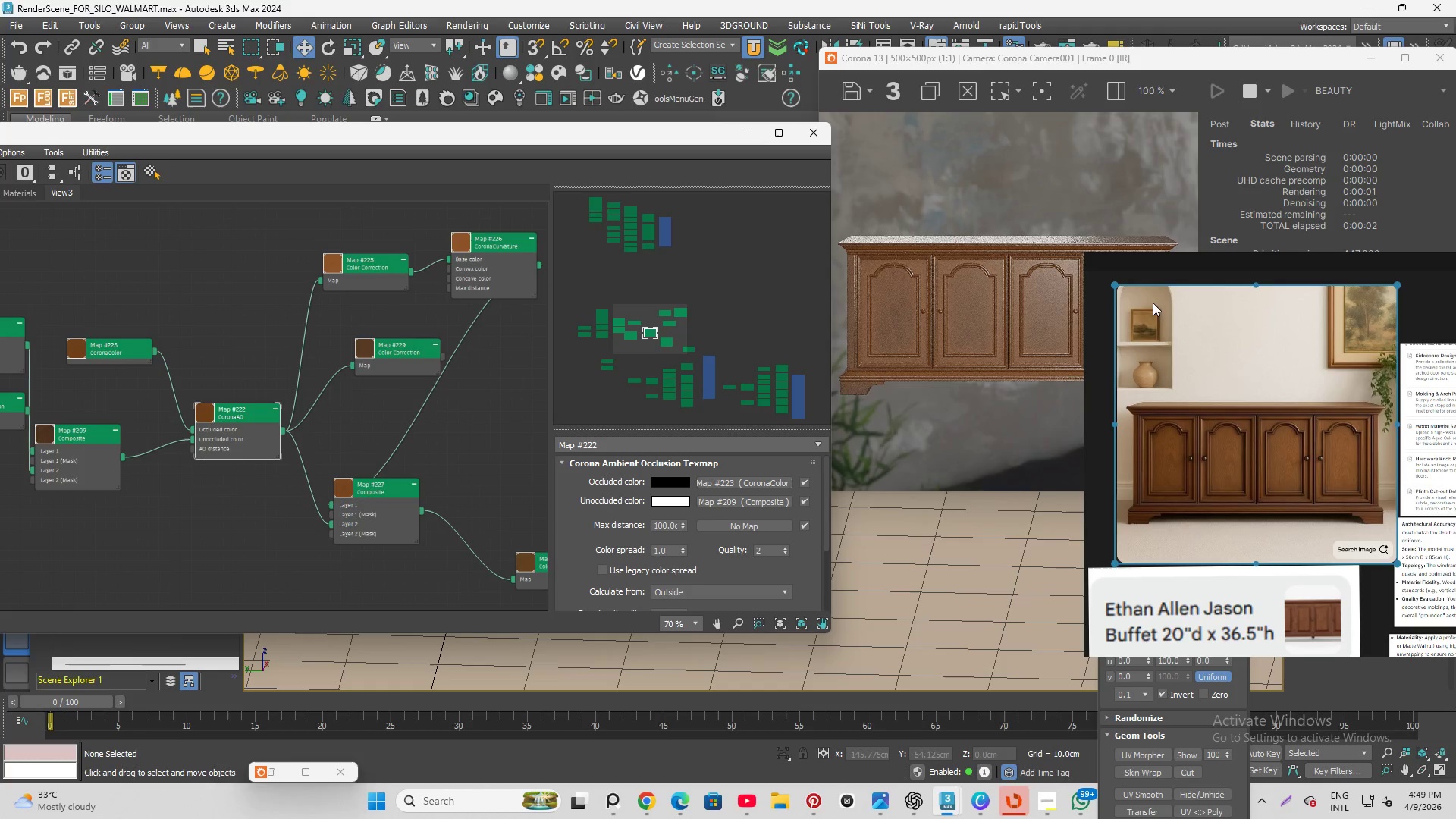 
left_click_drag(start_coordinate=[1170, 271], to_coordinate=[1228, 176])
 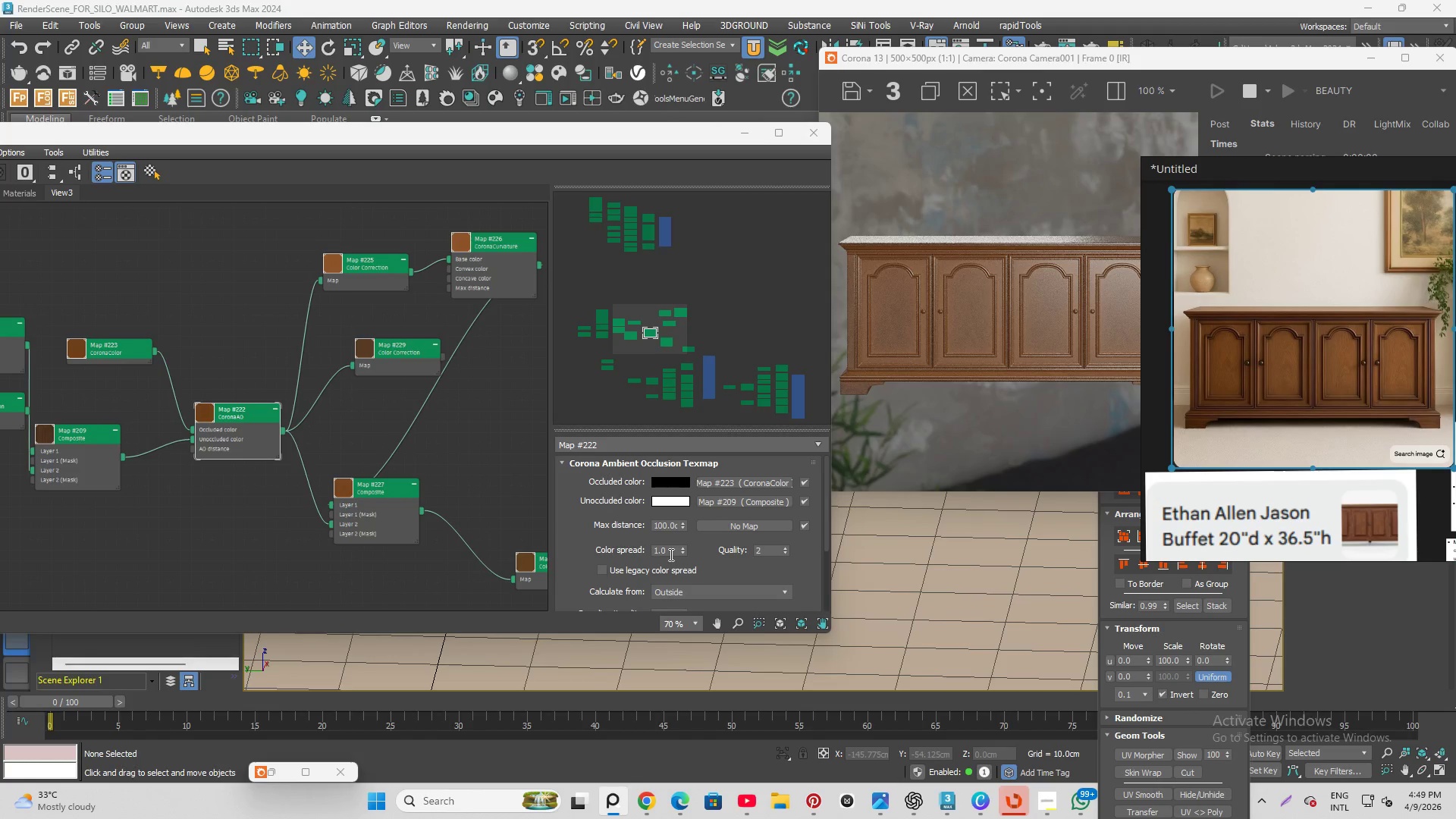 
double_click([669, 554])
 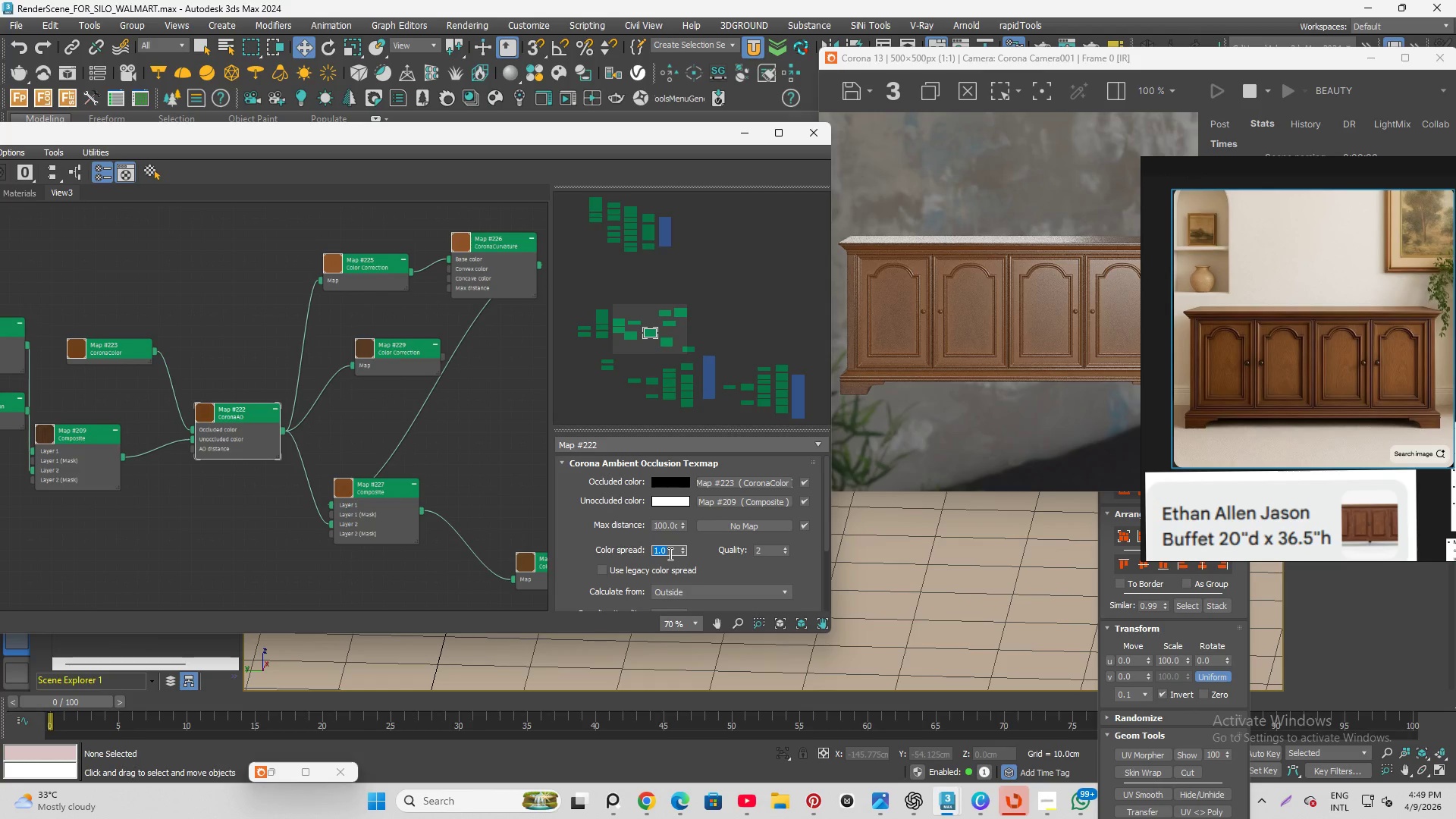 
key(NumpadDecimal)
 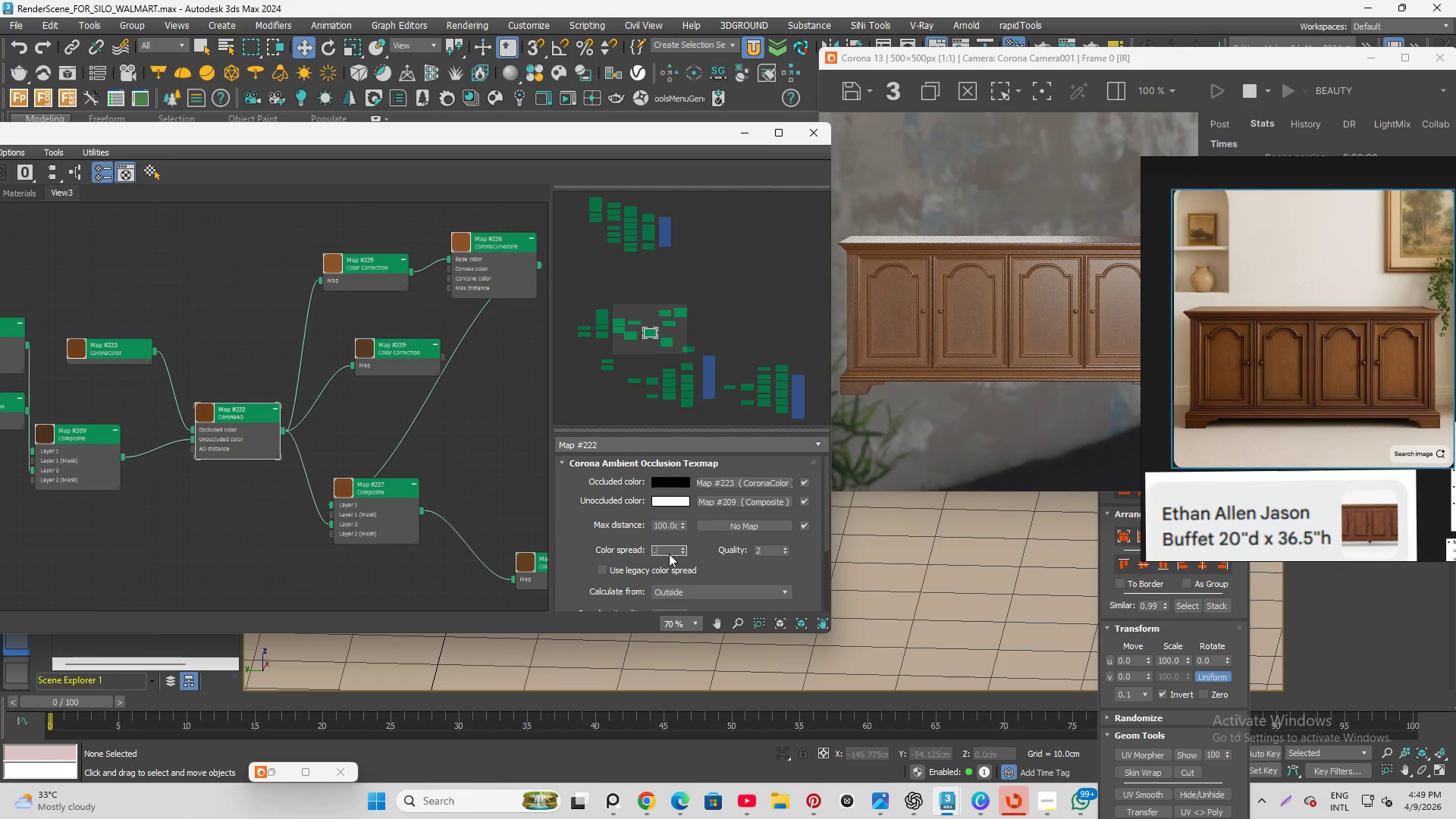 
key(Numpad5)
 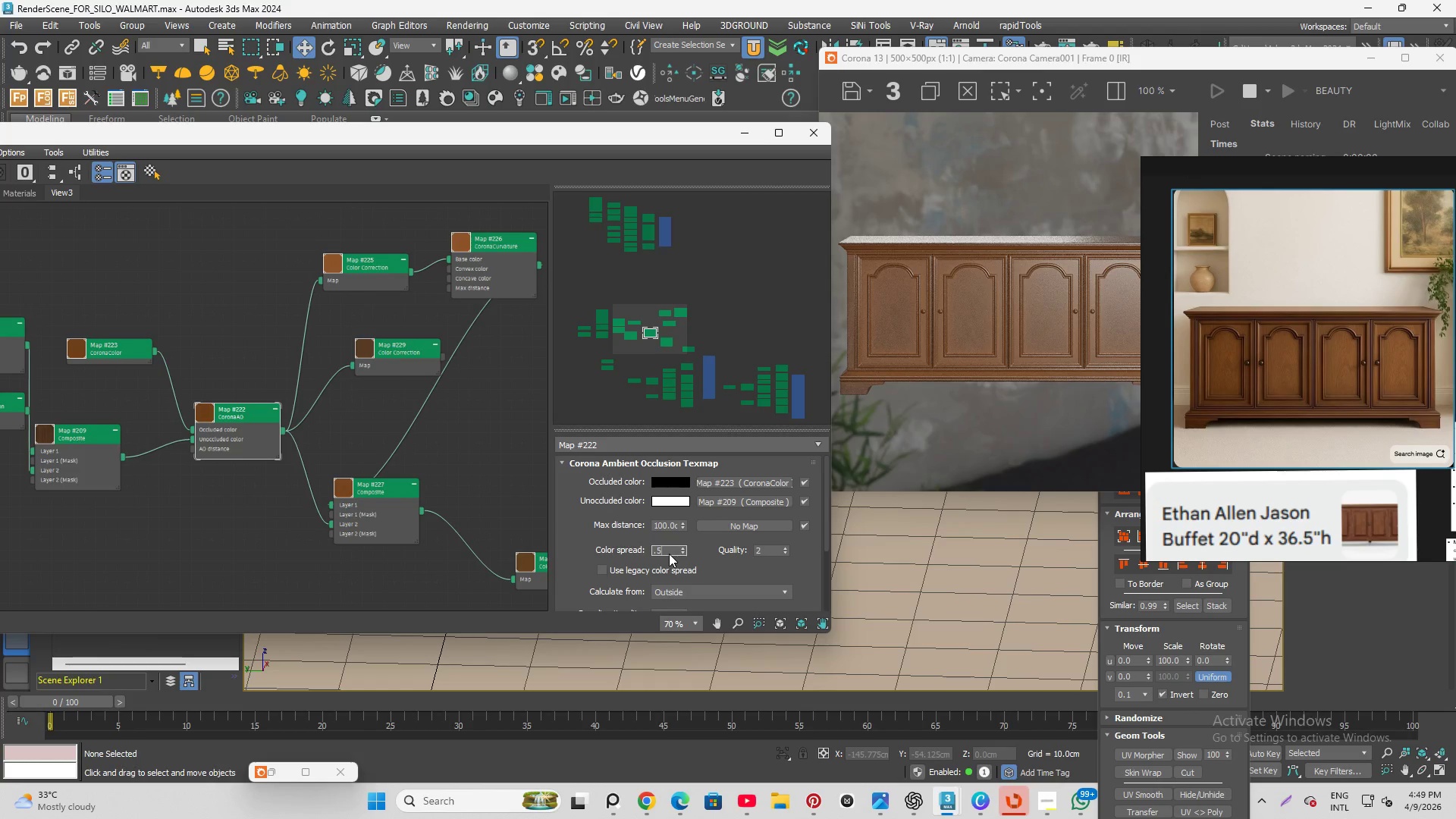 
key(Enter)
 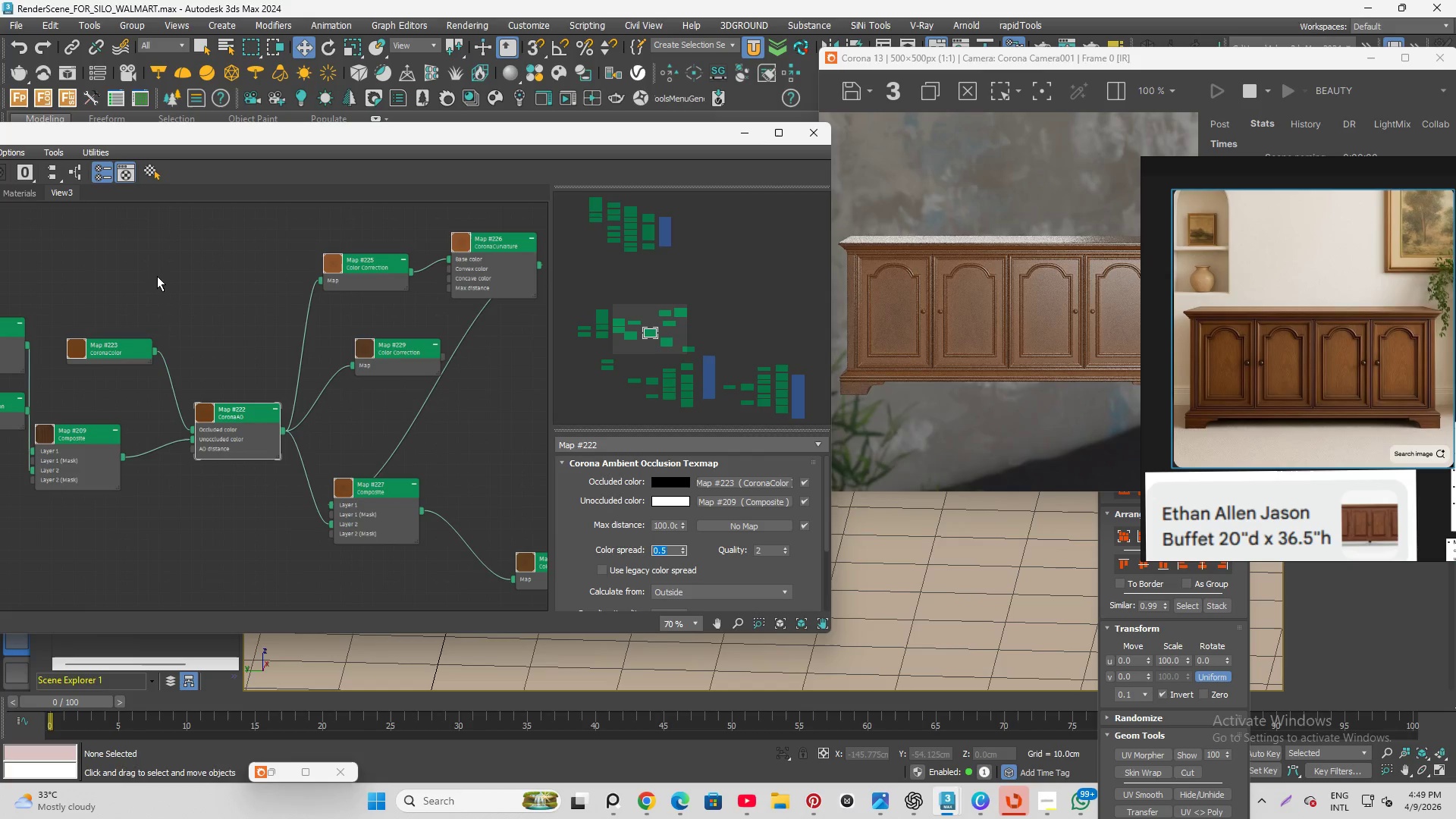 
wait(6.59)
 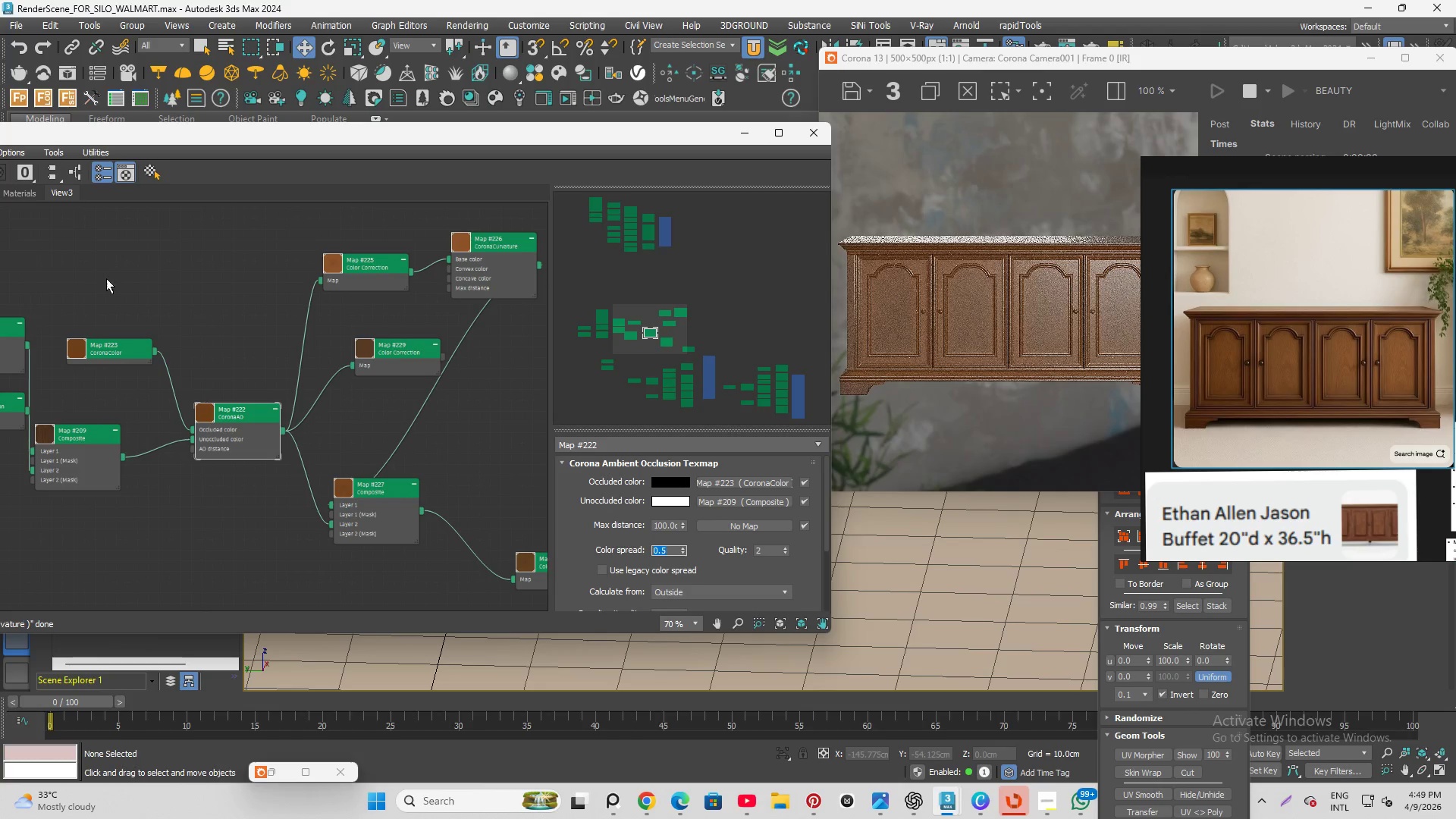 
scroll: coordinate [160, 322], scroll_direction: down, amount: 4.0
 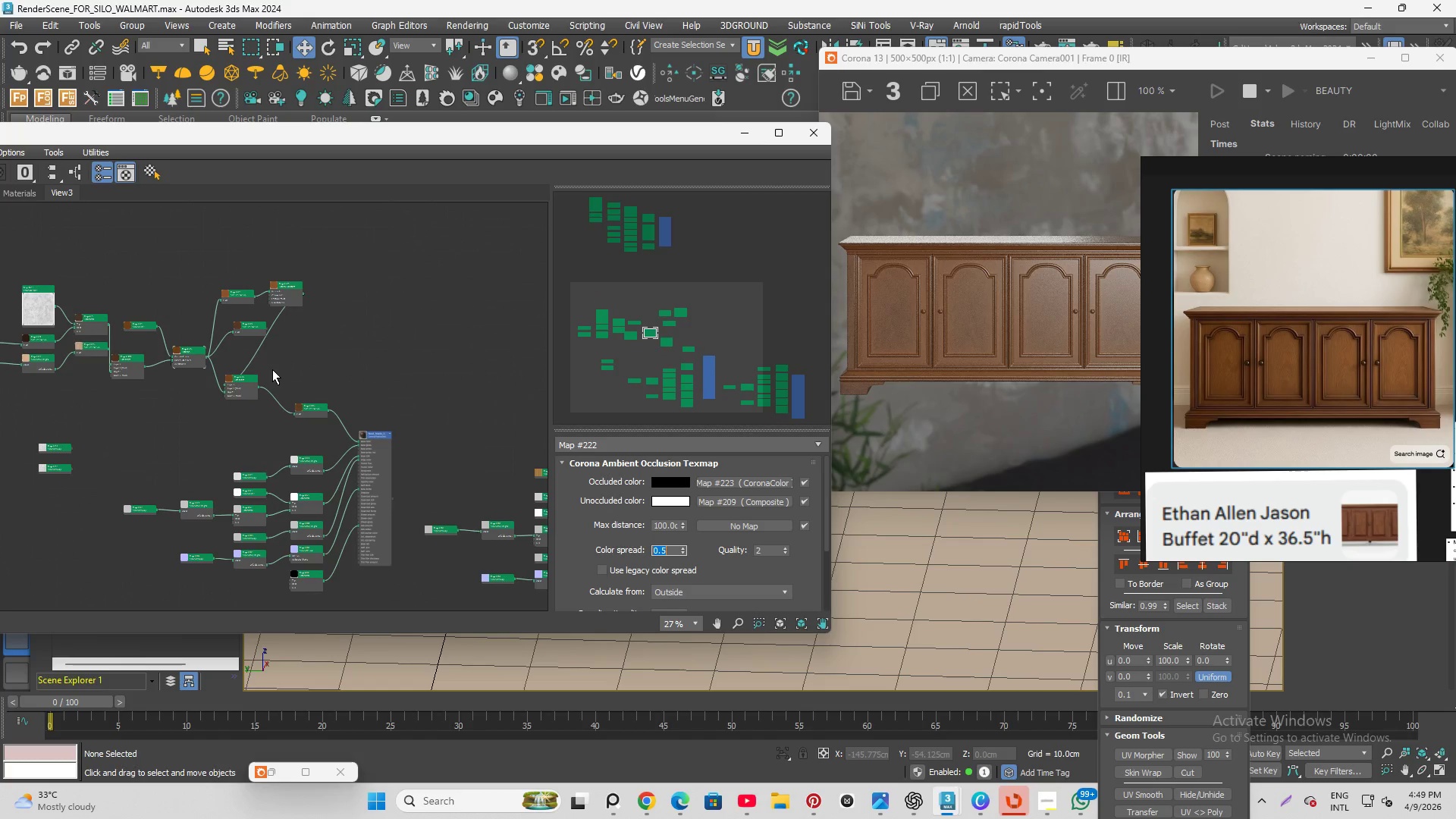 
scroll: coordinate [269, 406], scroll_direction: up, amount: 3.0
 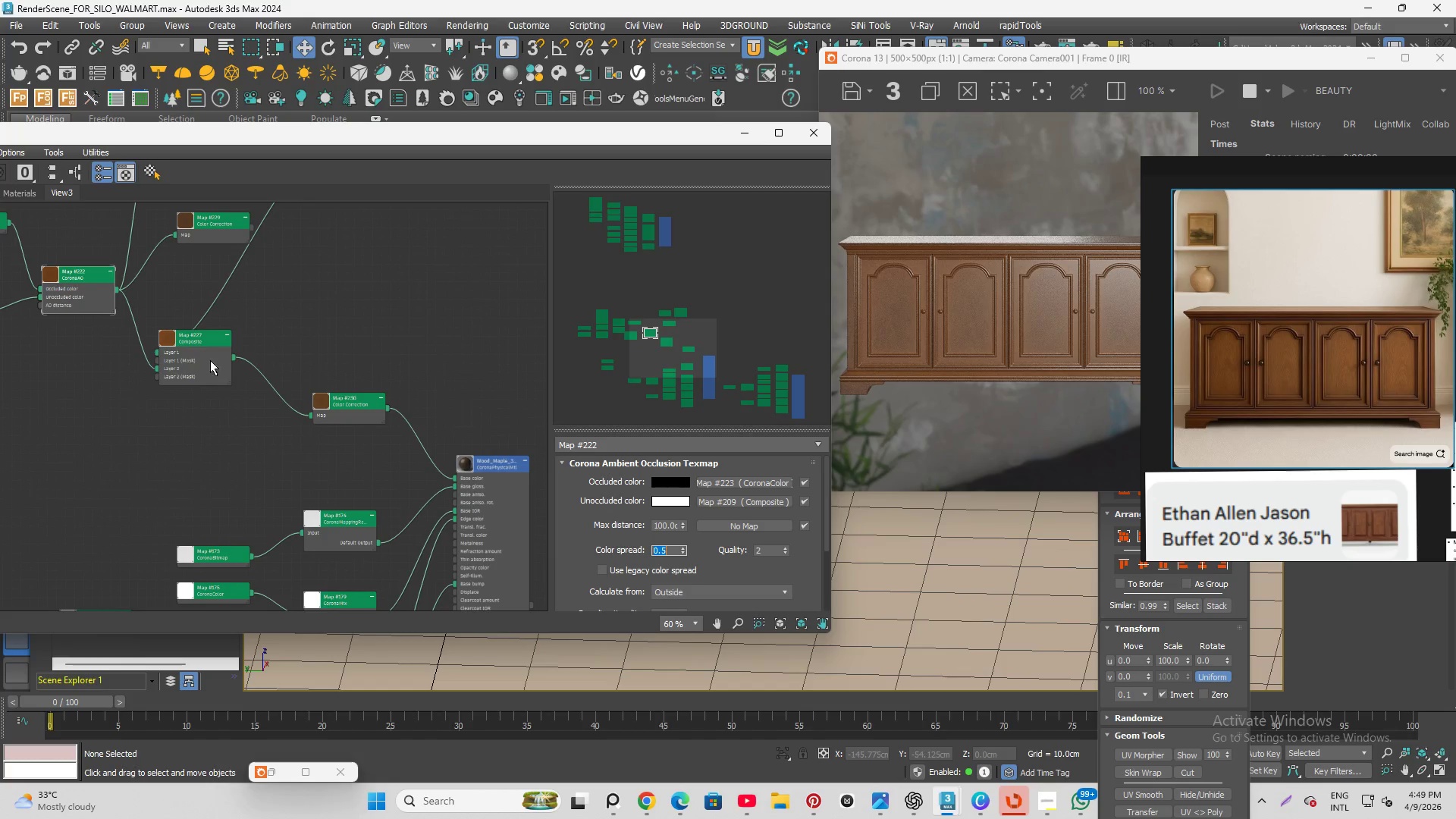 
left_click_drag(start_coordinate=[209, 359], to_coordinate=[355, 293])
 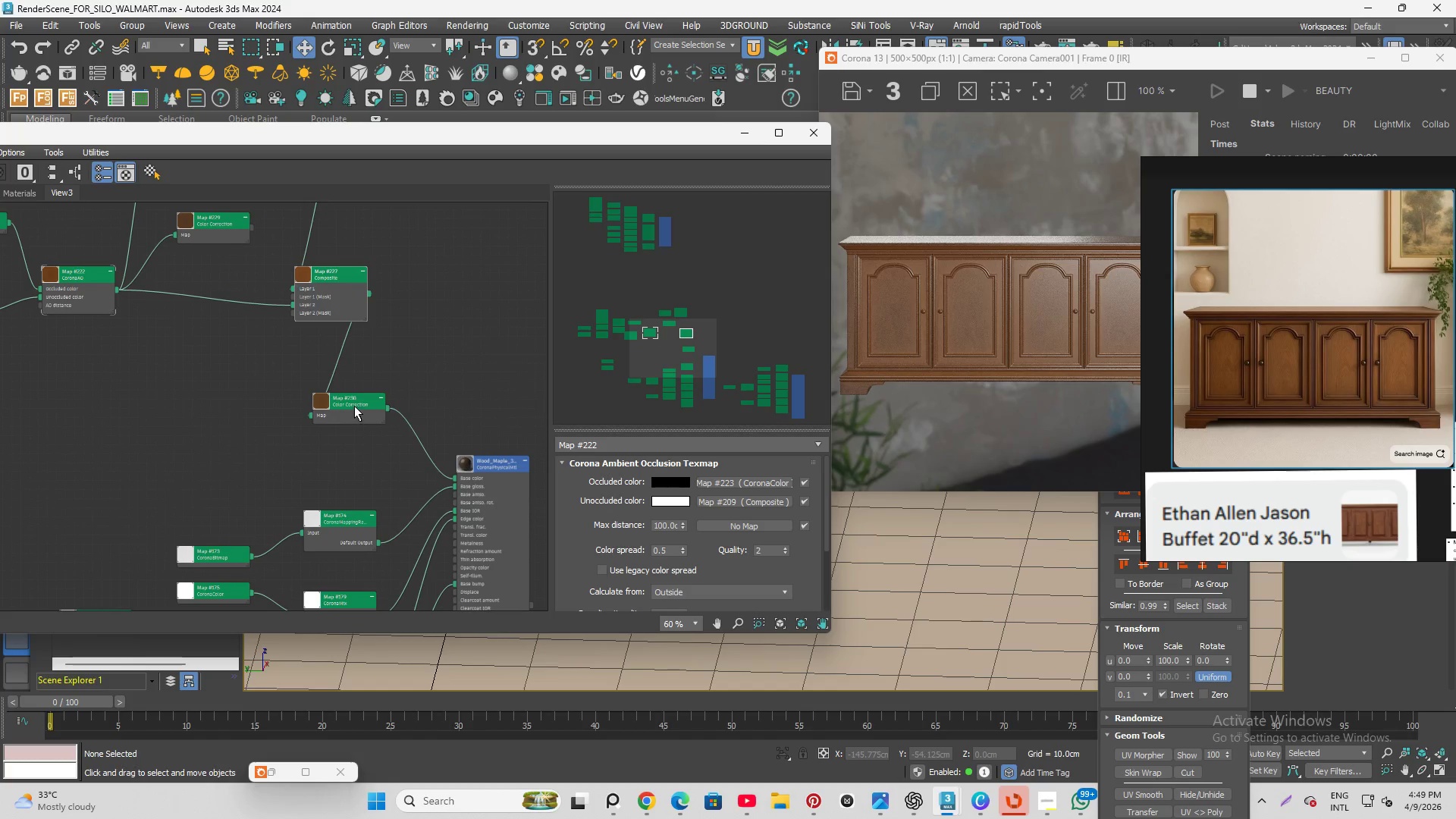 
left_click_drag(start_coordinate=[353, 400], to_coordinate=[500, 325])
 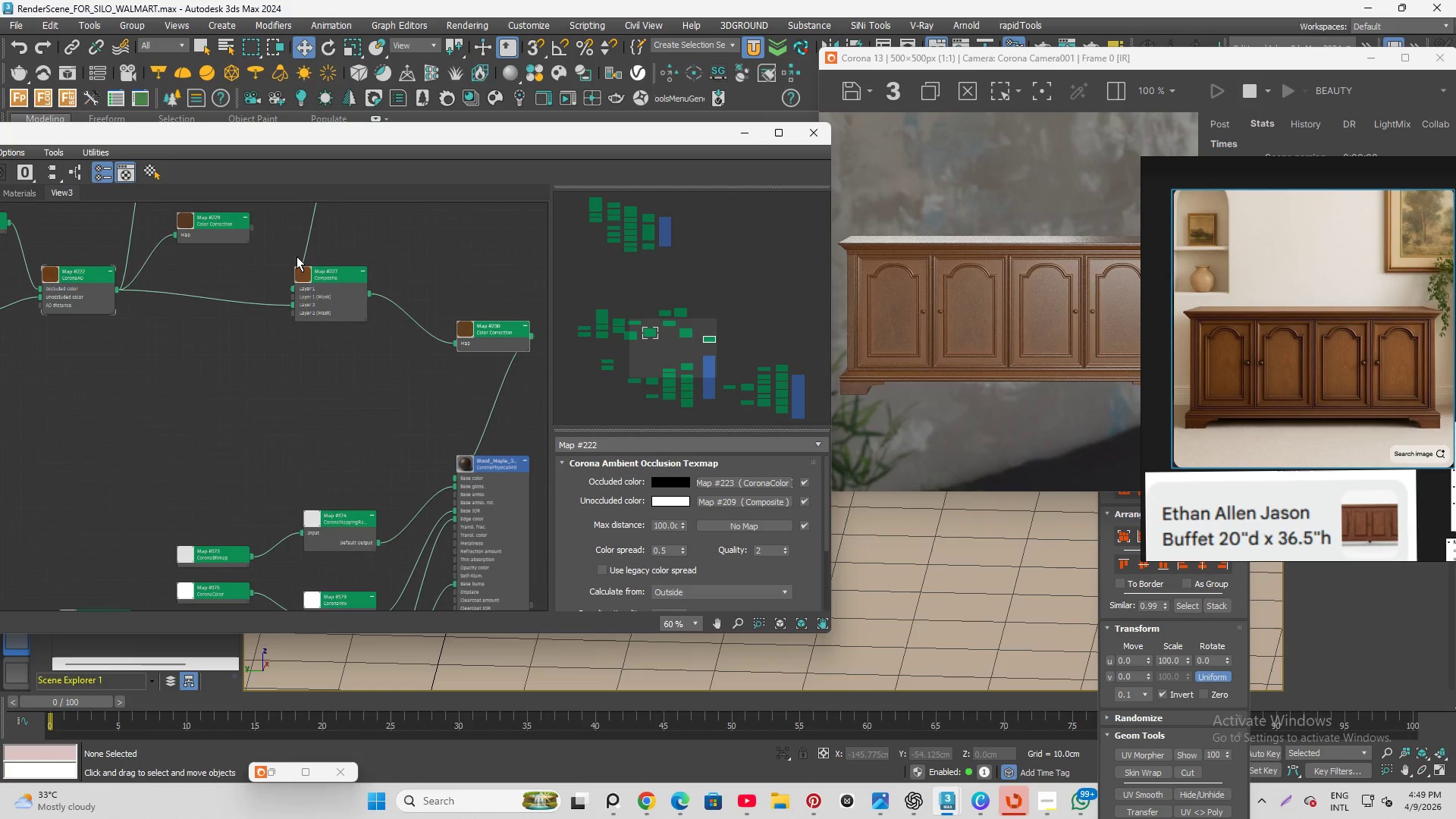 
scroll: coordinate [301, 256], scroll_direction: up, amount: 1.0
 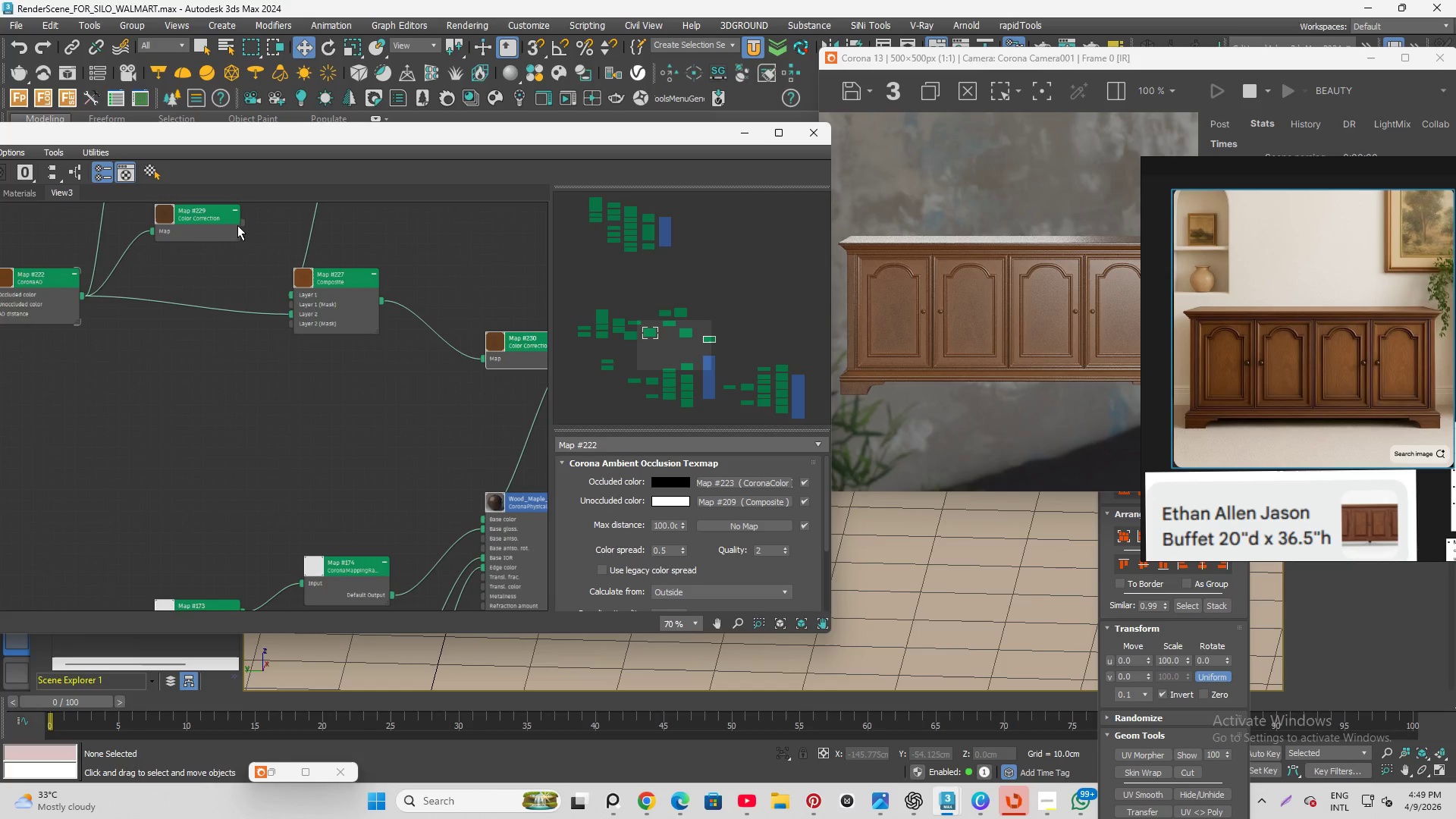 
left_click_drag(start_coordinate=[244, 221], to_coordinate=[292, 318])
 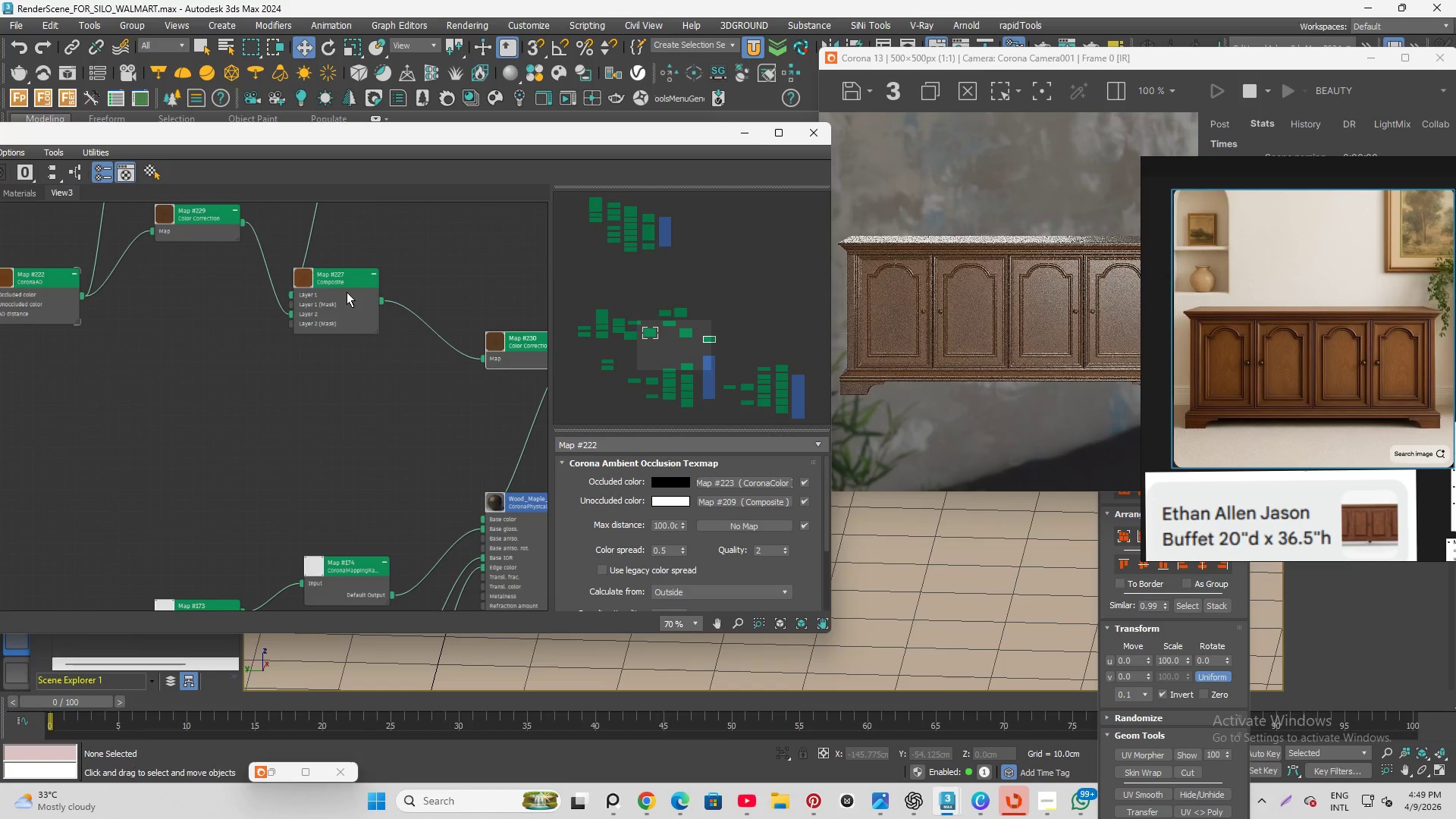 
scroll: coordinate [256, 390], scroll_direction: down, amount: 2.0
 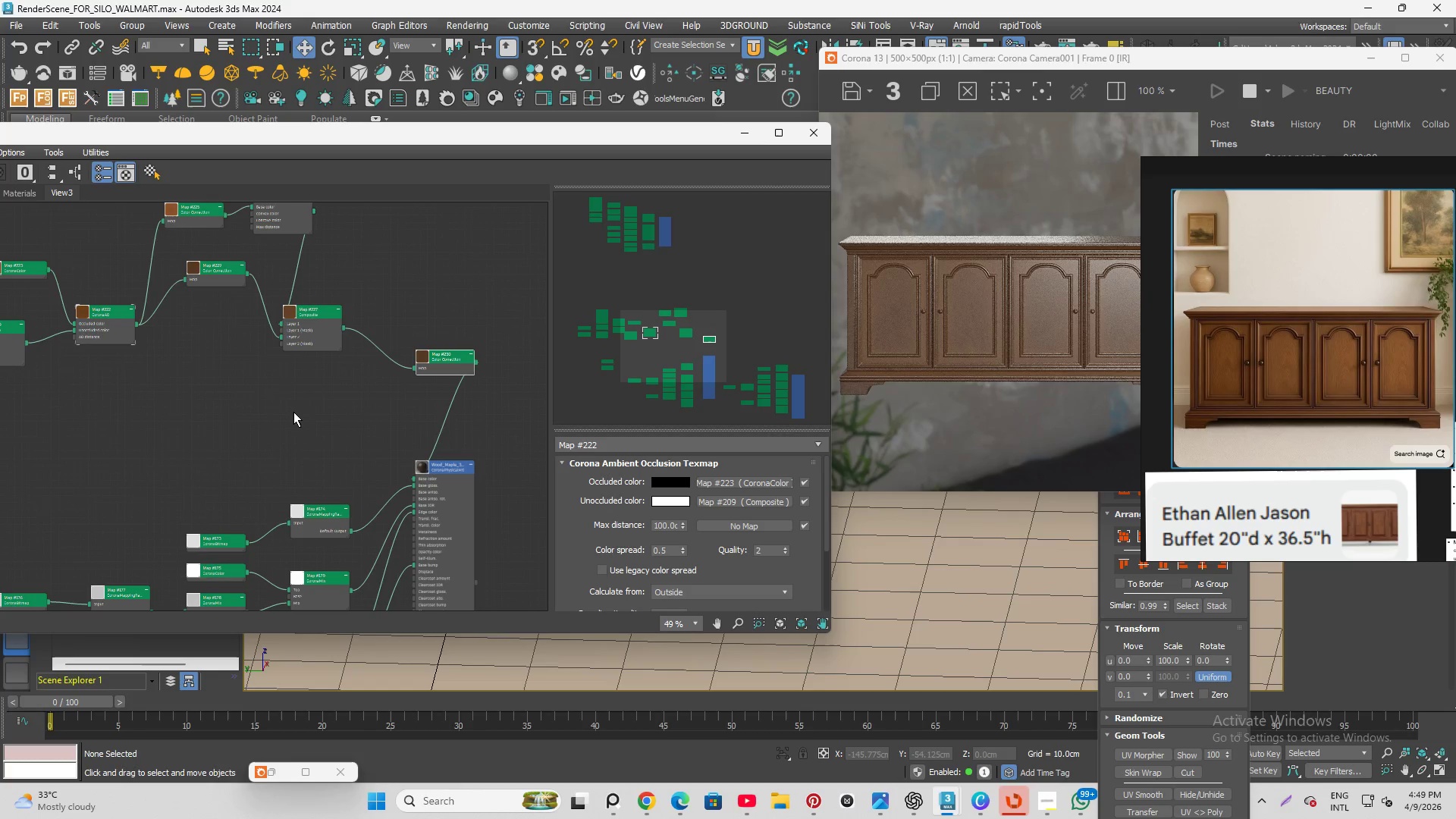 
scroll: coordinate [300, 416], scroll_direction: up, amount: 1.0
 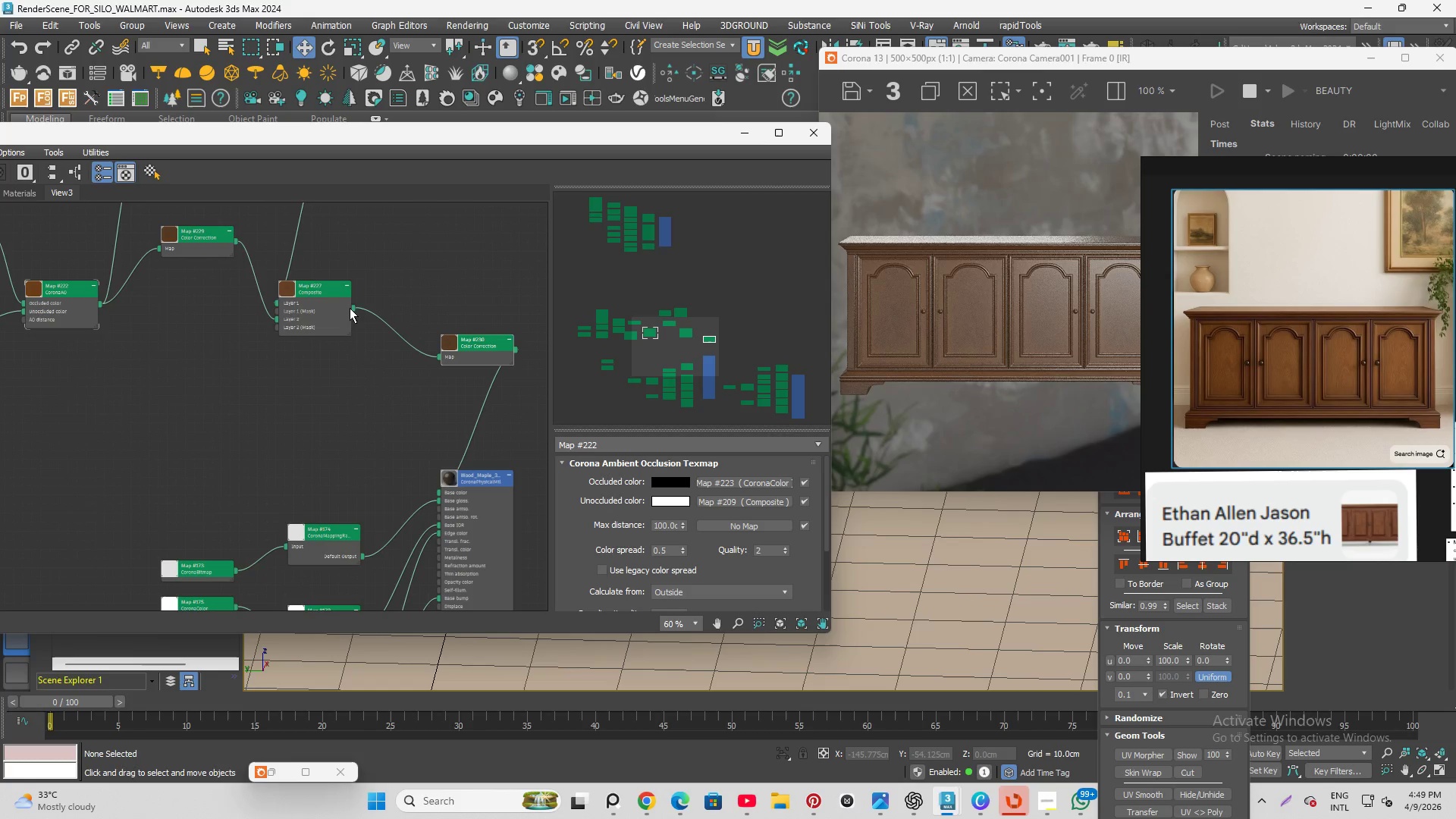 
left_click_drag(start_coordinate=[354, 308], to_coordinate=[438, 491])
 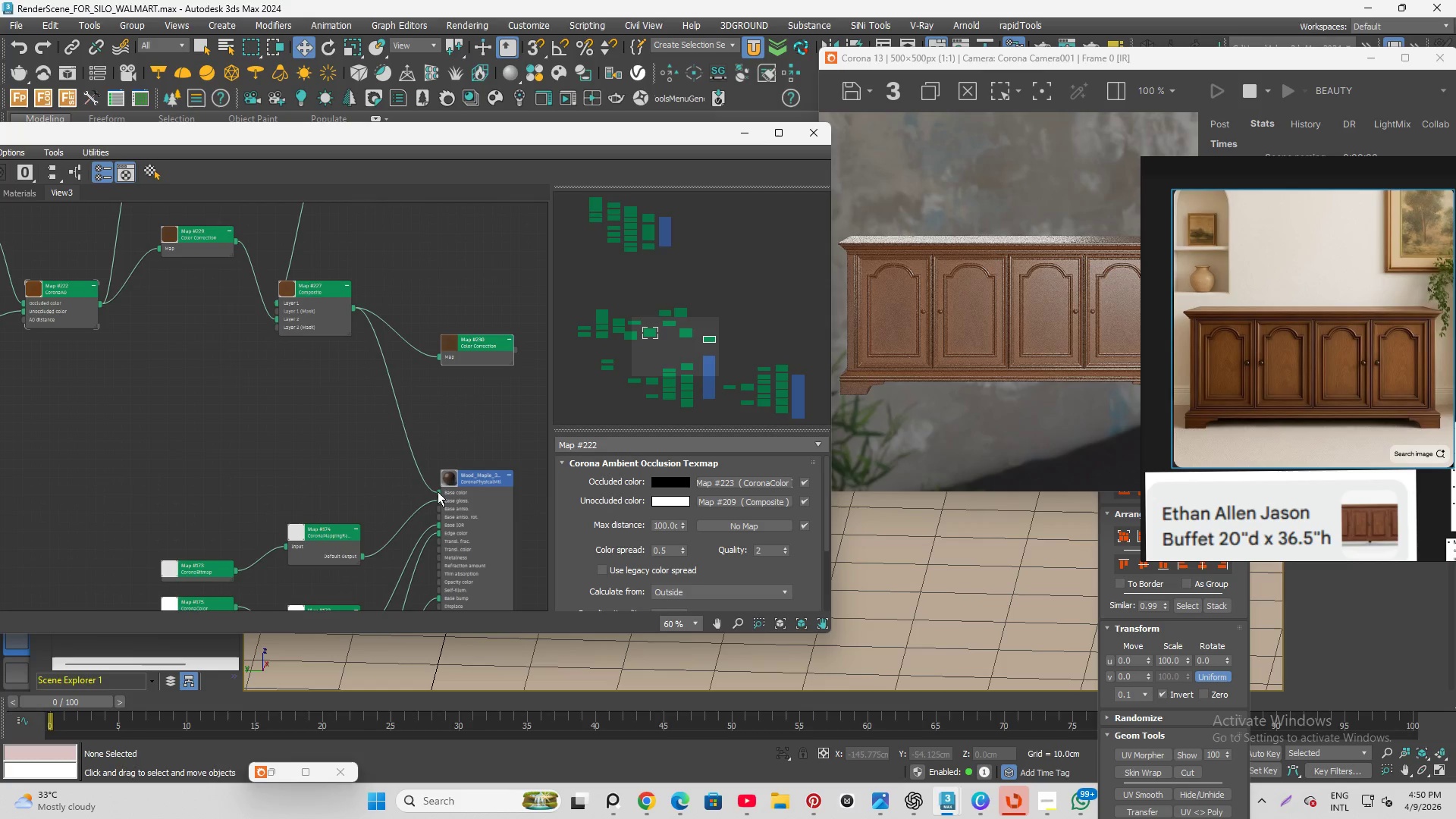 
scroll: coordinate [908, 312], scroll_direction: down, amount: 1.0
 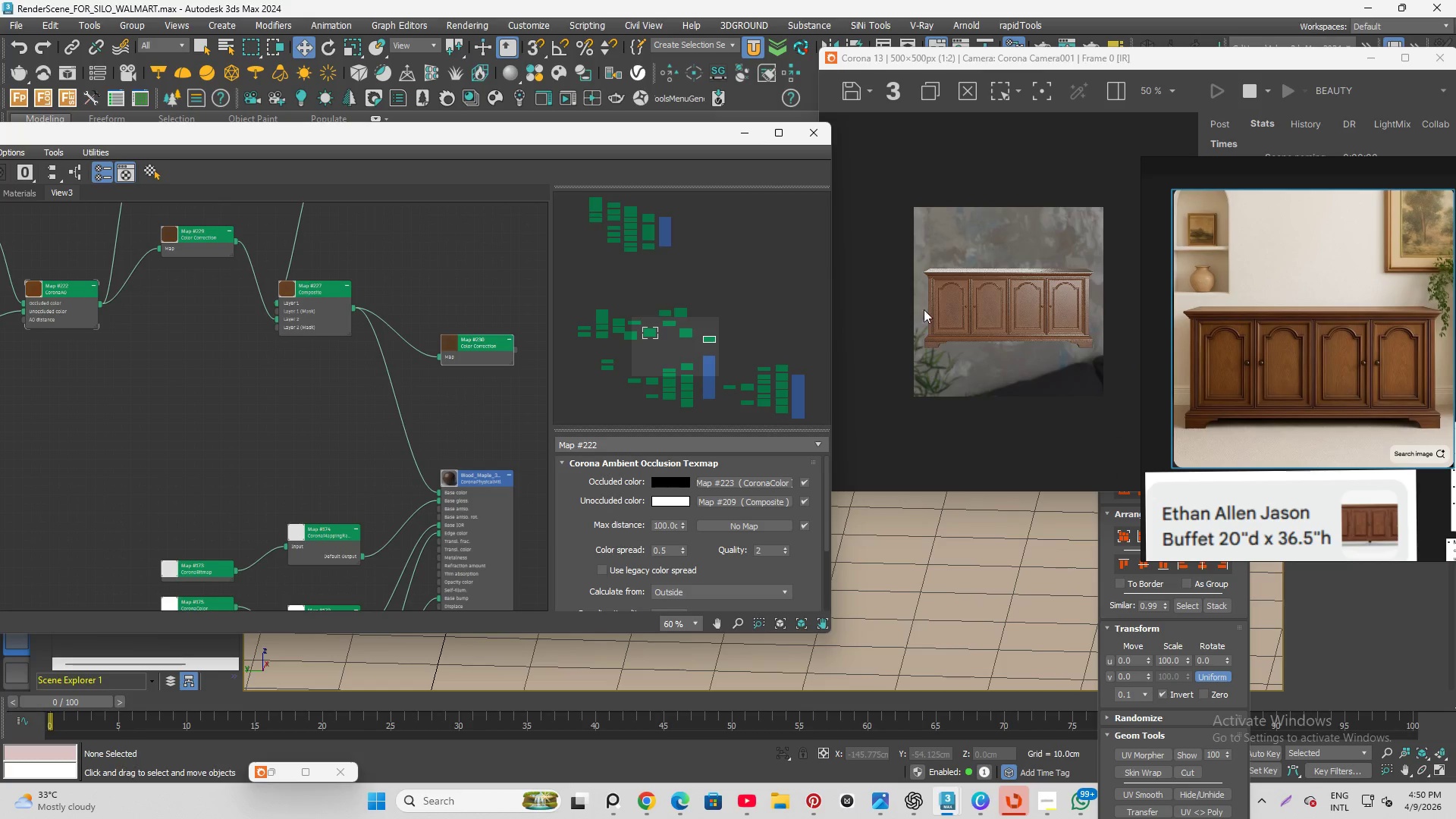 
scroll: coordinate [930, 305], scroll_direction: up, amount: 1.0
 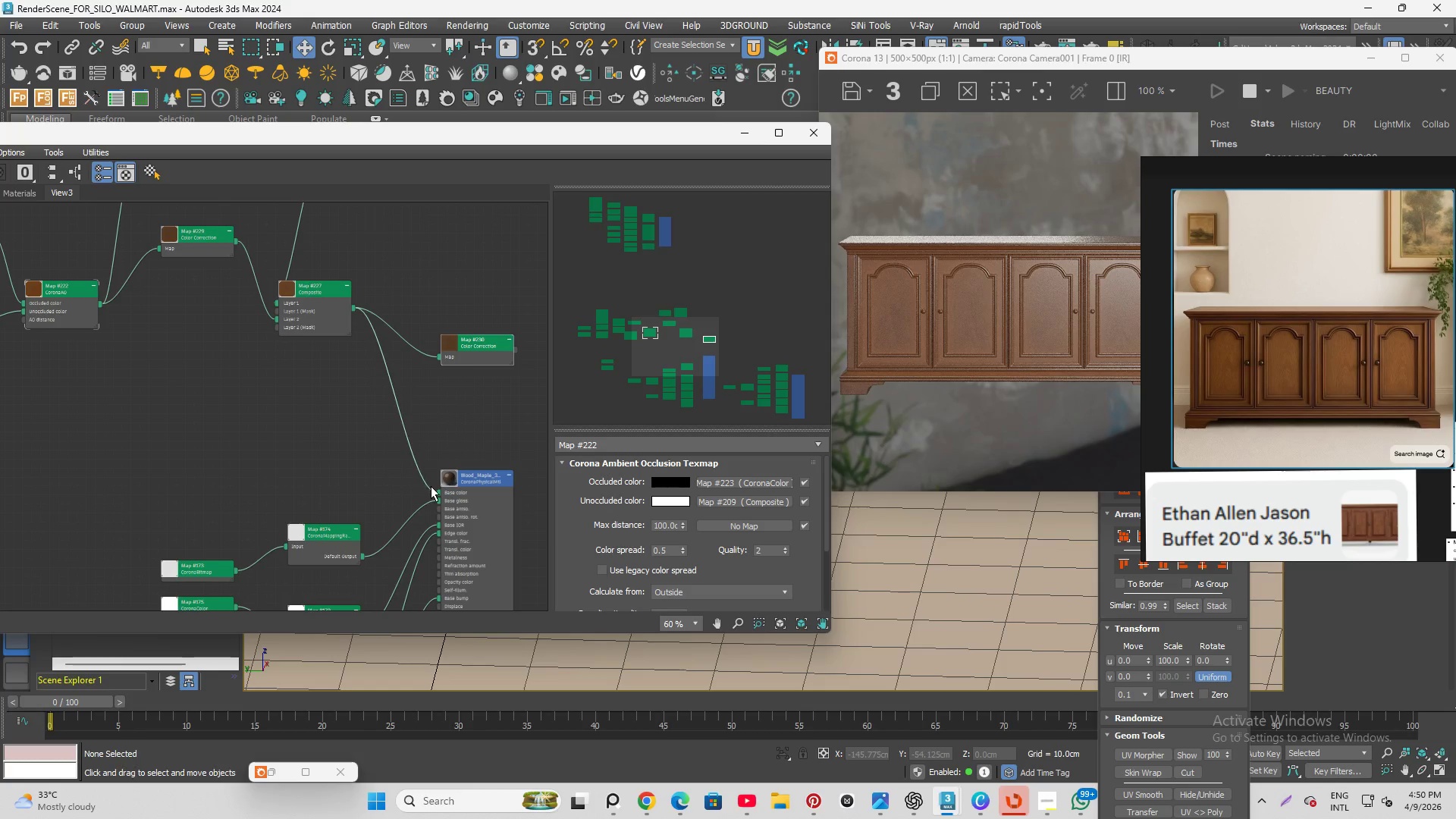 
left_click_drag(start_coordinate=[437, 491], to_coordinate=[377, 392])
 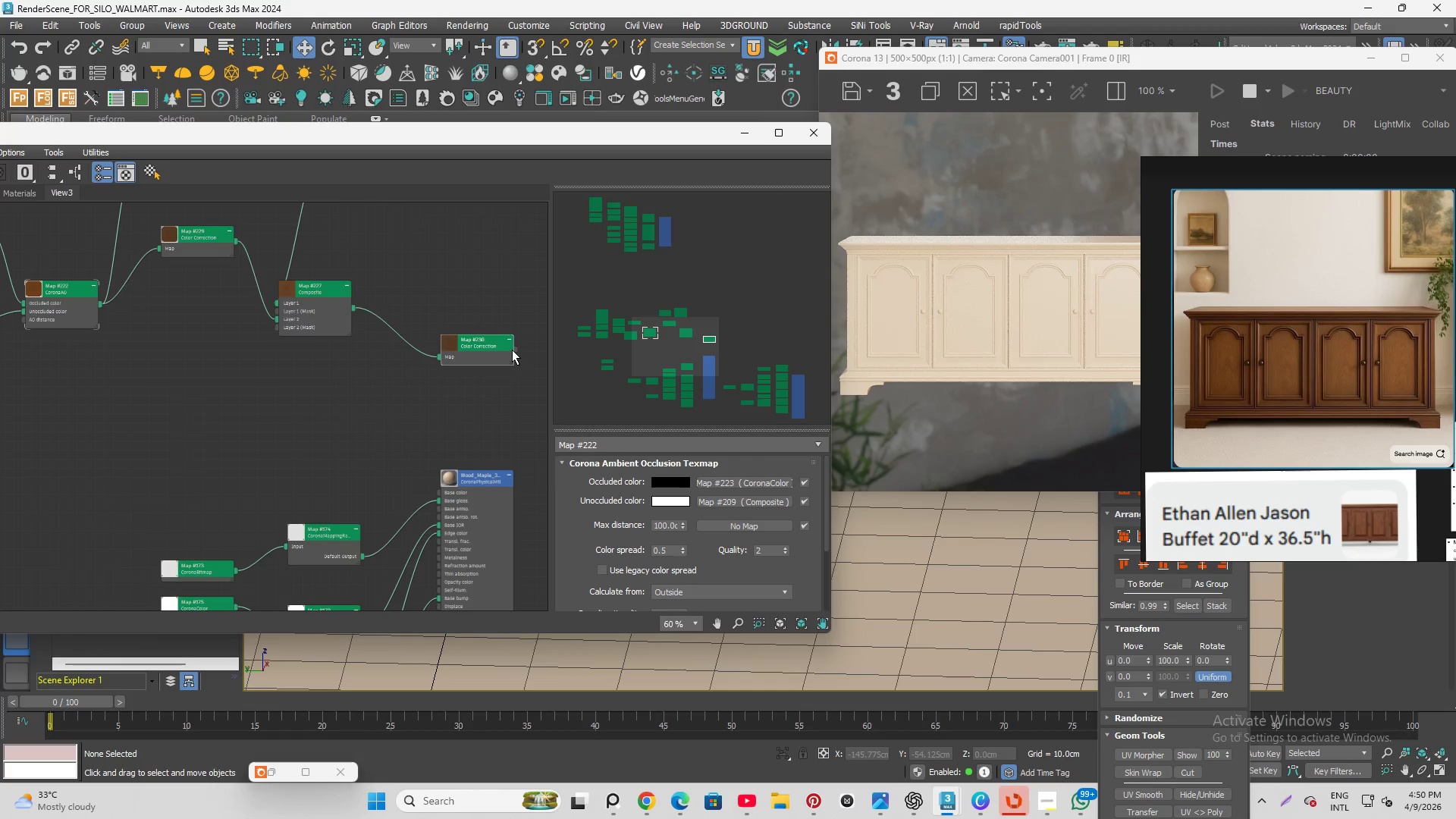 
left_click_drag(start_coordinate=[513, 347], to_coordinate=[438, 494])
 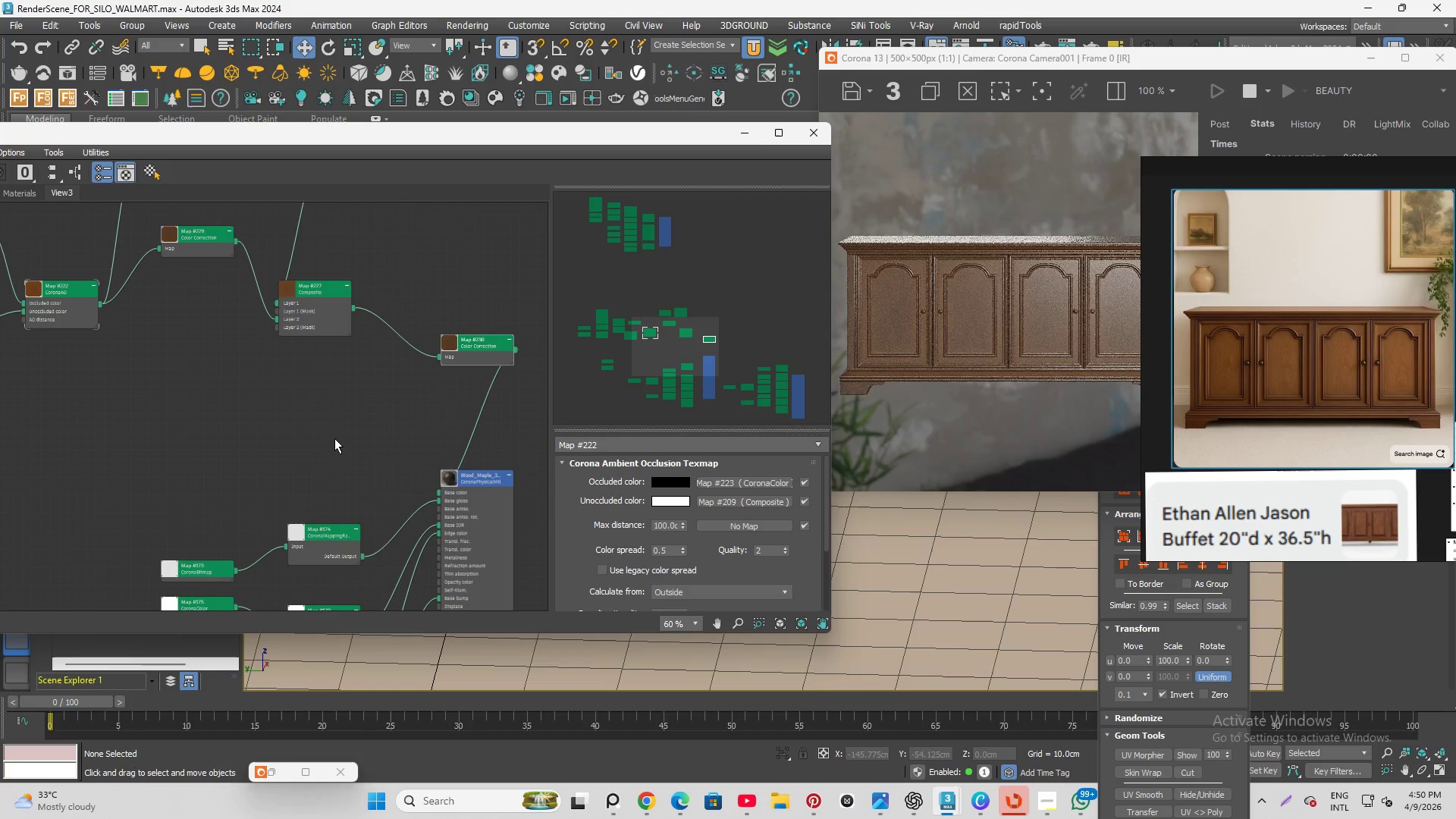 
scroll: coordinate [886, 322], scroll_direction: down, amount: 1.0
 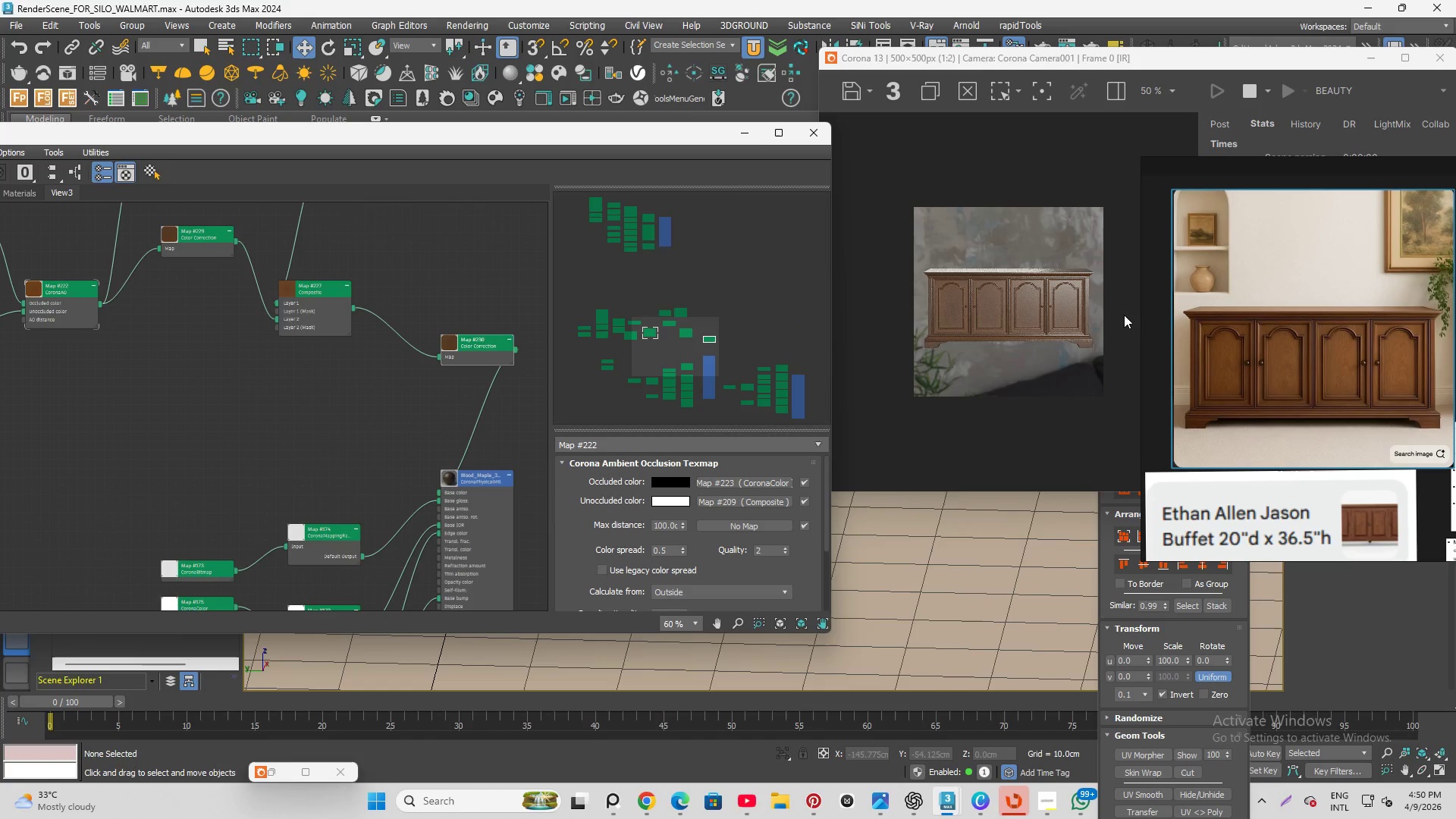 
scroll: coordinate [1048, 288], scroll_direction: up, amount: 2.0
 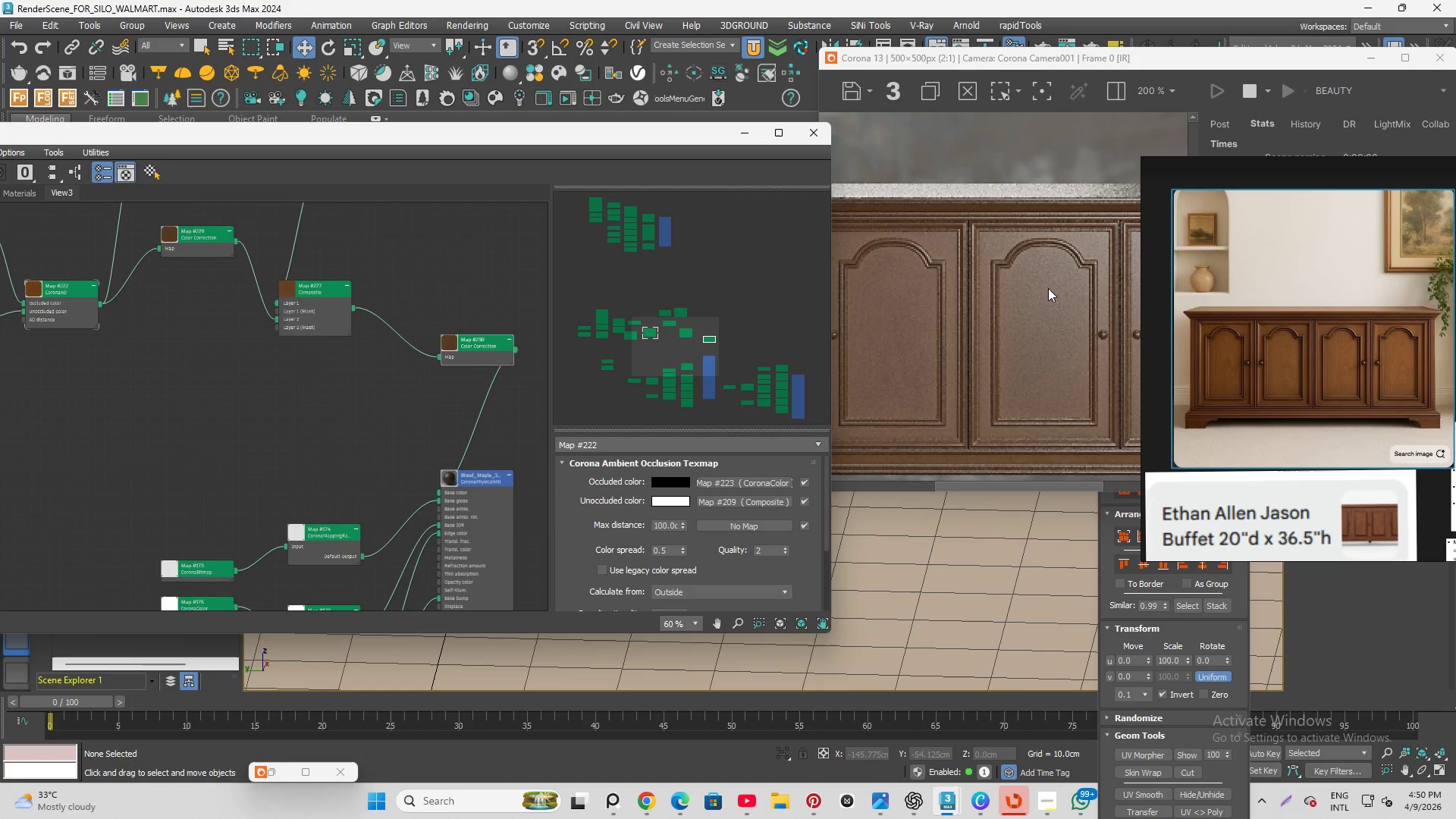 
scroll: coordinate [1048, 290], scroll_direction: down, amount: 1.0
 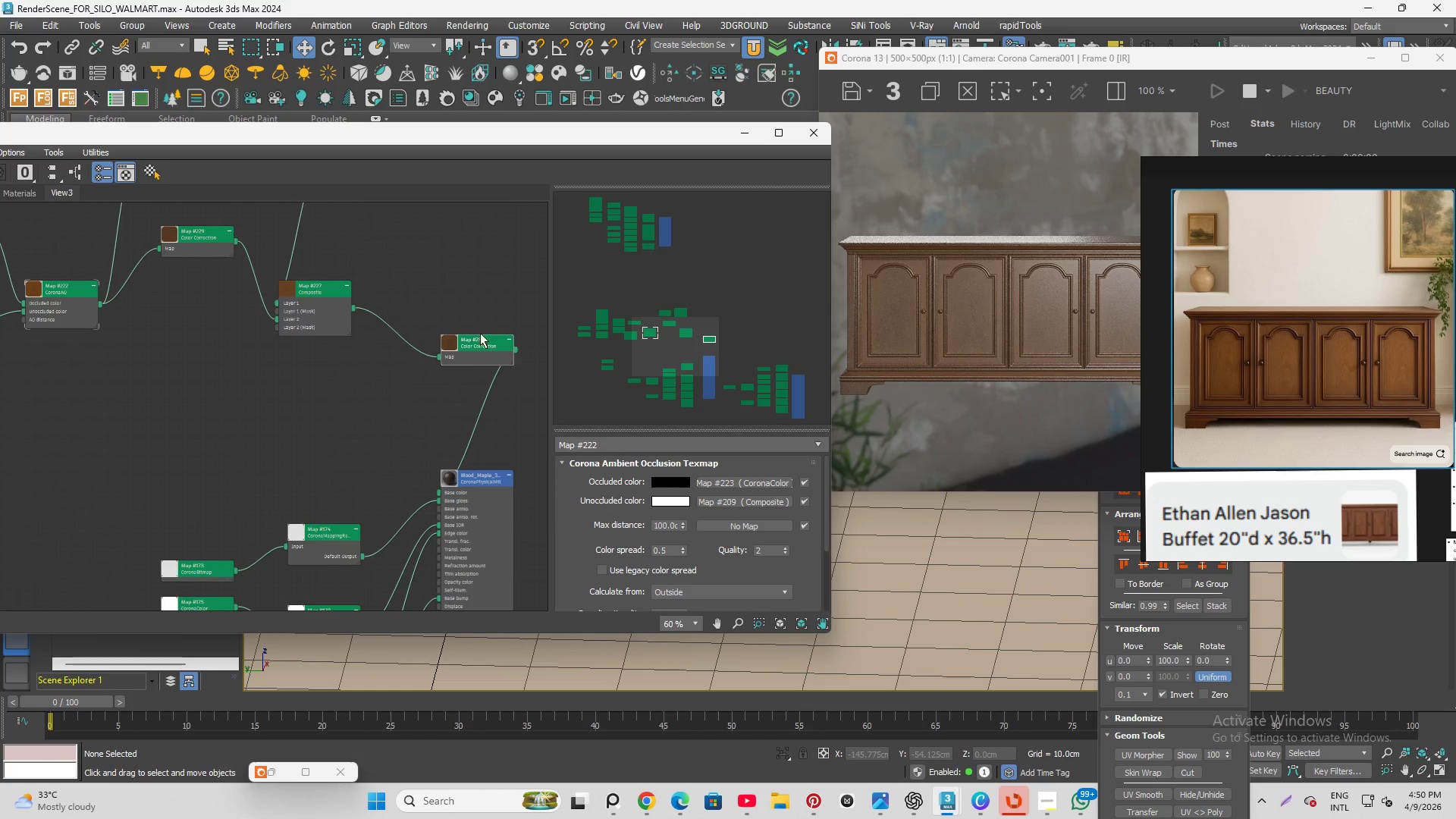 
left_click([483, 340])
 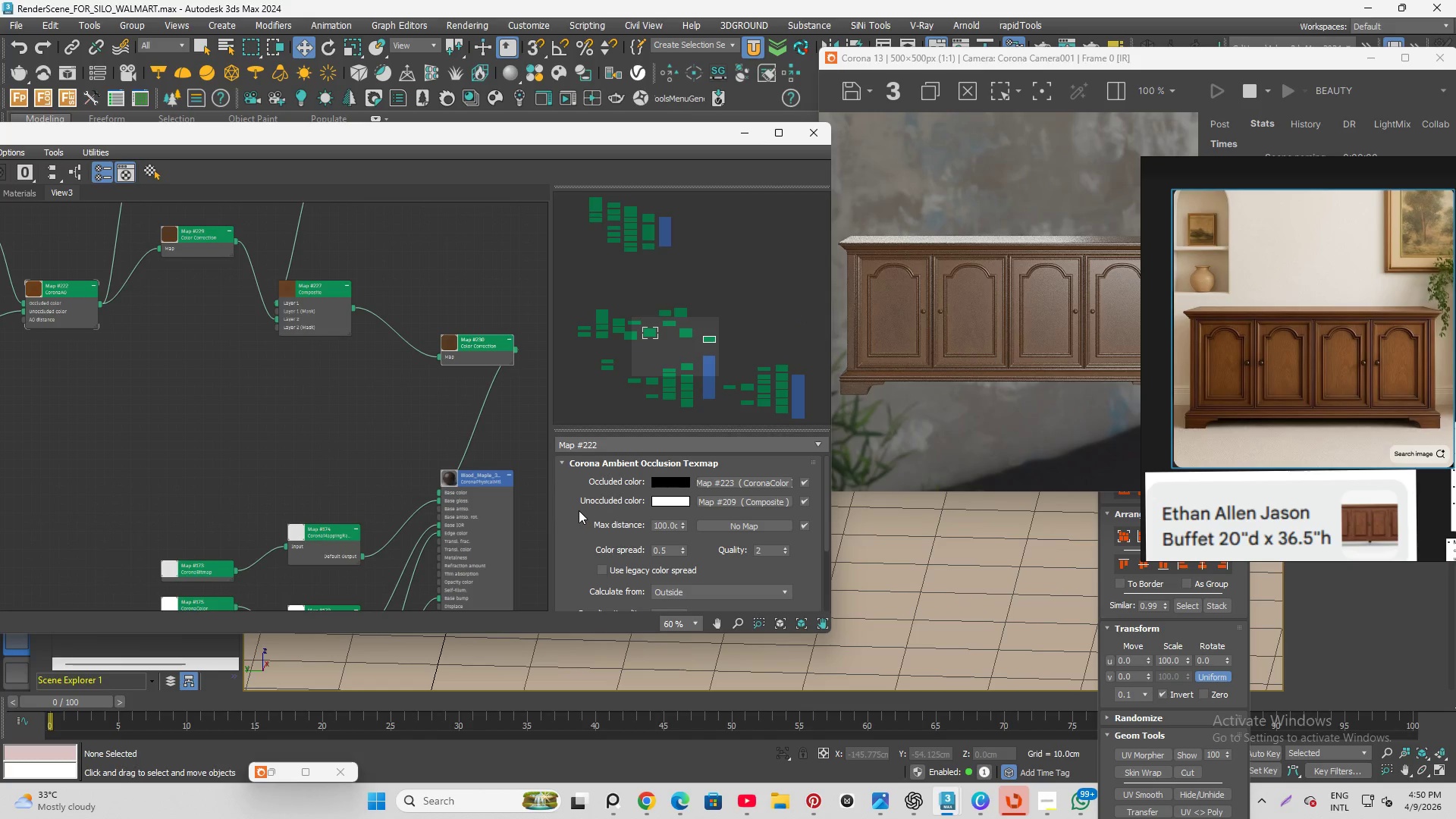 
scroll: coordinate [570, 536], scroll_direction: down, amount: 1.0
 